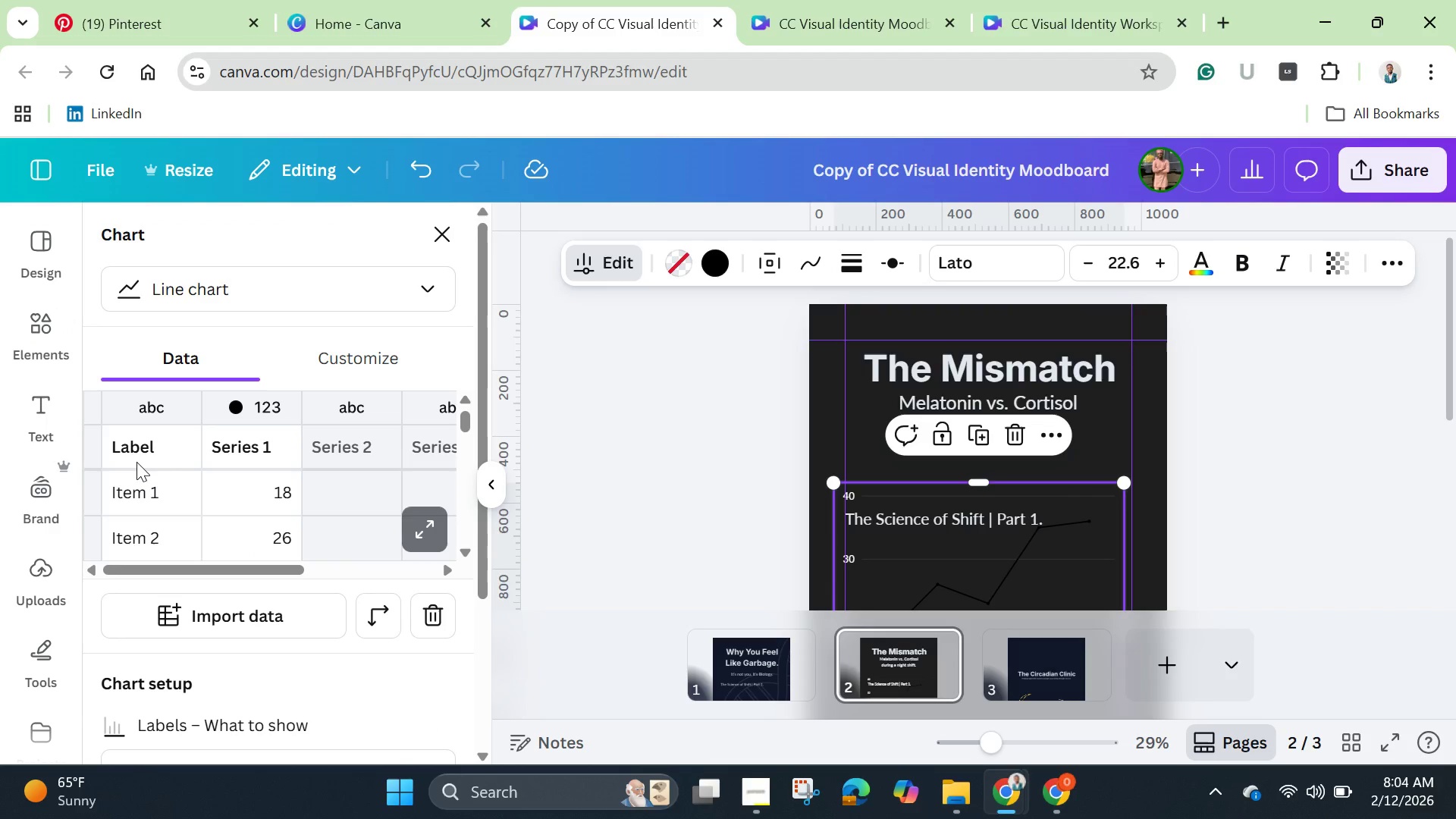 
double_click([145, 487])
 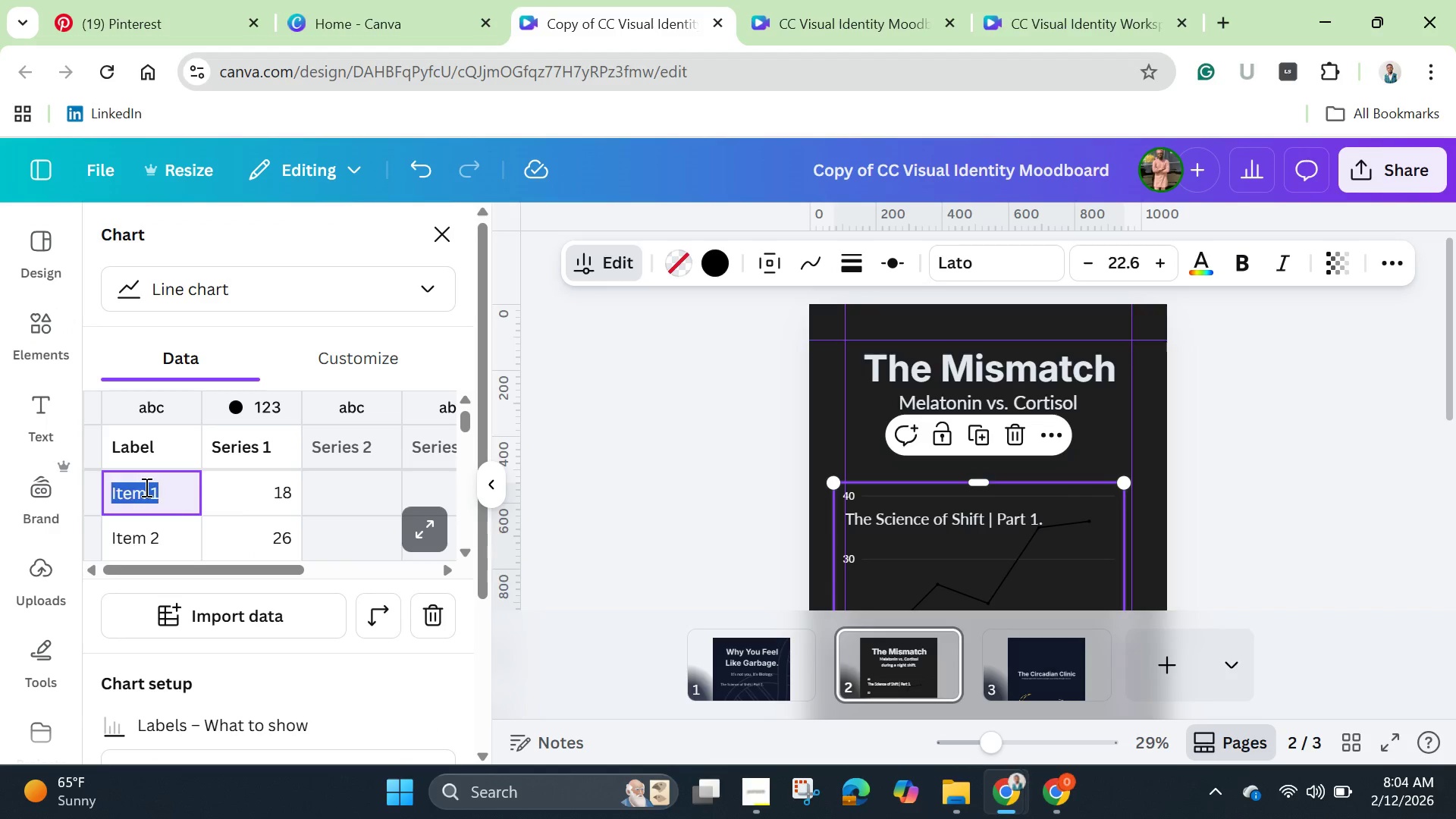 
triple_click([145, 487])
 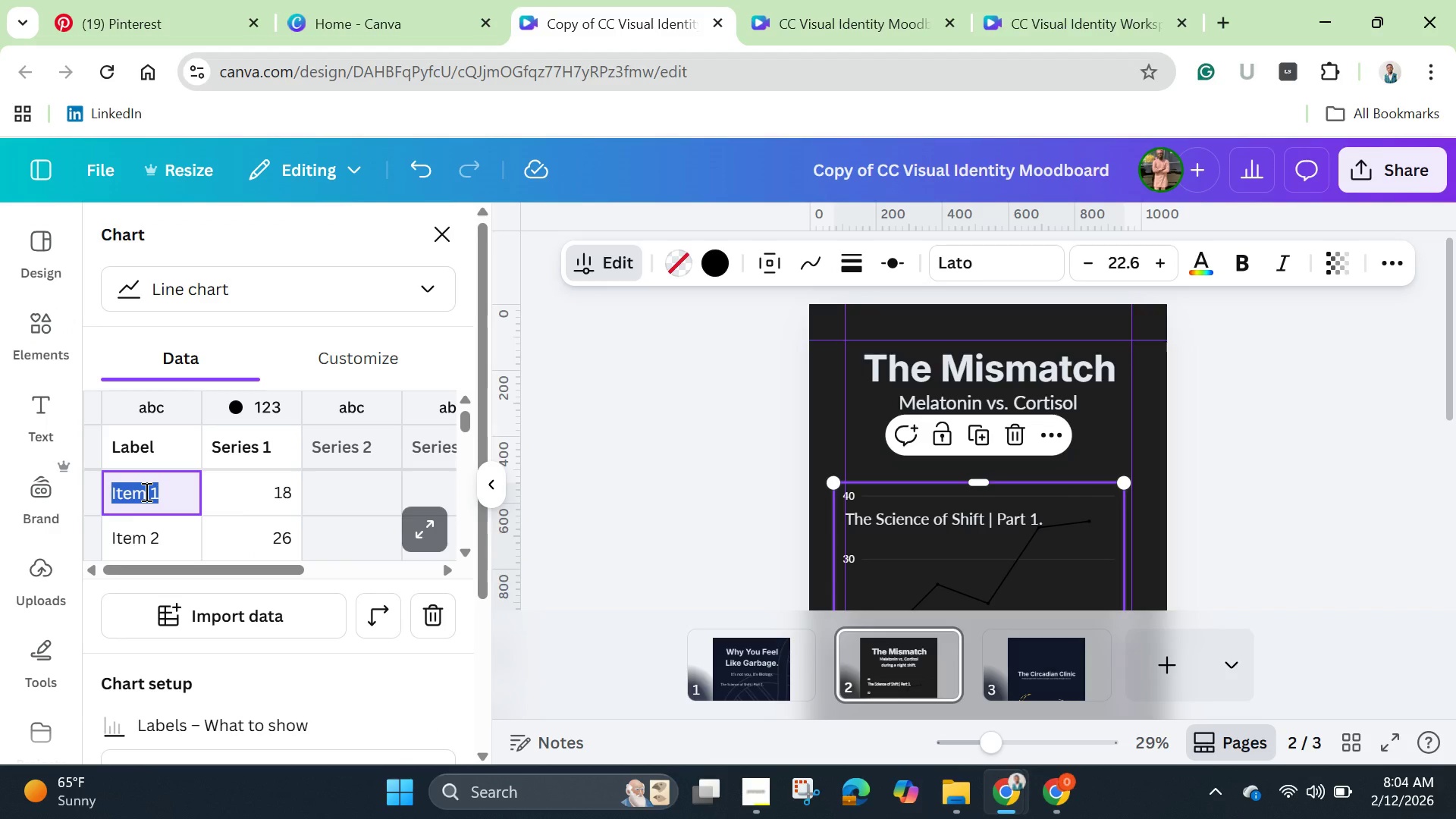 
key(Backspace)
 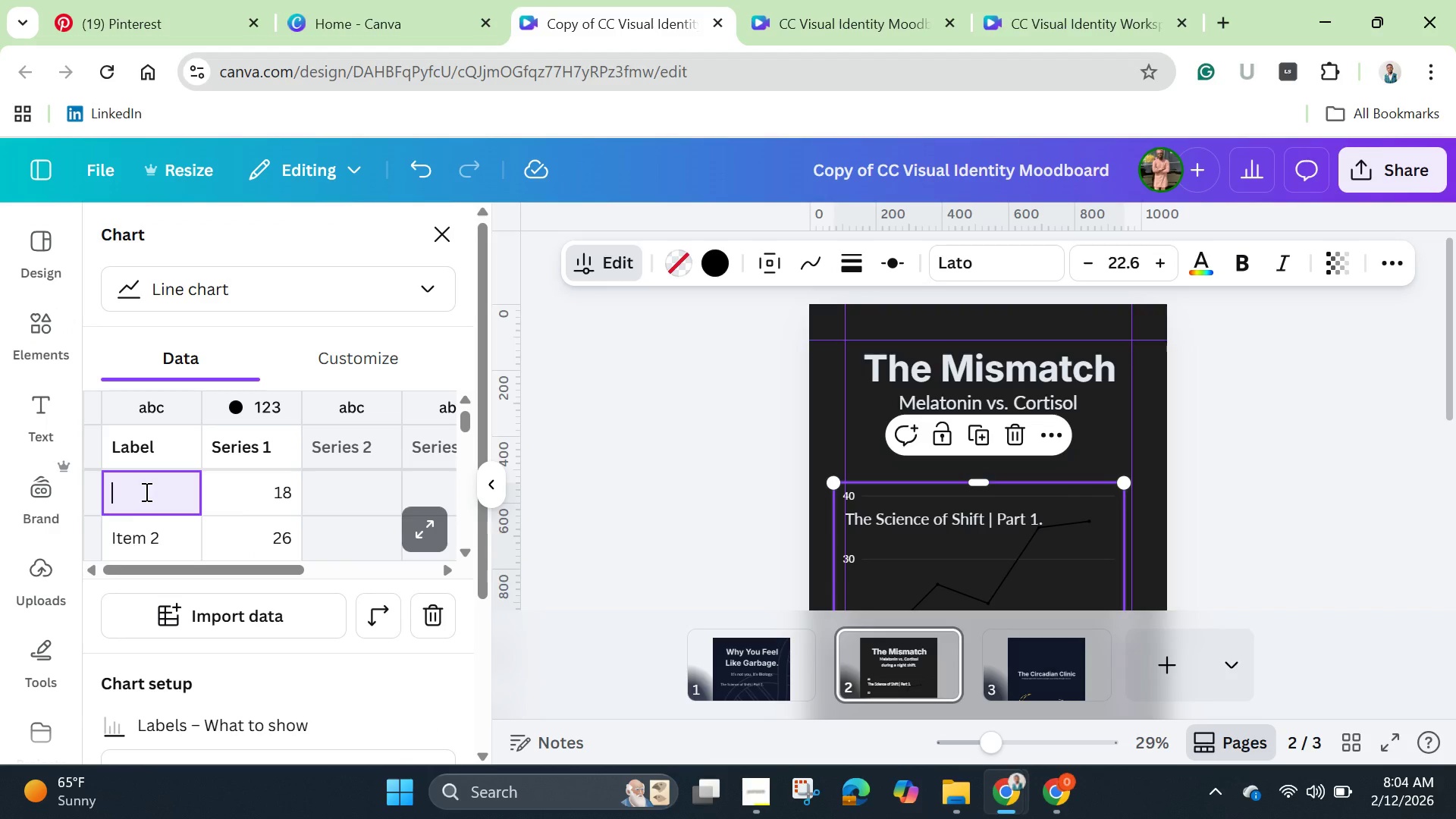 
type(Melatonin[F2] - The s)
key(Backspace)
type(Sleep Hormon)
 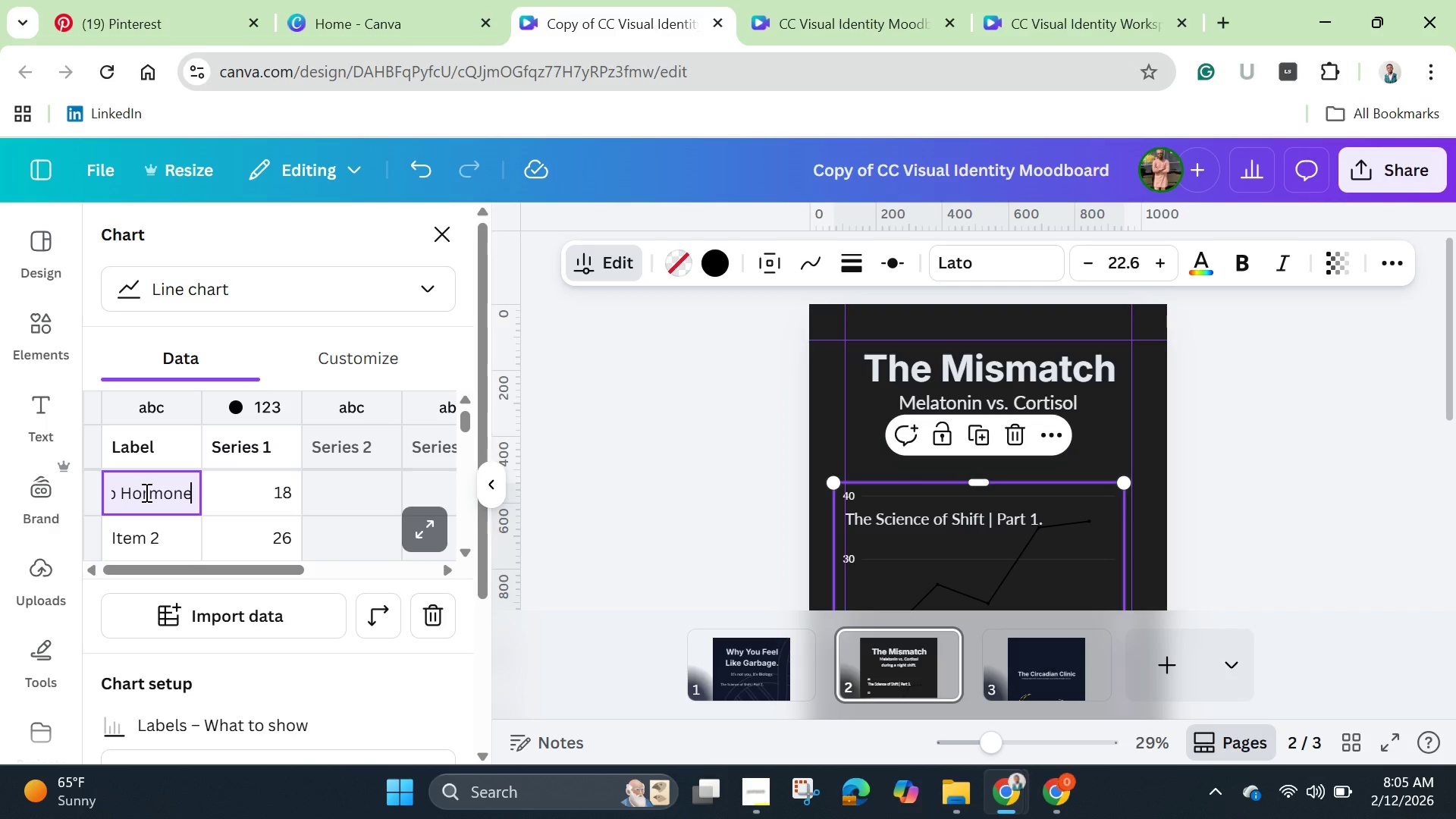 
 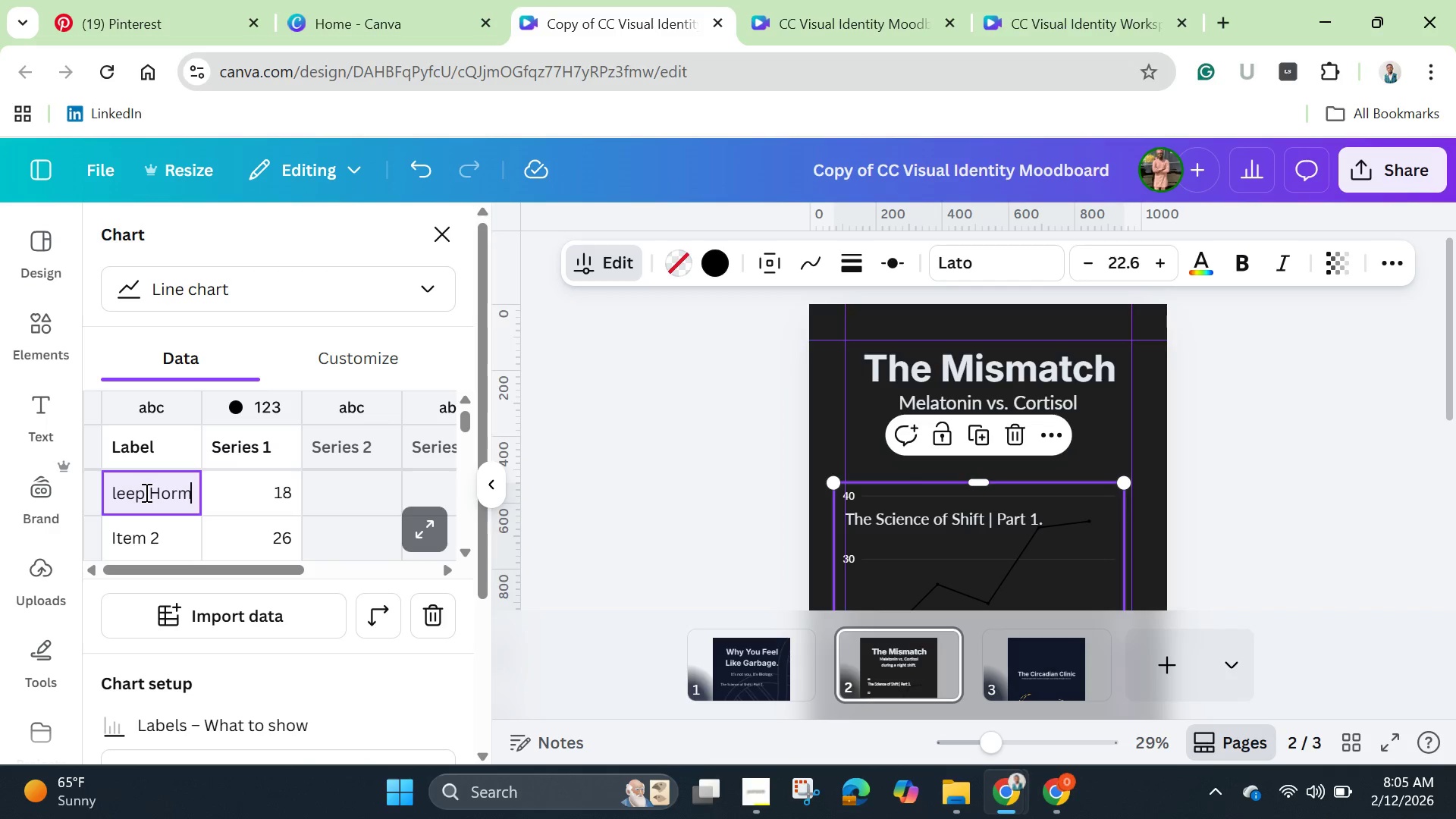 
hold_key(key=E, duration=0.36)
 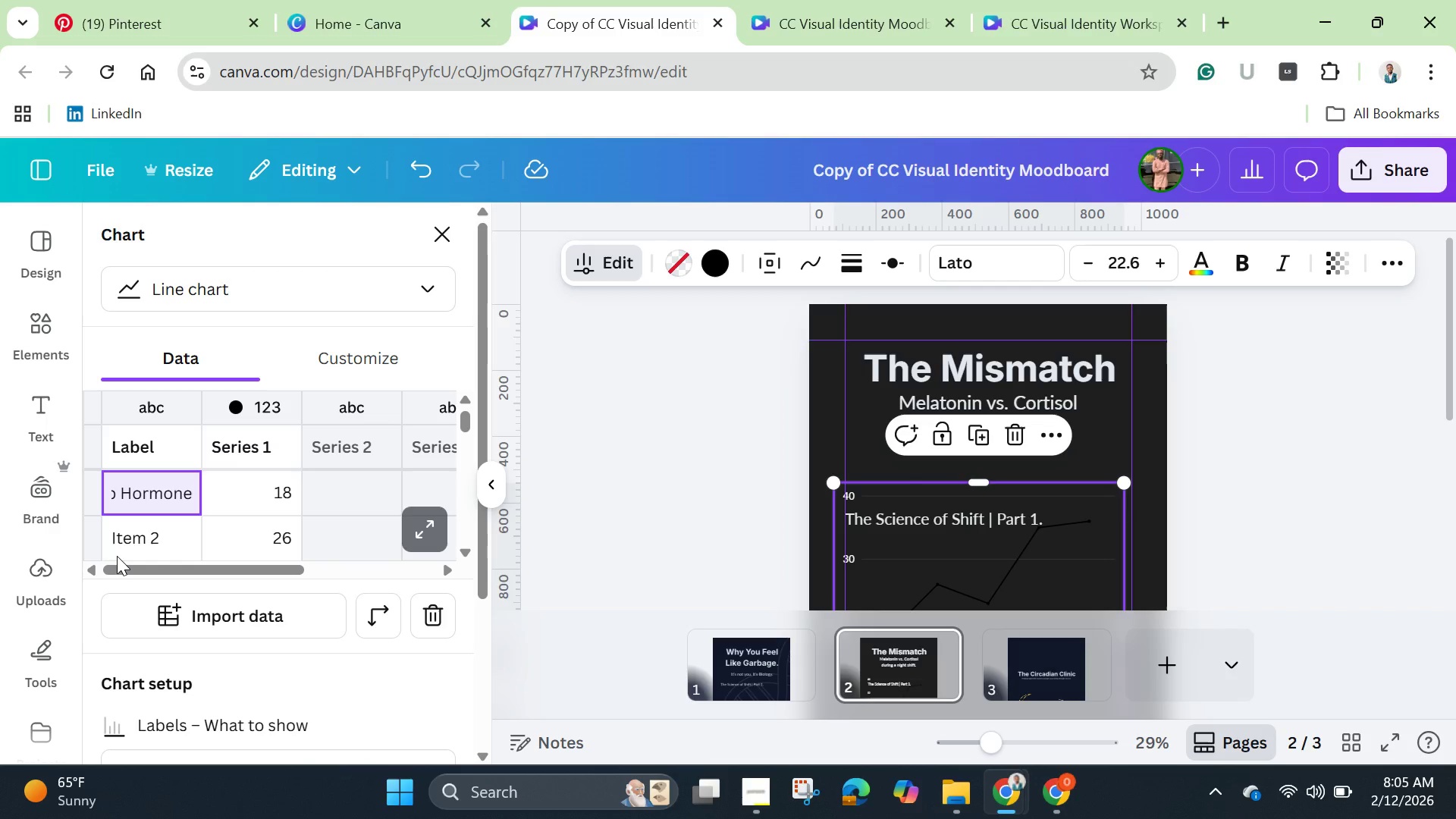 
wait(14.8)
 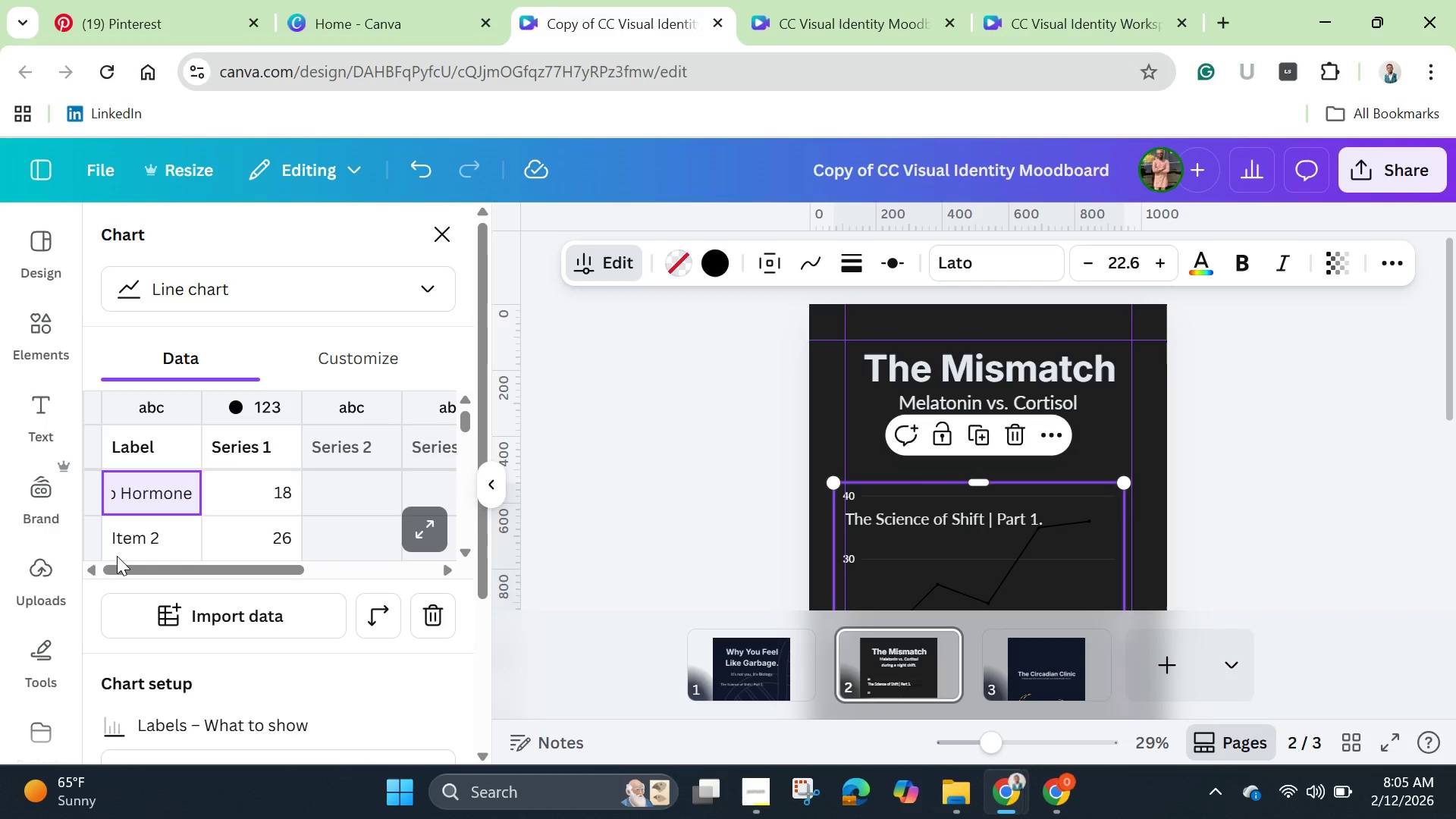 
left_click([162, 538])
 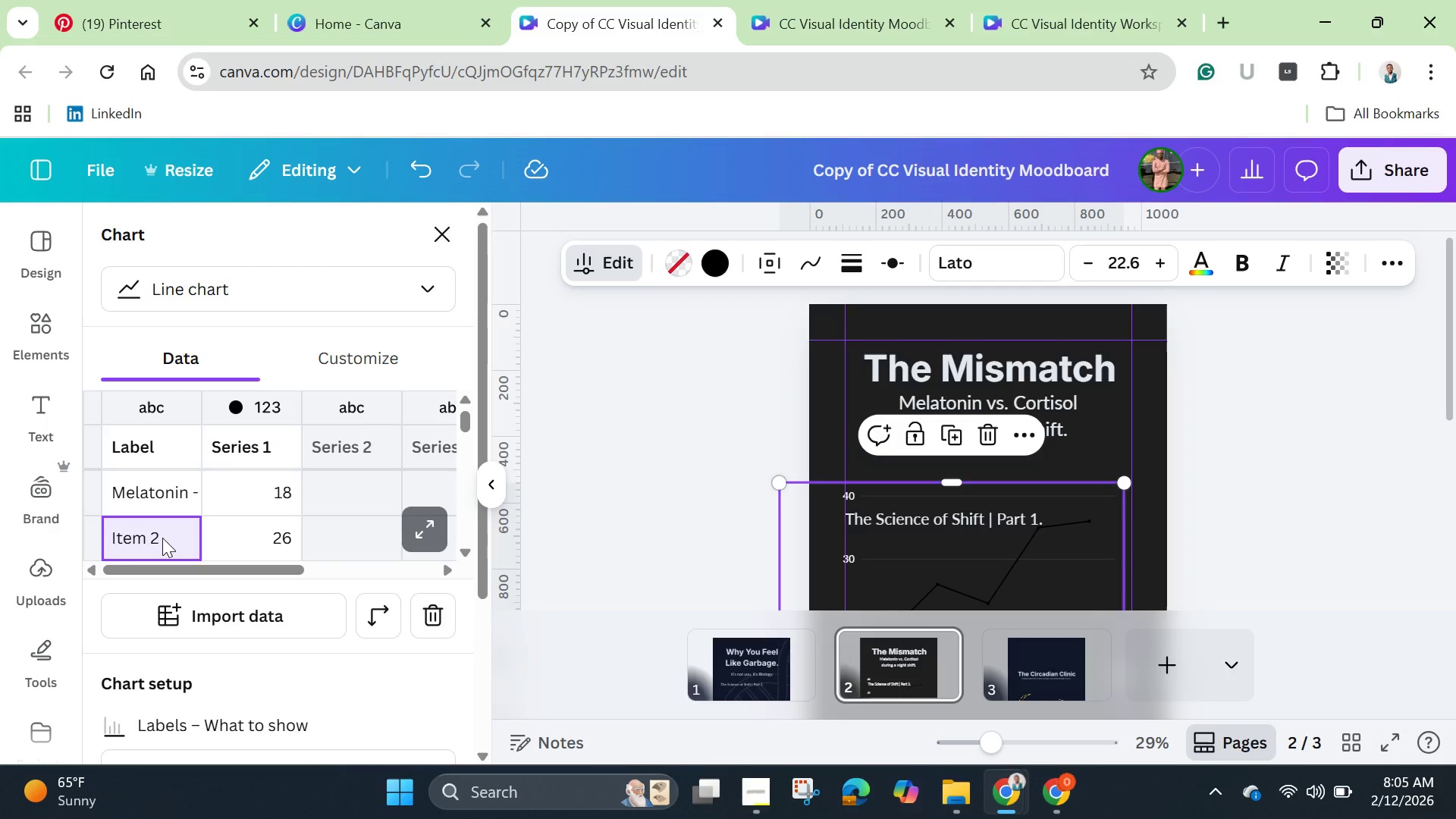 
double_click([162, 538])
 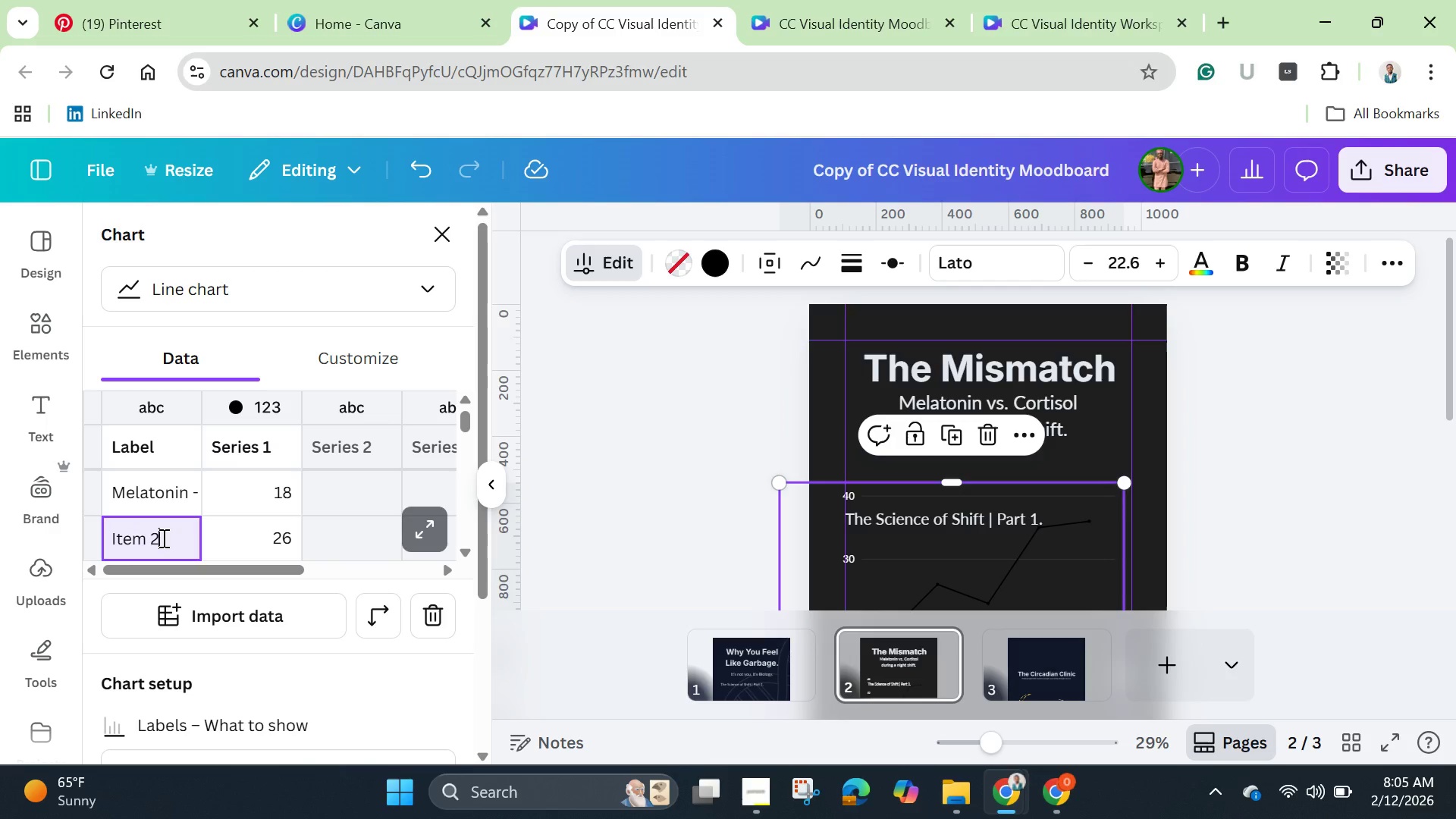 
double_click([162, 538])
 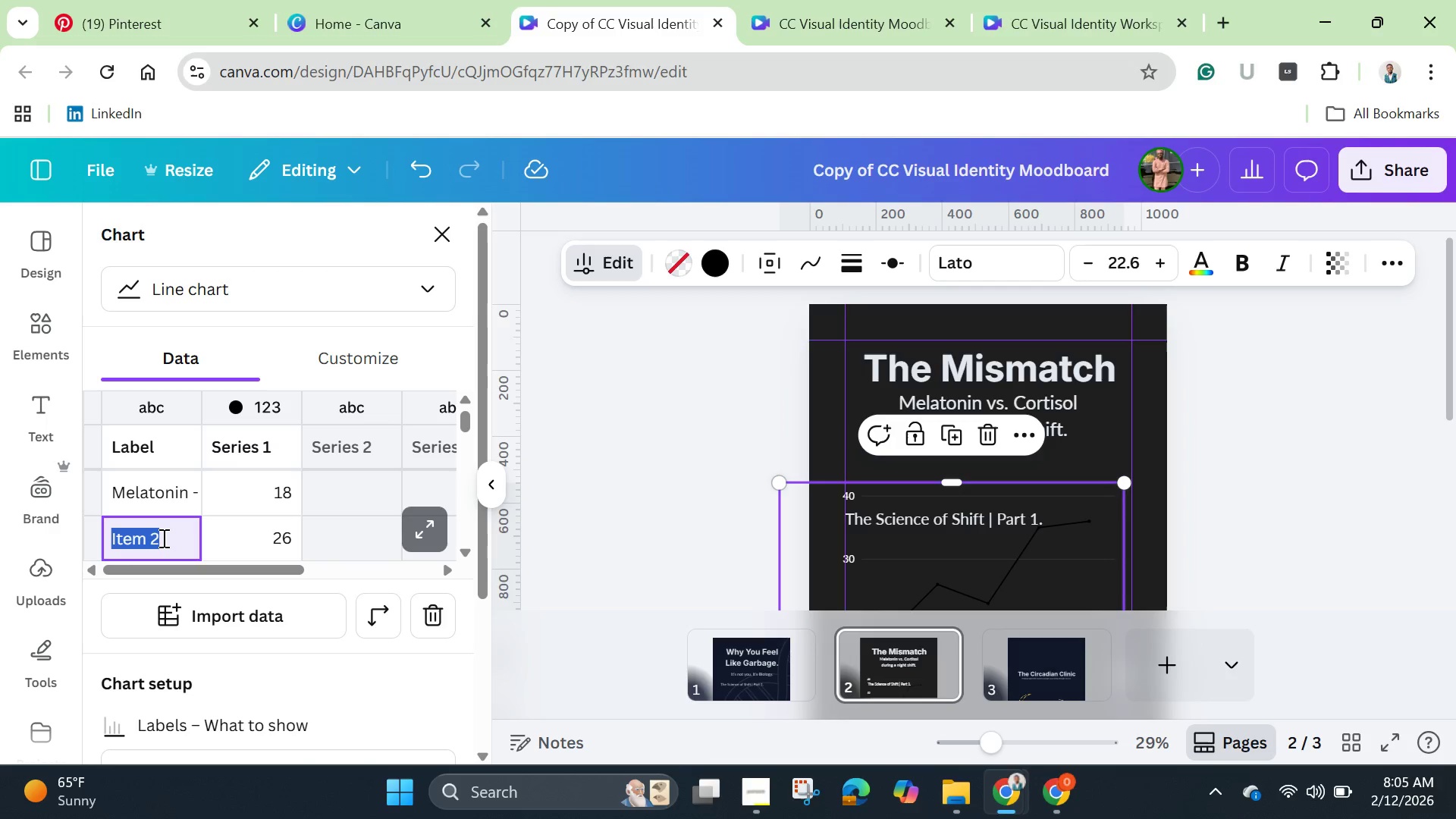 
triple_click([162, 538])
 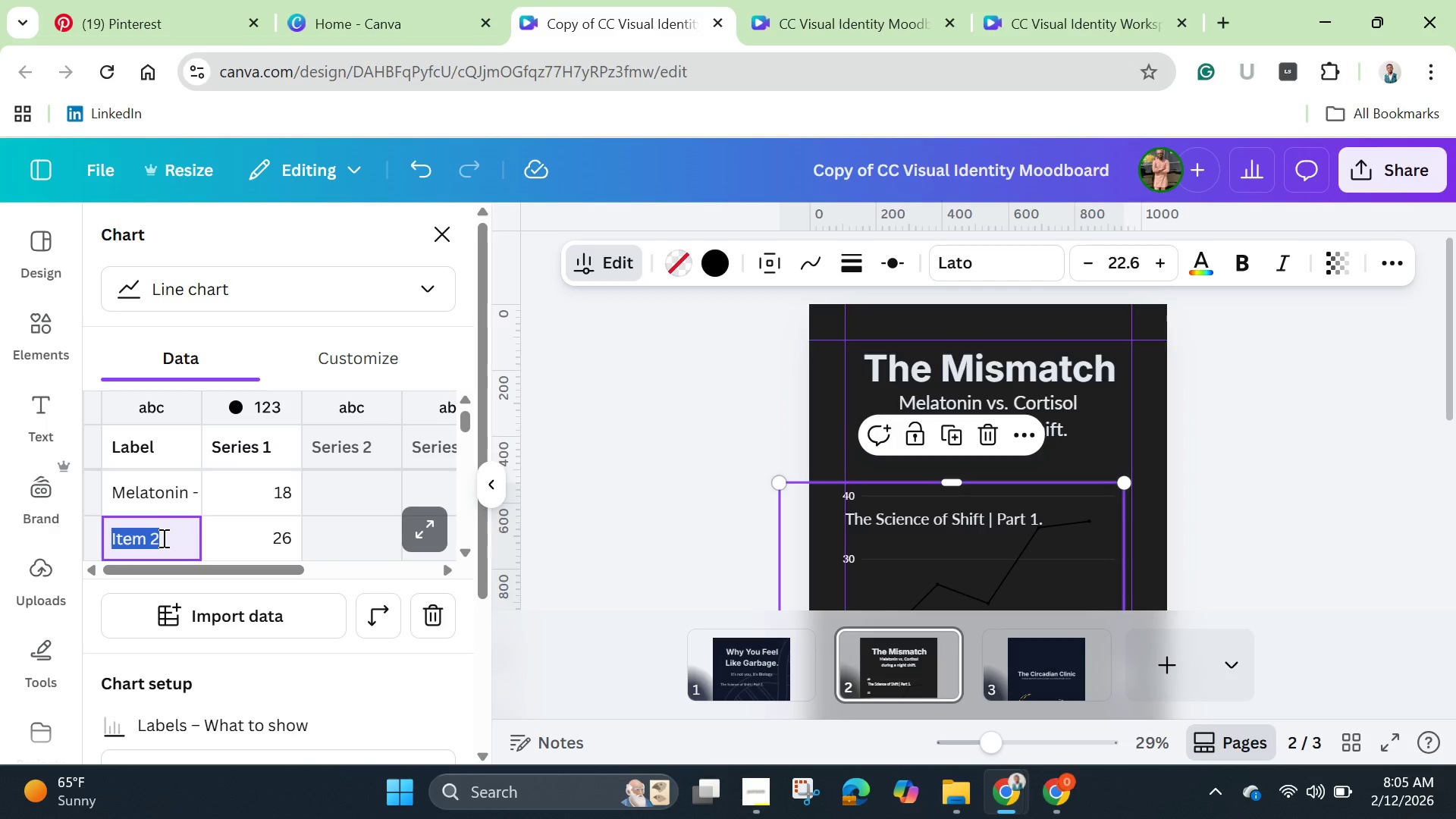 
key(Backspace)
 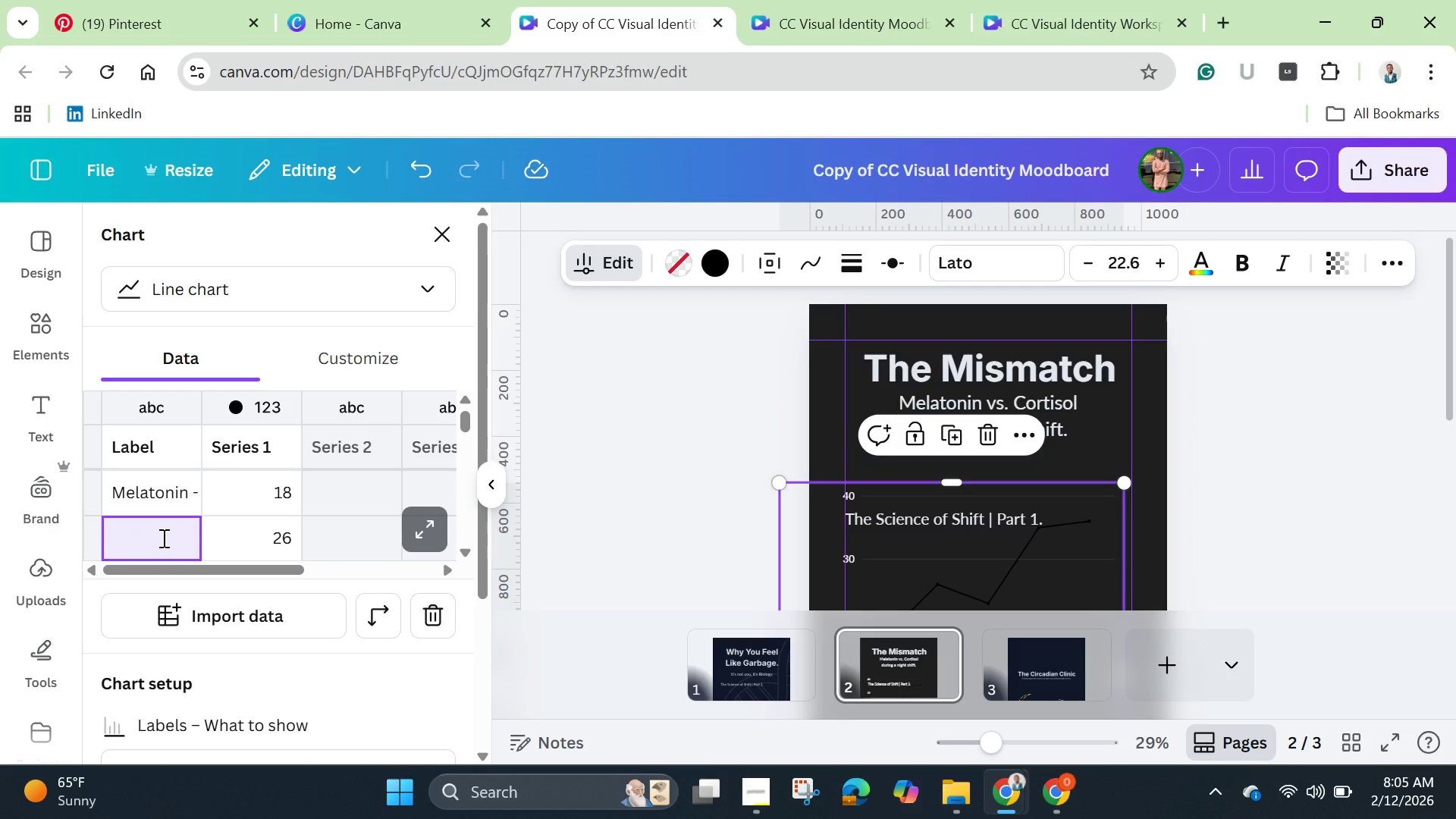 
key(Shift+C)
 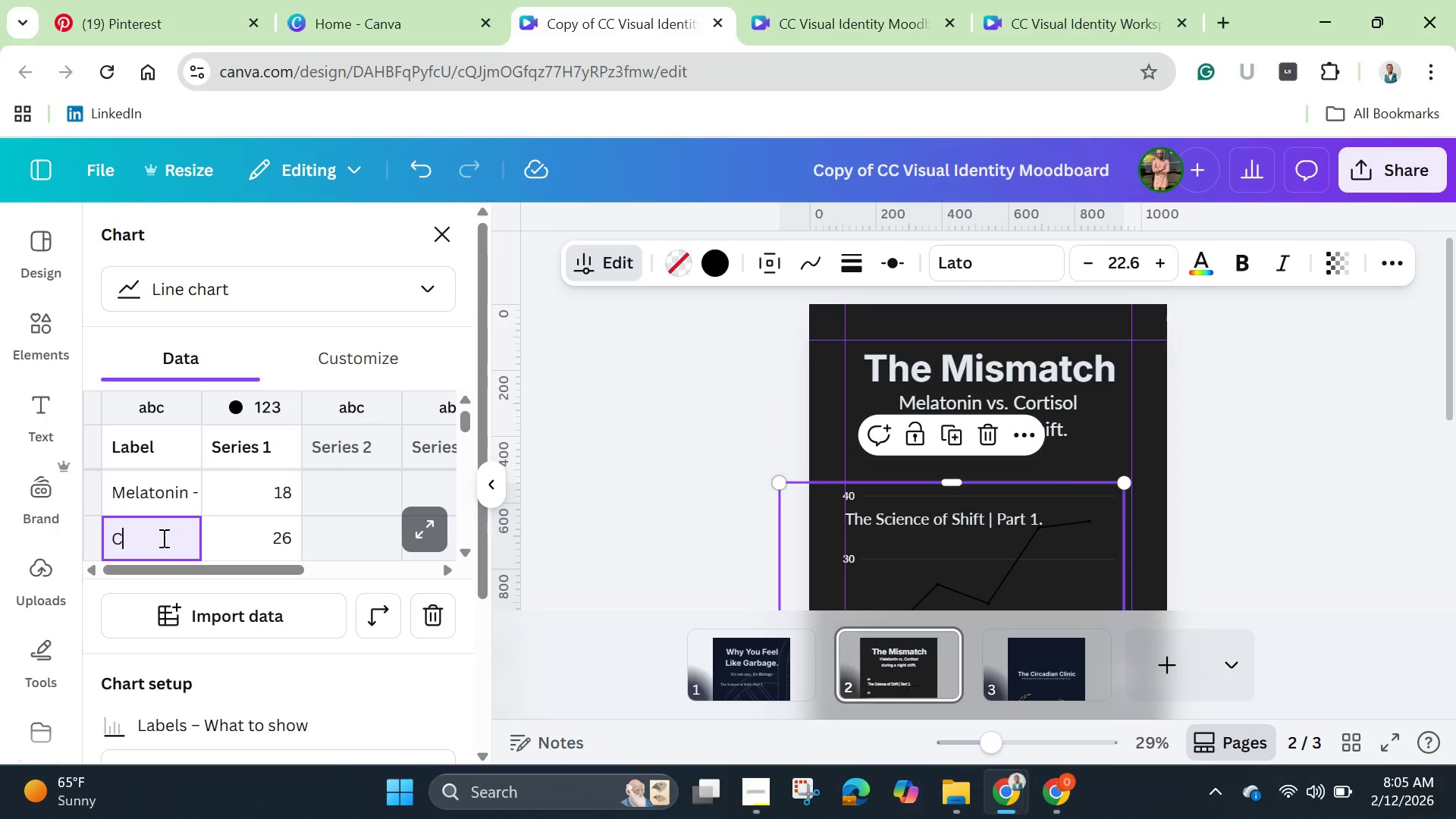 
wait(8.31)
 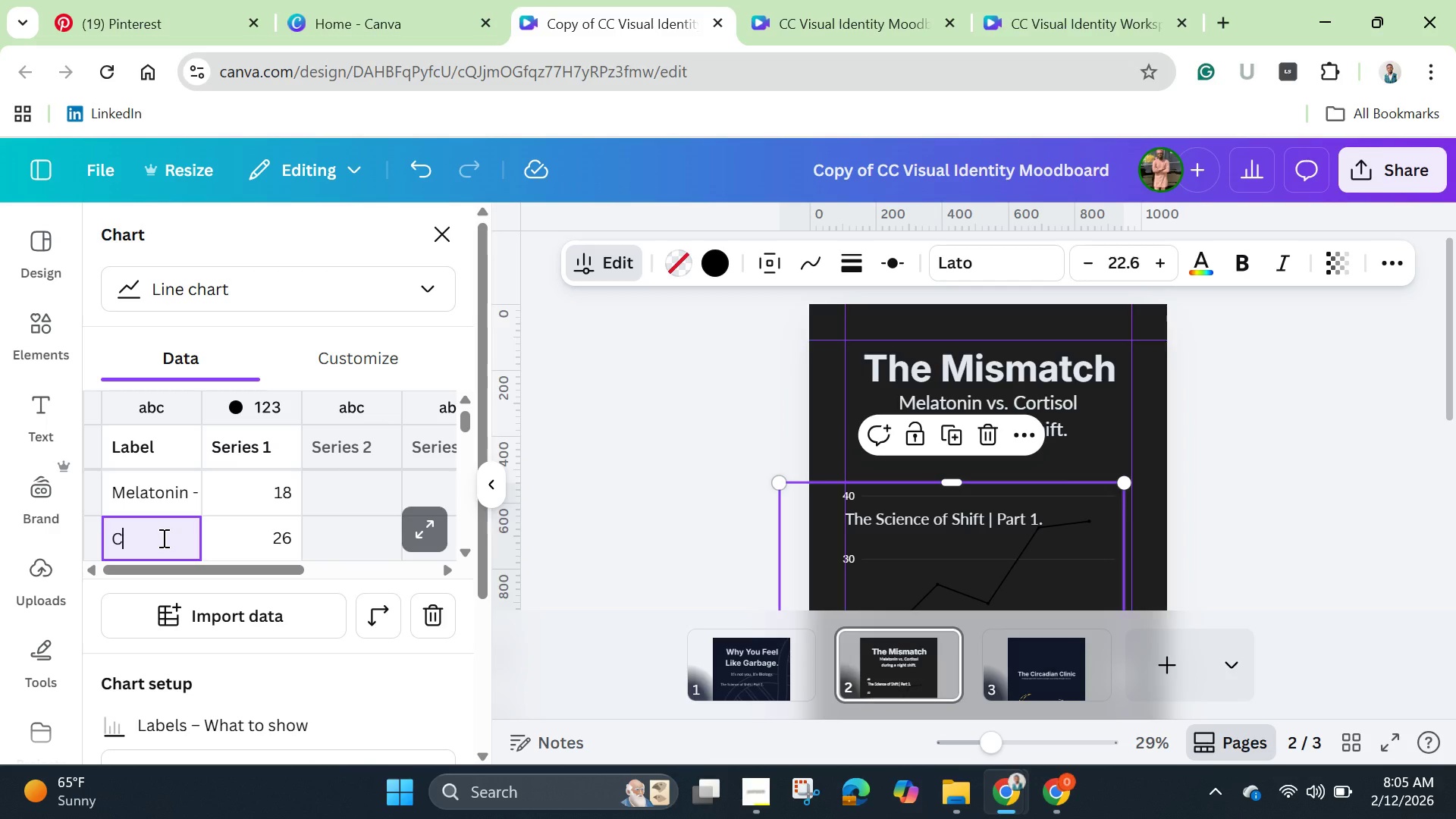 
type(or)
 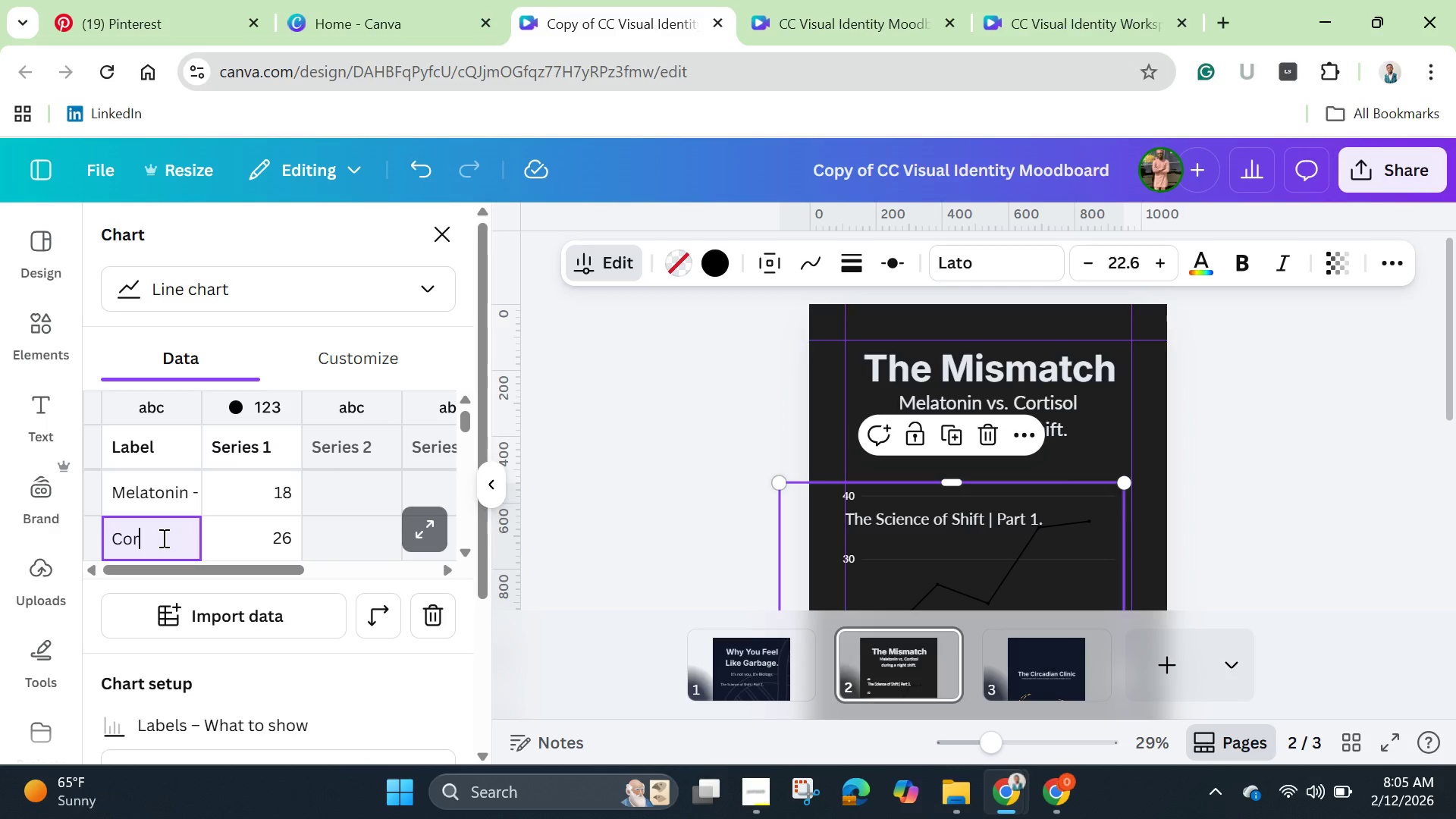 
type(tisol )
 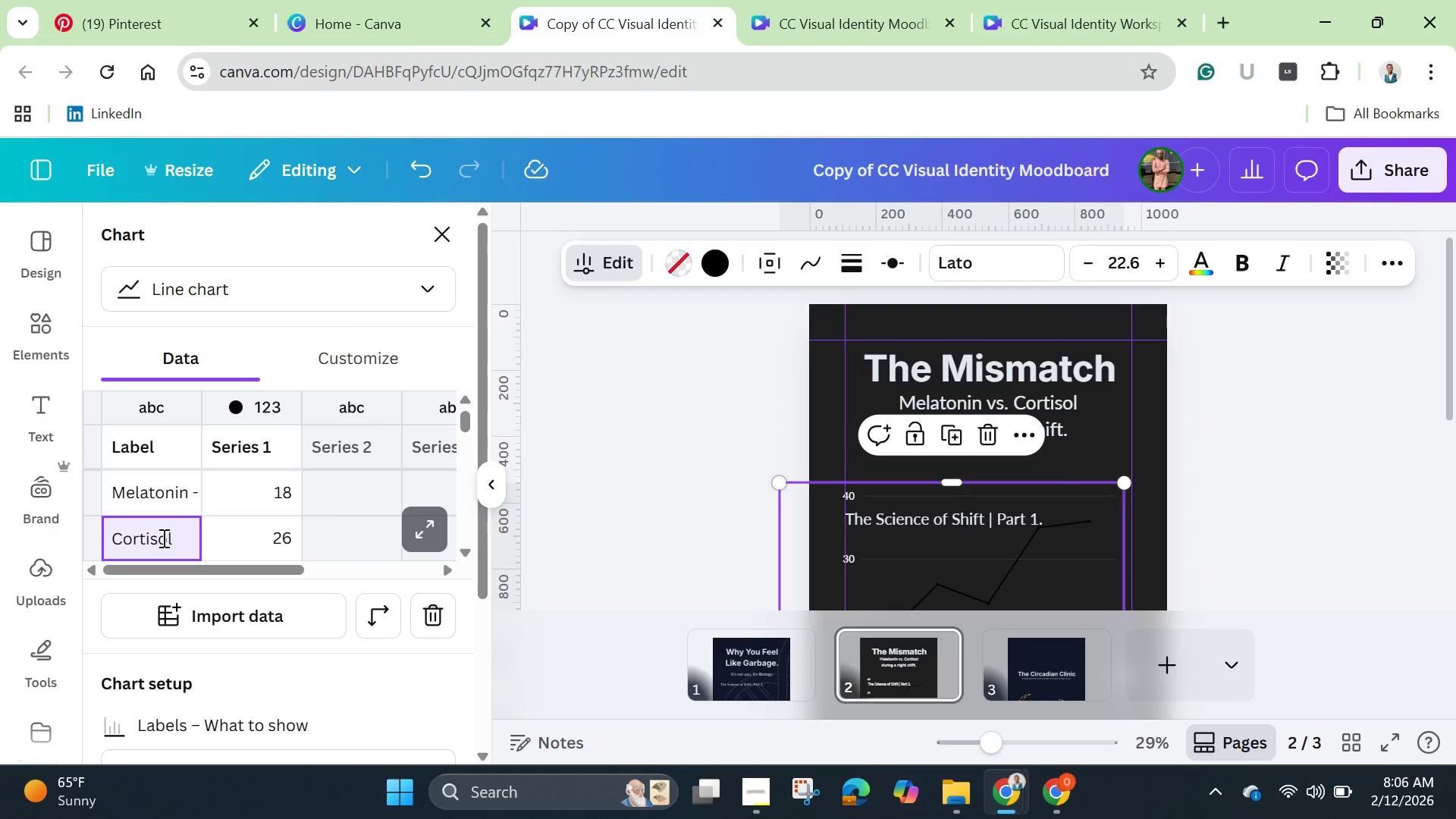 
type(- The stress )
 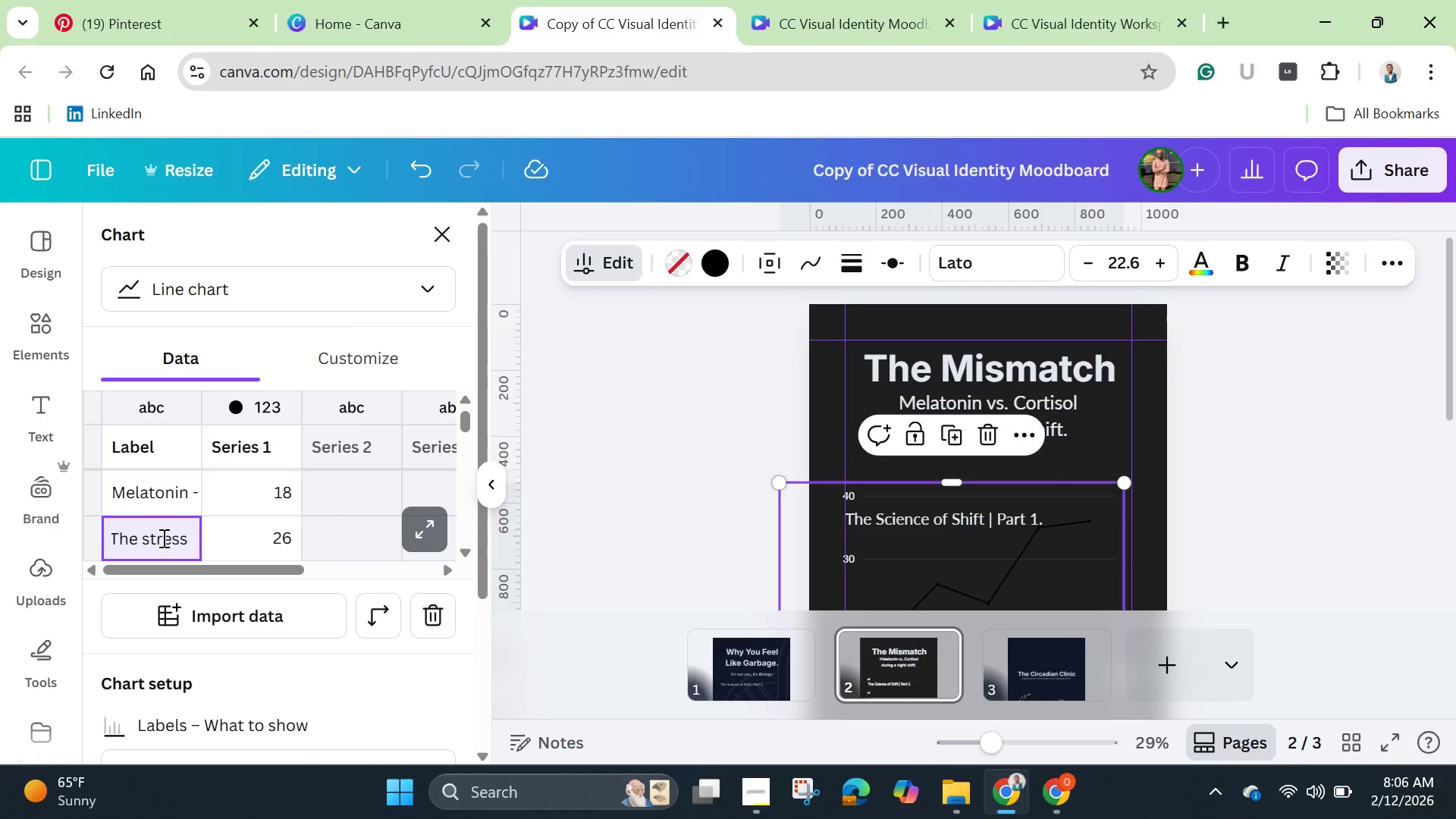 
type(Hormone)
 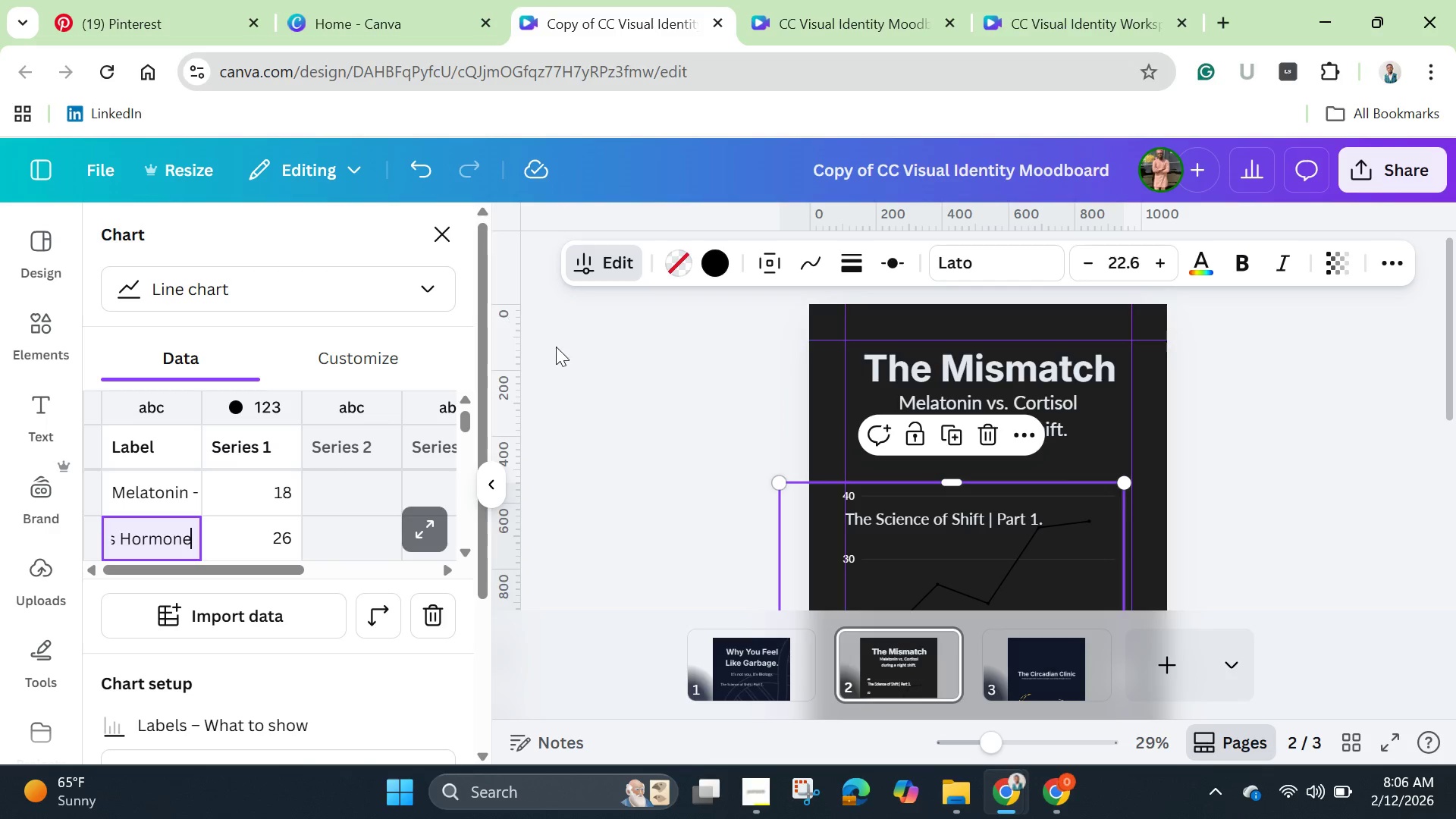 
wait(12.47)
 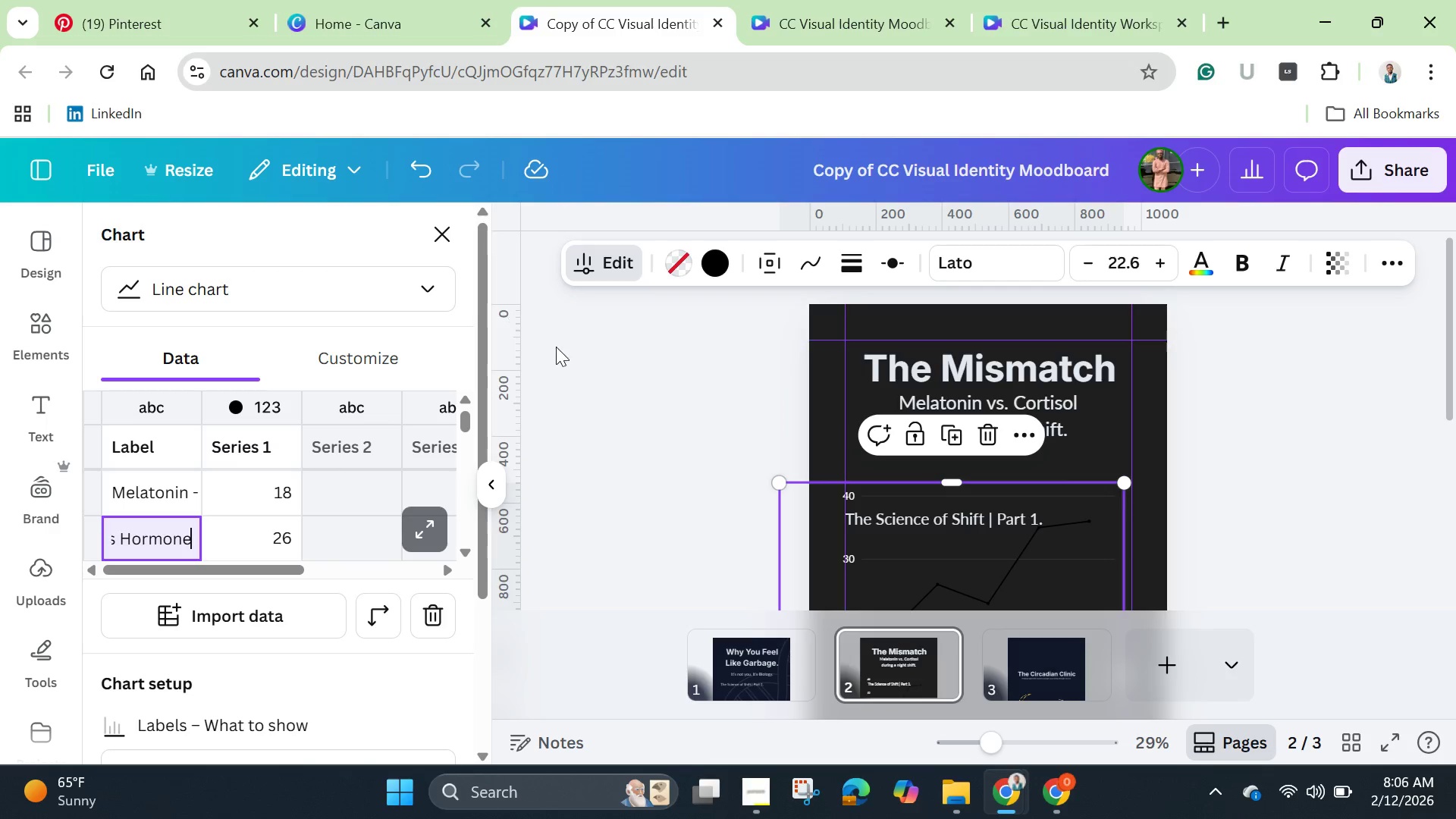 
left_click_drag(start_coordinate=[481, 392], to_coordinate=[479, 541])
 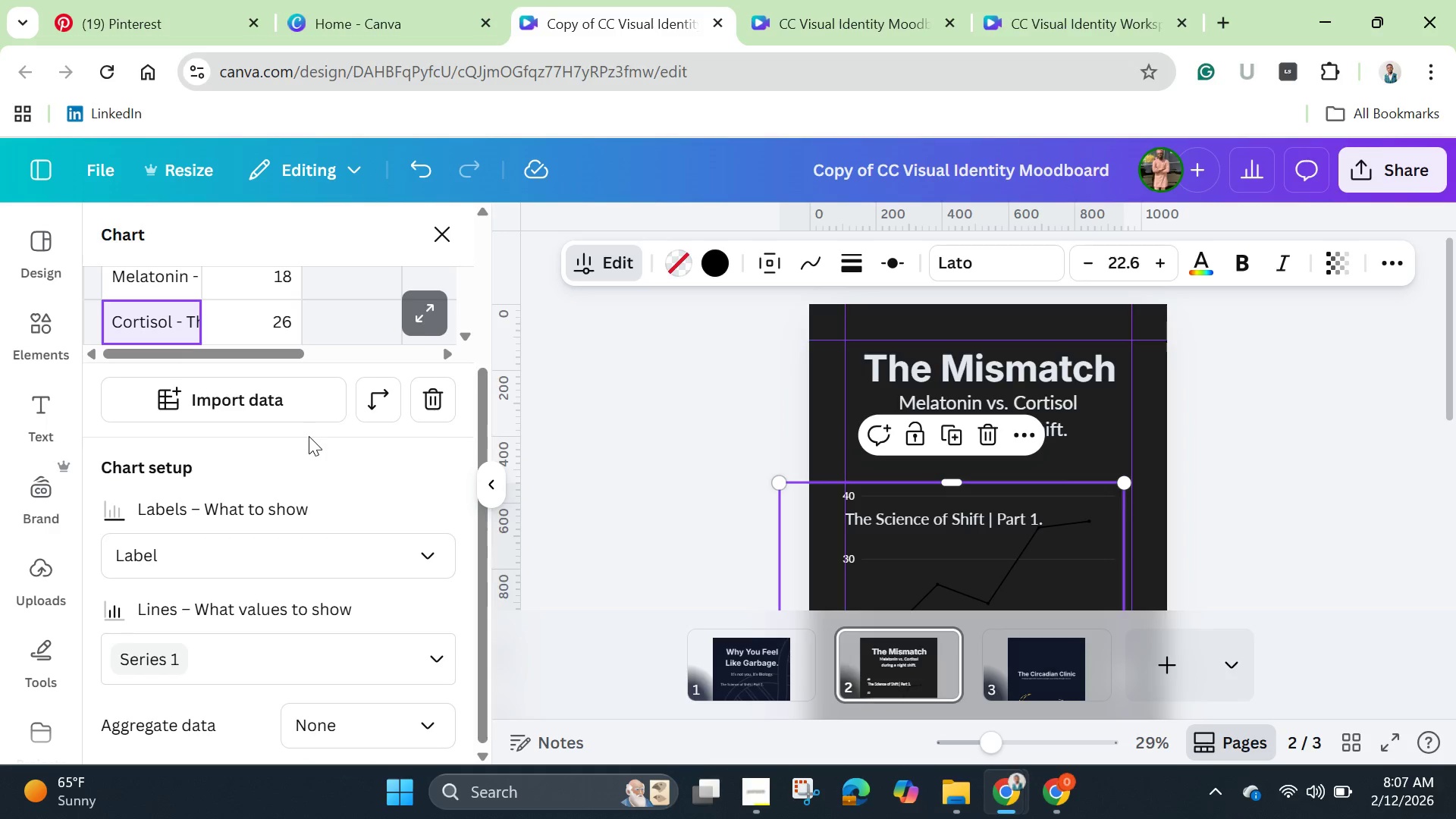 
wait(74.28)
 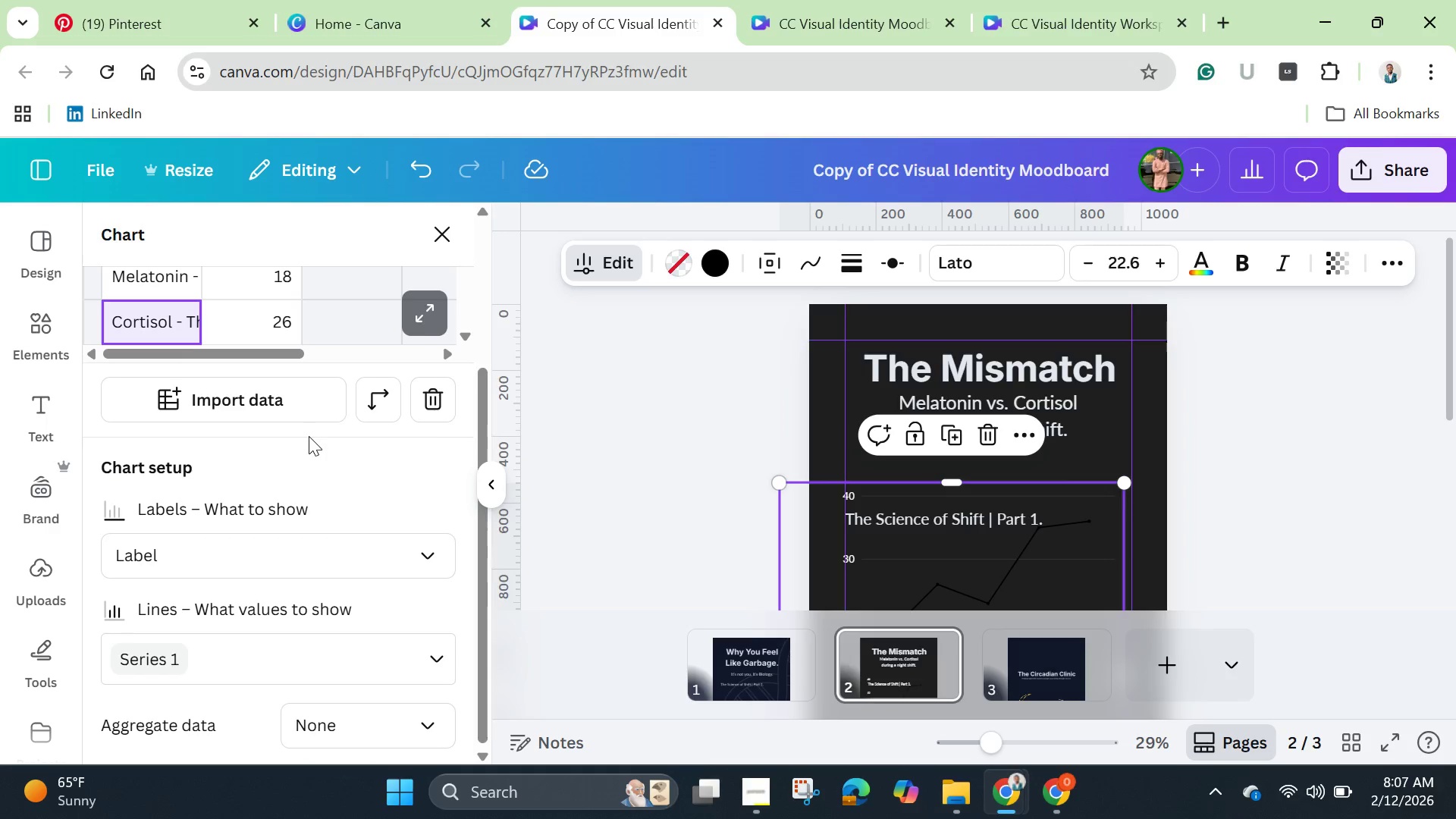 
left_click_drag(start_coordinate=[1091, 572], to_coordinate=[1147, 472])
 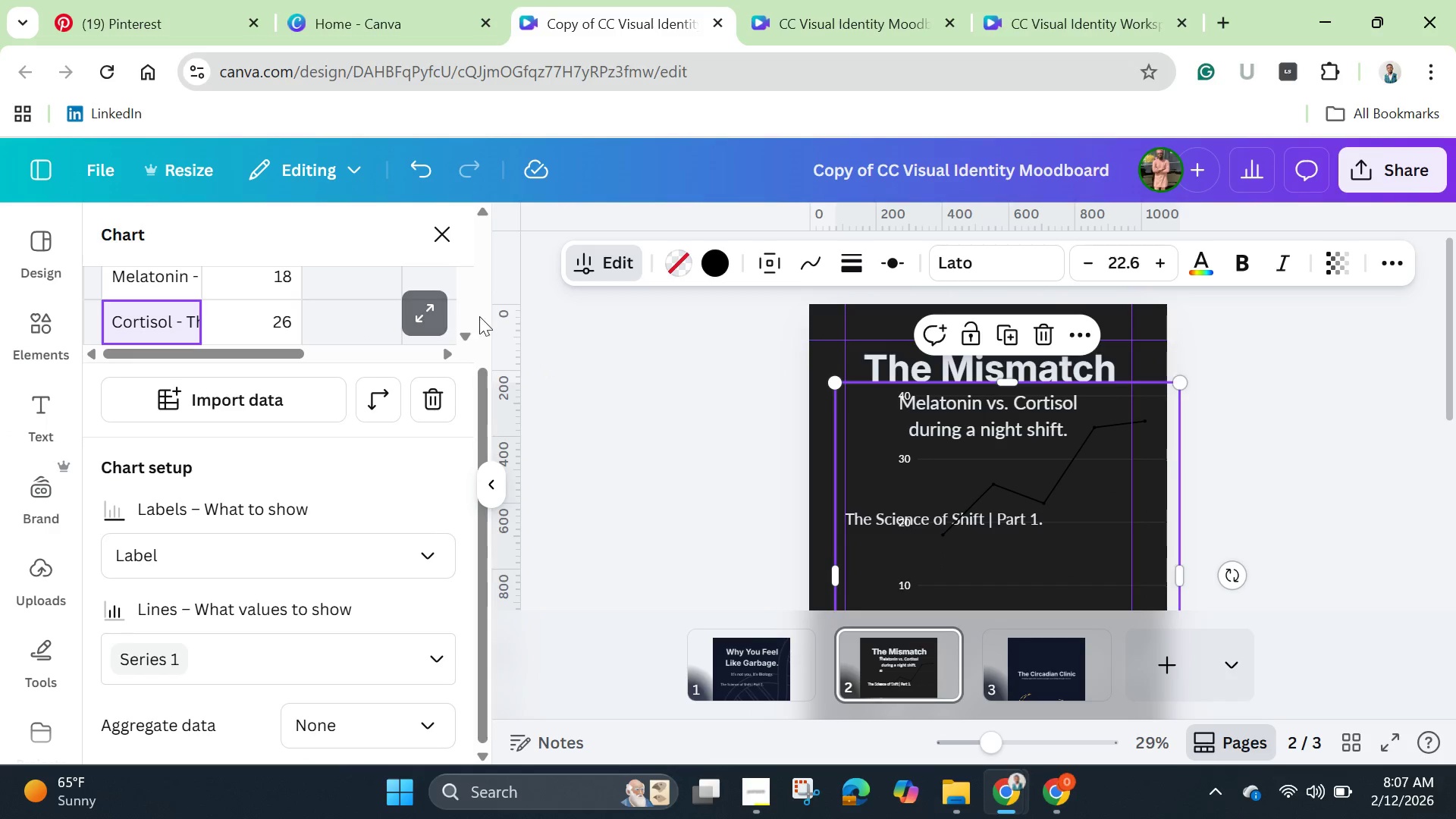 
left_click([680, 262])
 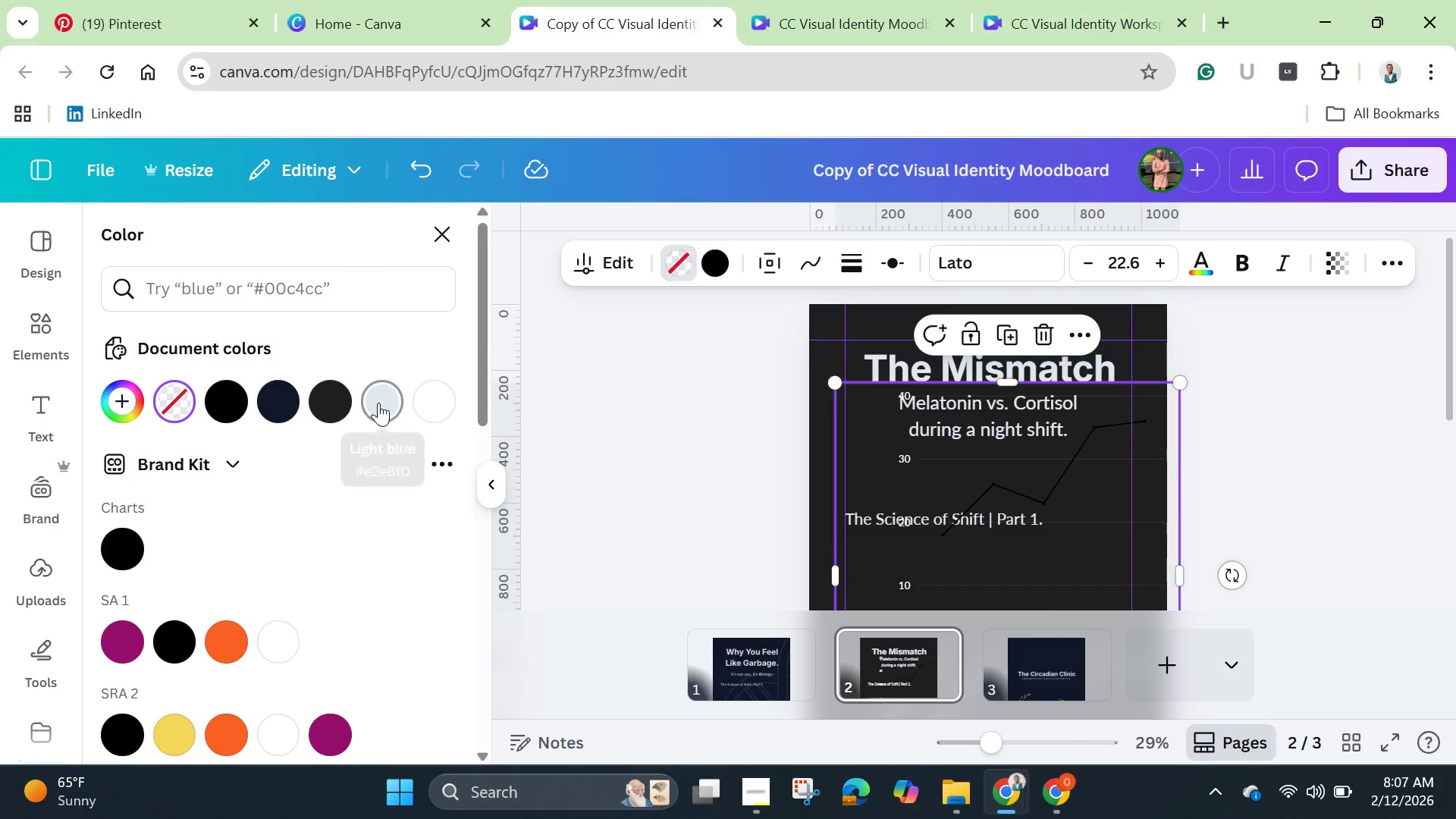 
left_click([382, 403])
 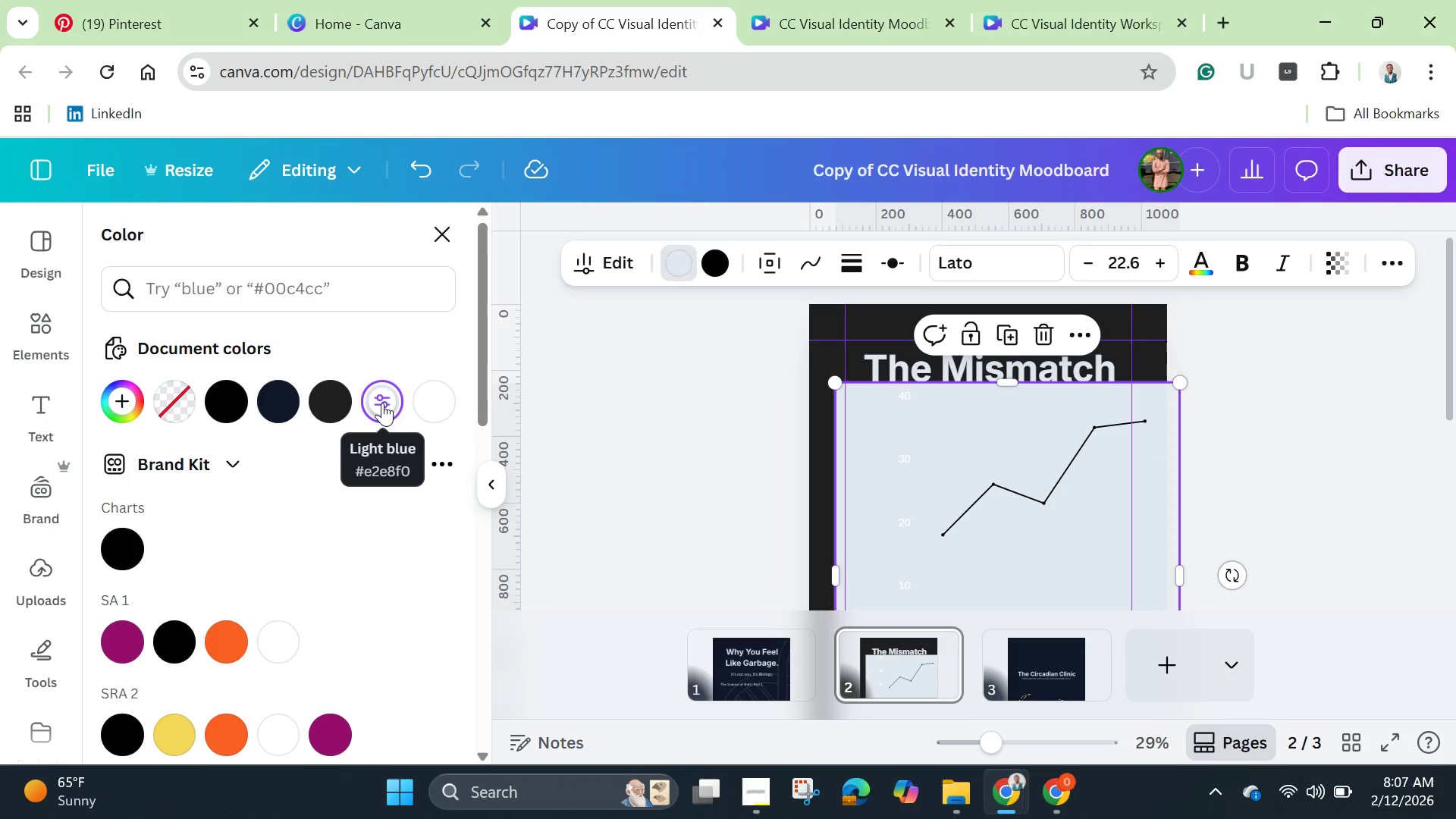 
left_click([422, 163])
 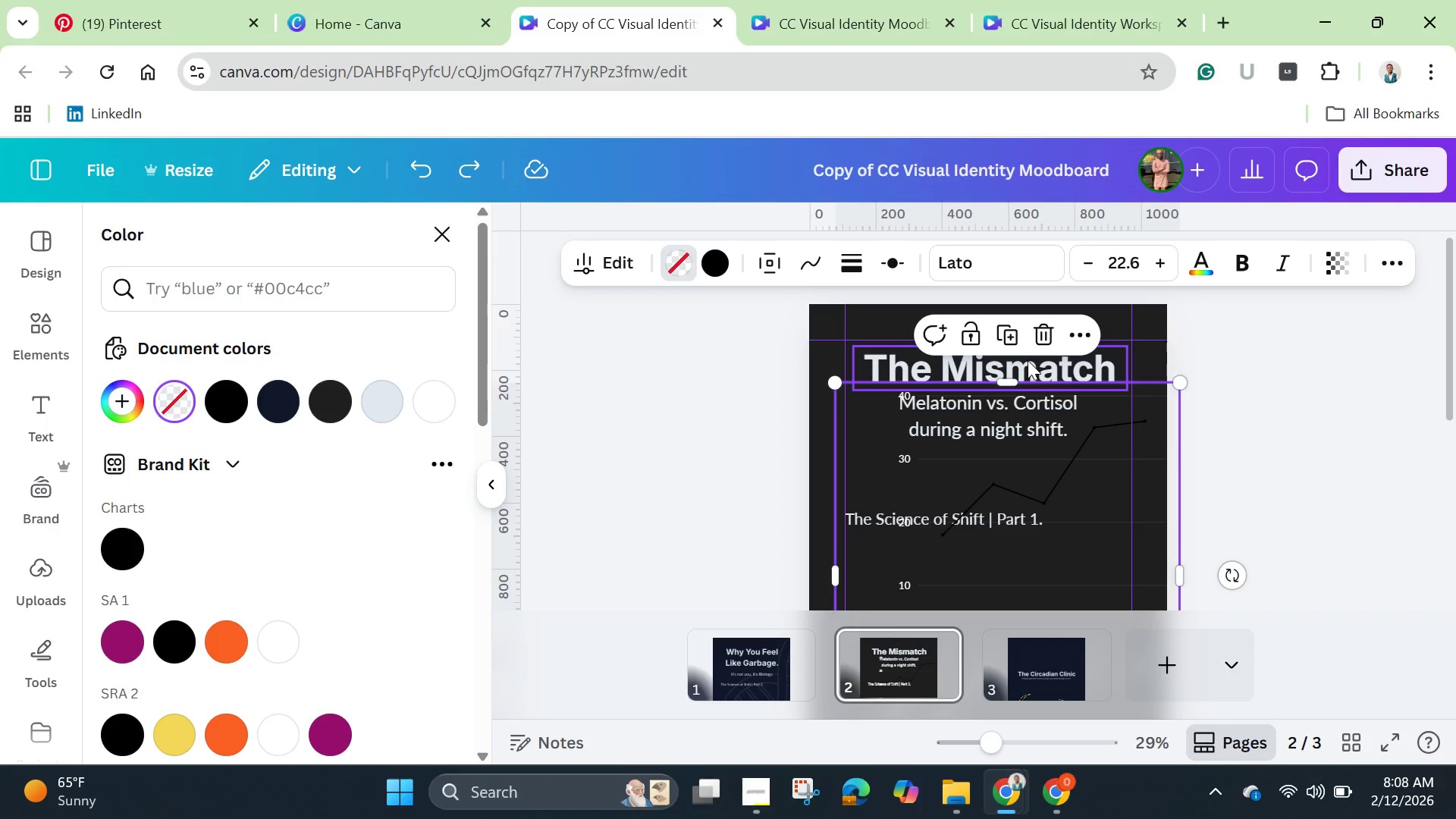 
wait(26.14)
 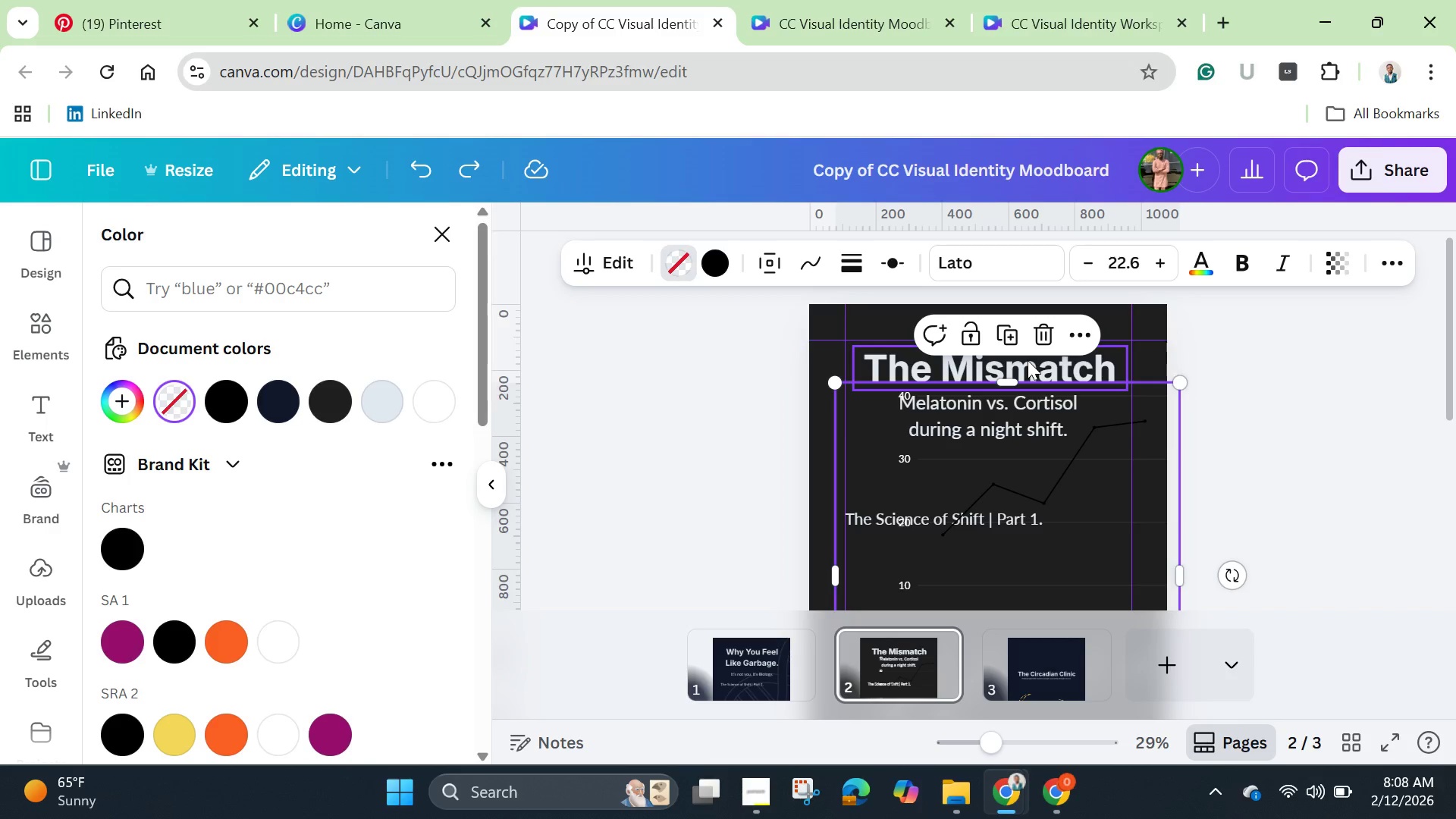 
left_click([610, 258])
 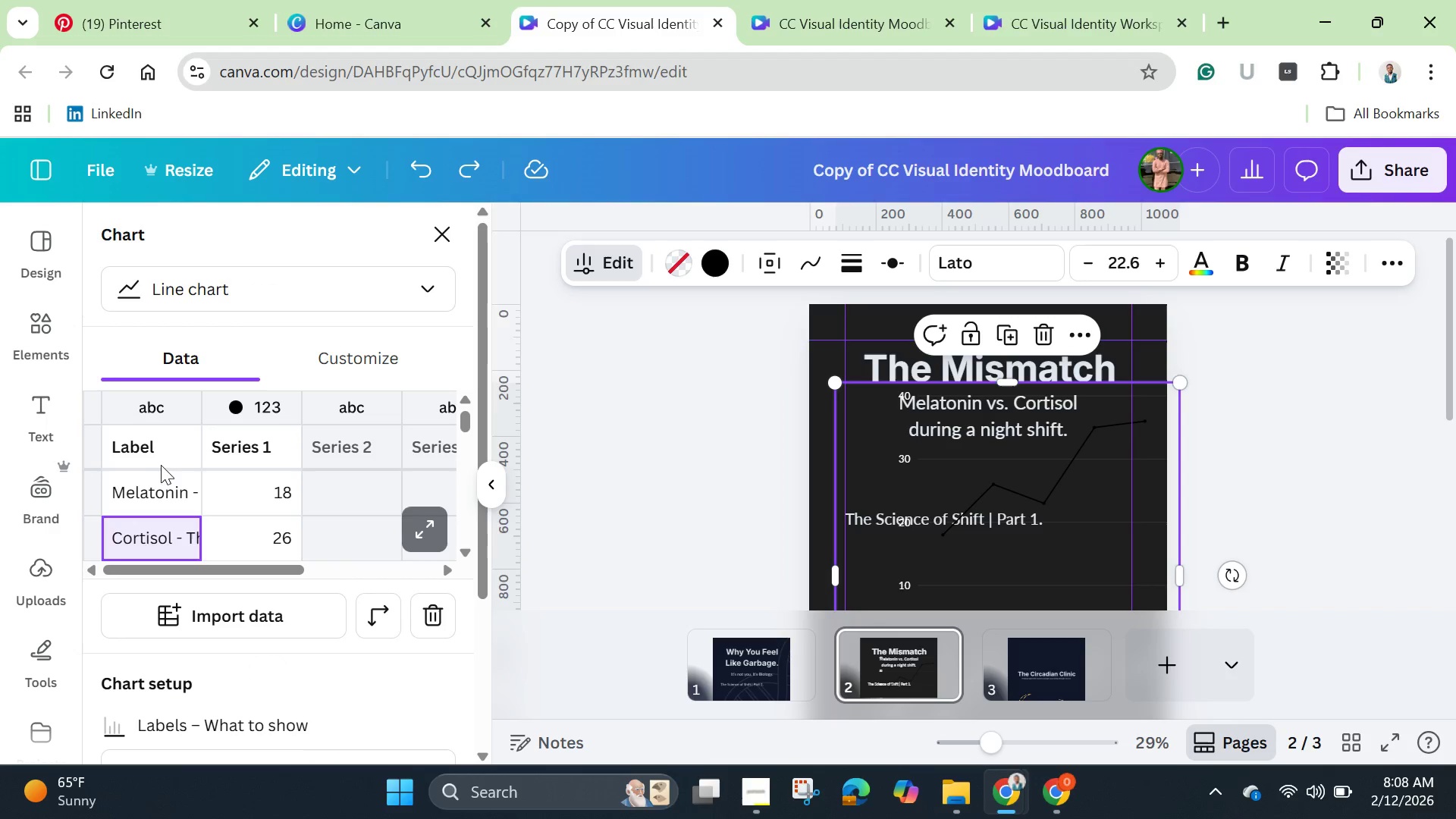 
left_click([157, 450])
 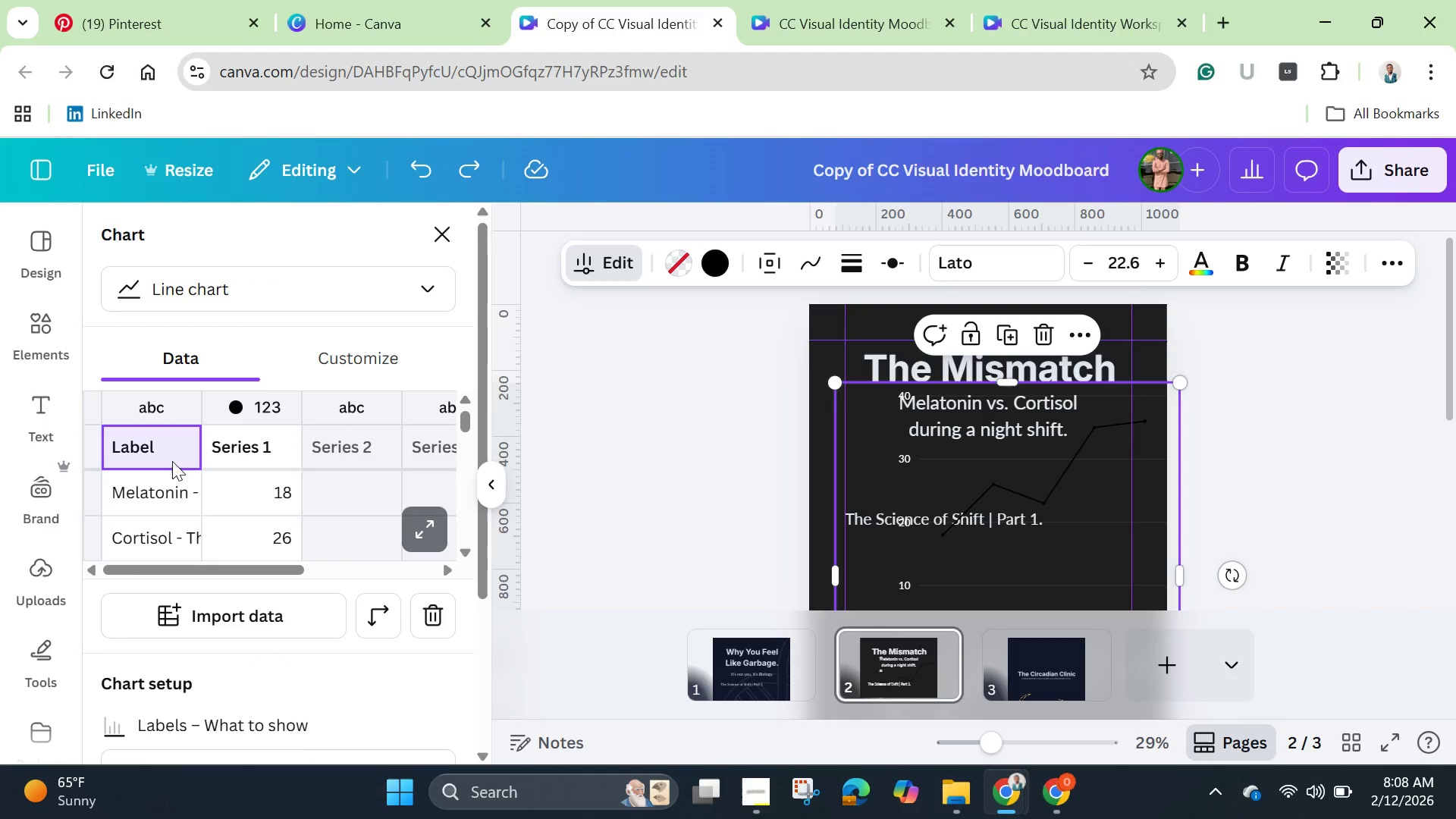 
scroll: coordinate [174, 465], scroll_direction: down, amount: 1.0
 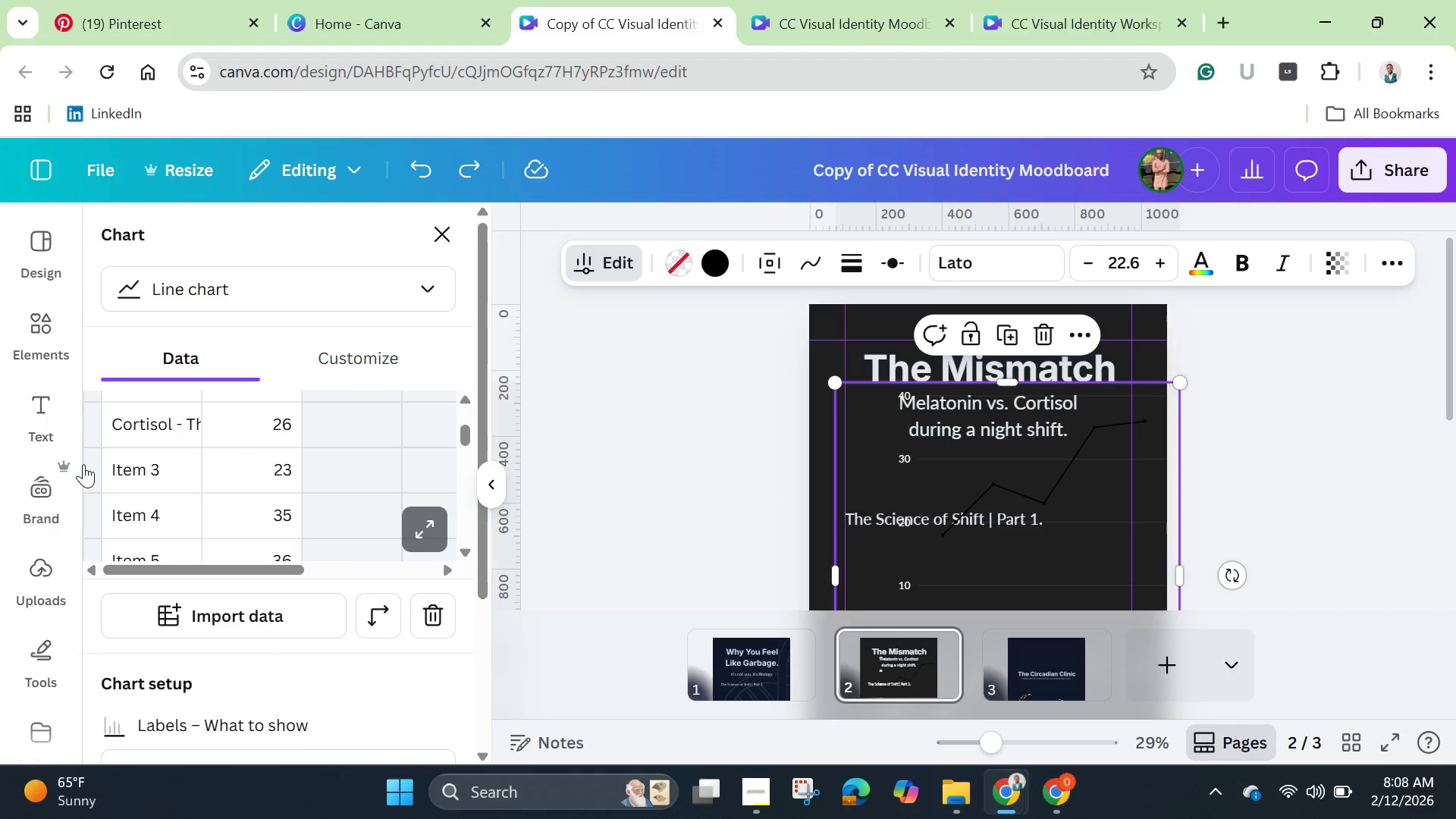 
left_click([90, 469])
 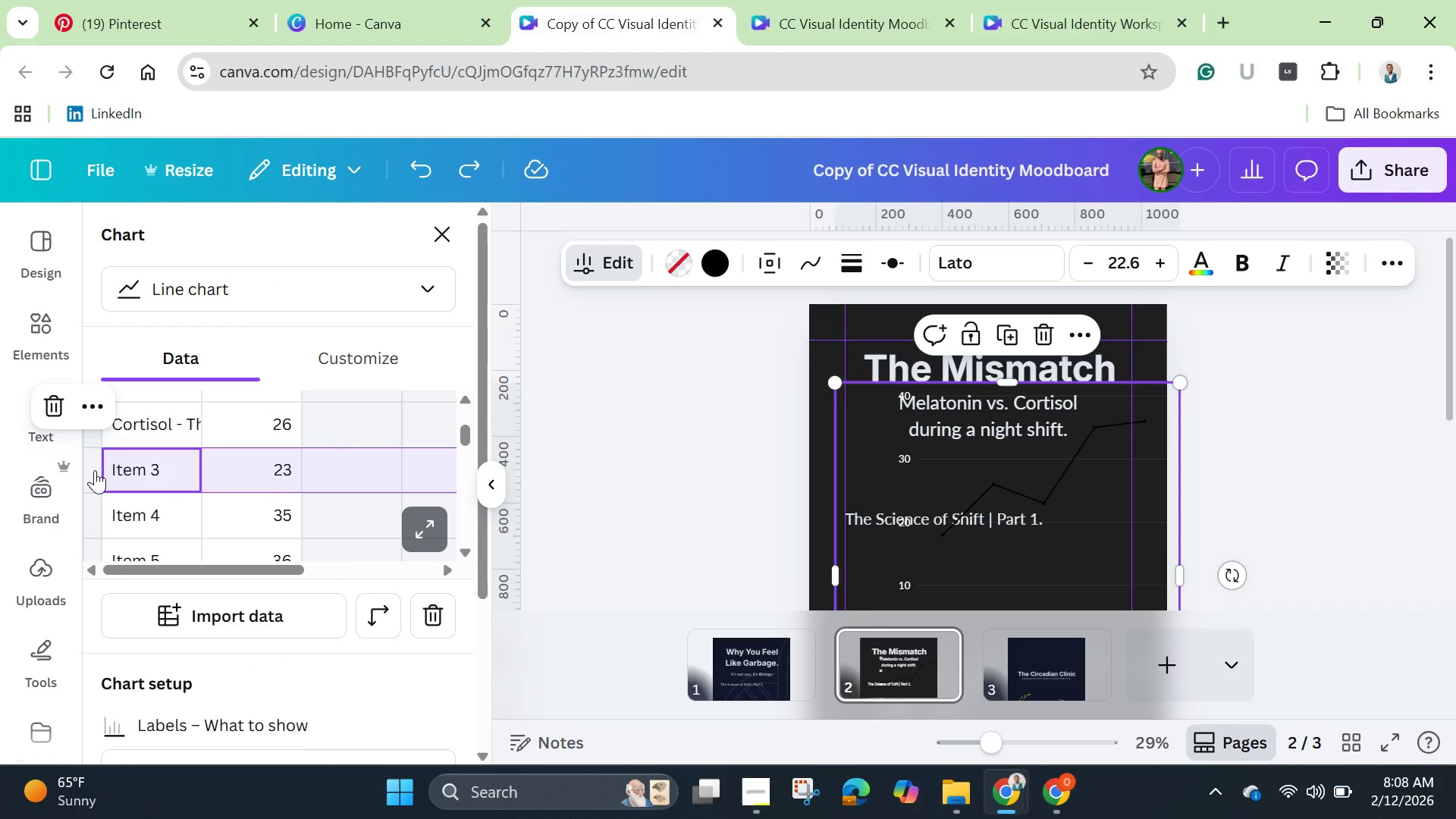 
key(Enter)
 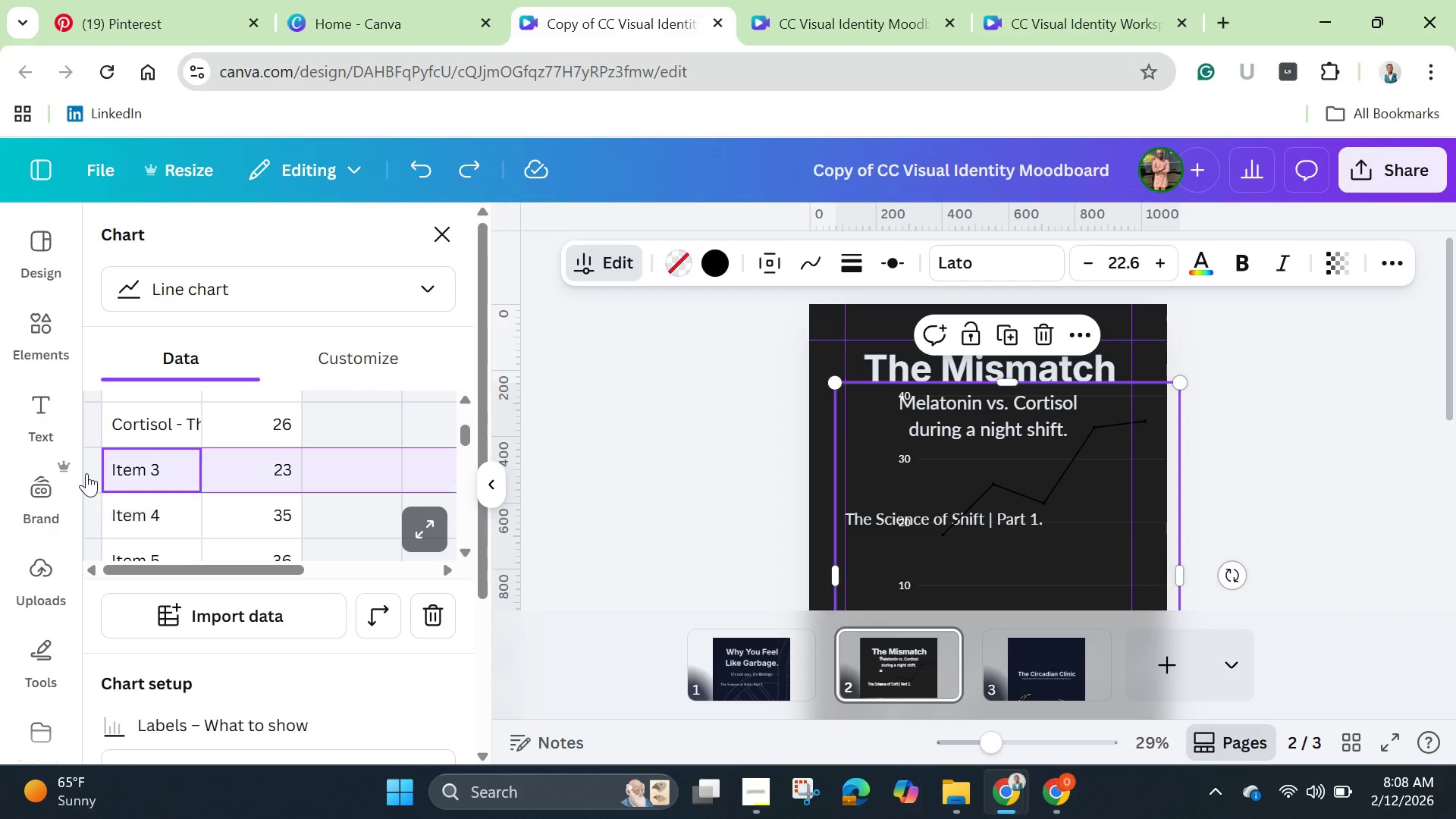 
key(Backspace)
 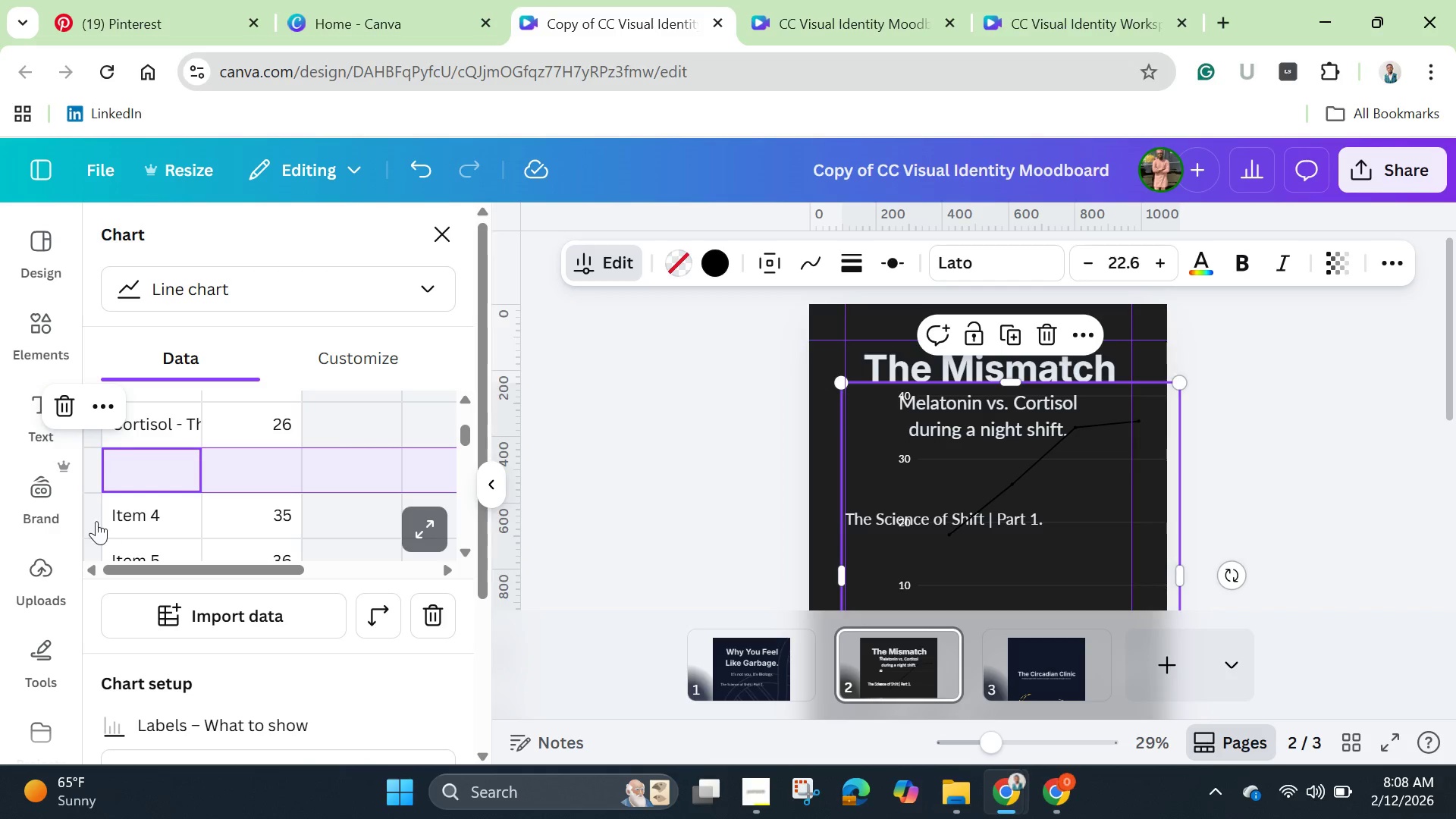 
left_click([94, 517])
 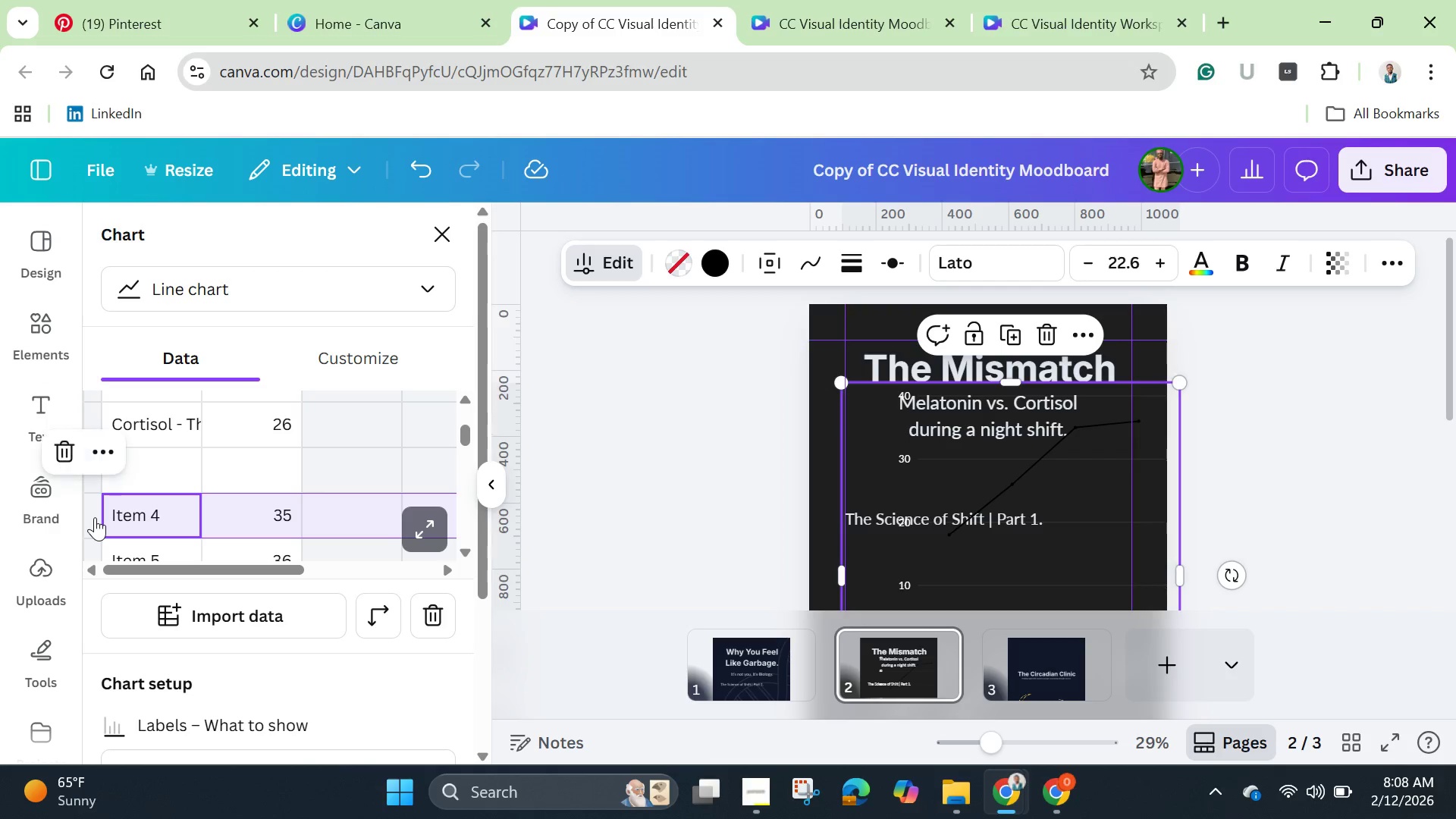 
key(Backspace)
 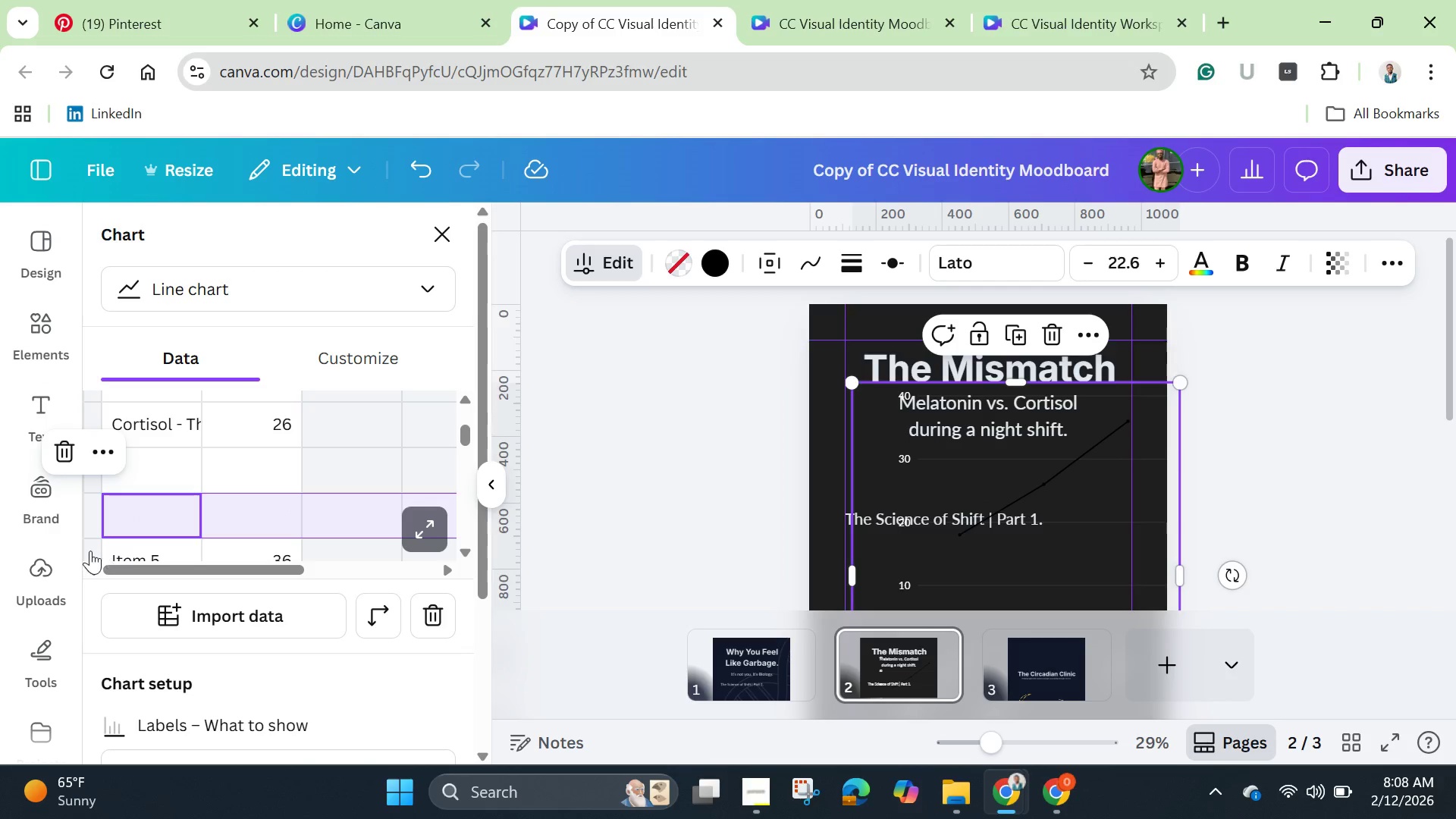 
left_click([93, 551])
 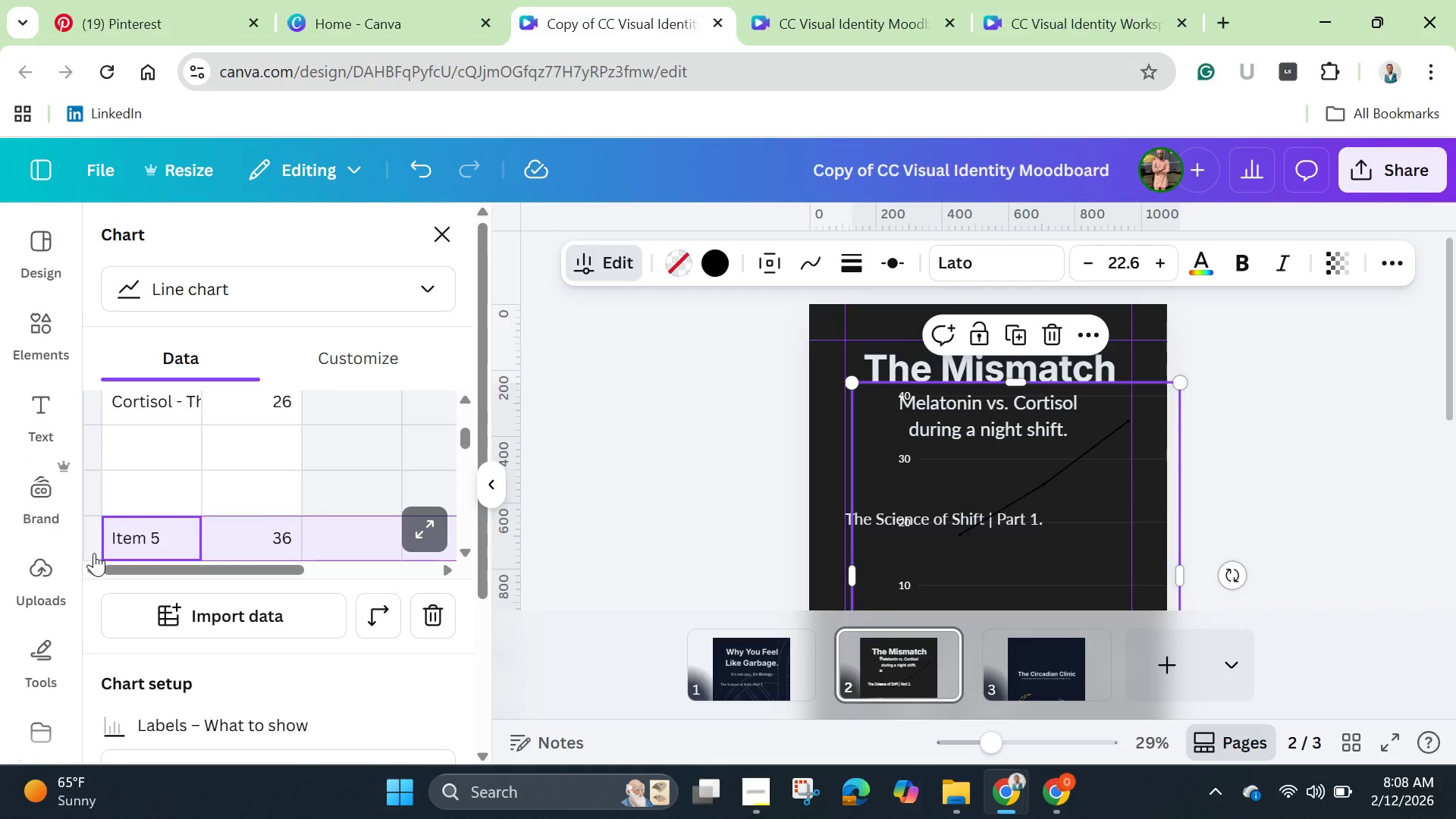 
key(Backspace)
 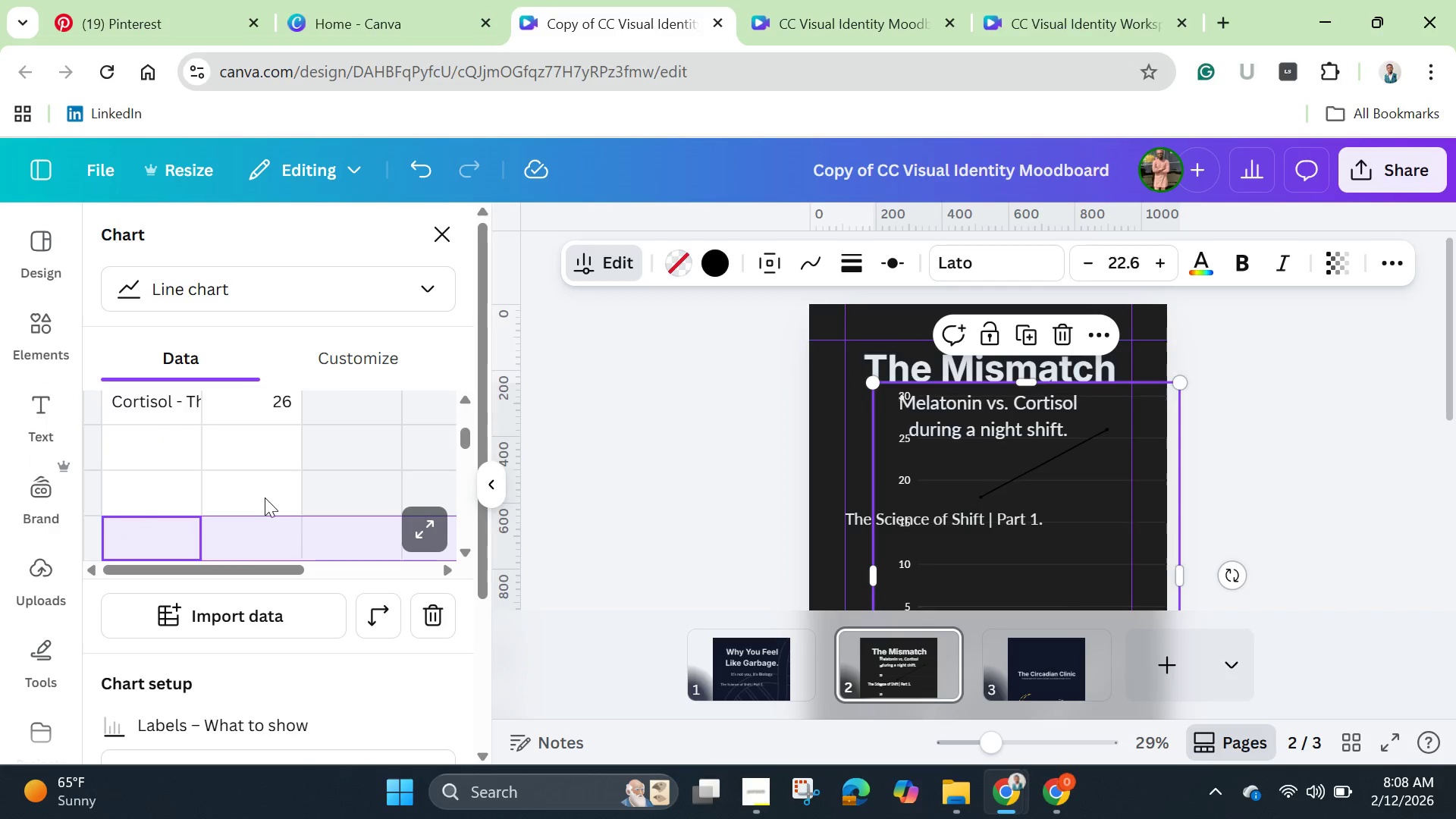 
scroll: coordinate [267, 496], scroll_direction: down, amount: 2.0
 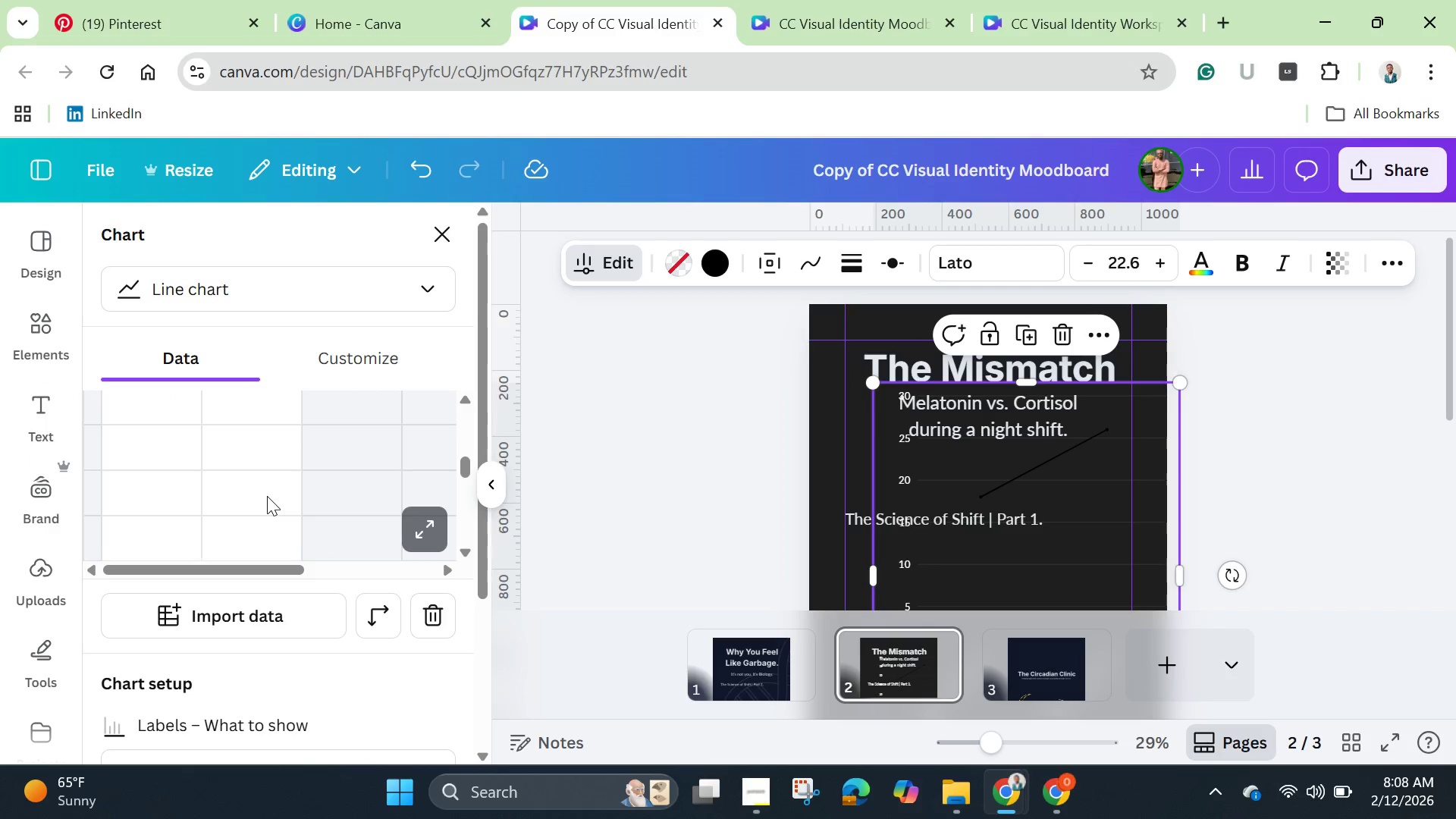 
scroll: coordinate [267, 496], scroll_direction: up, amount: 3.0
 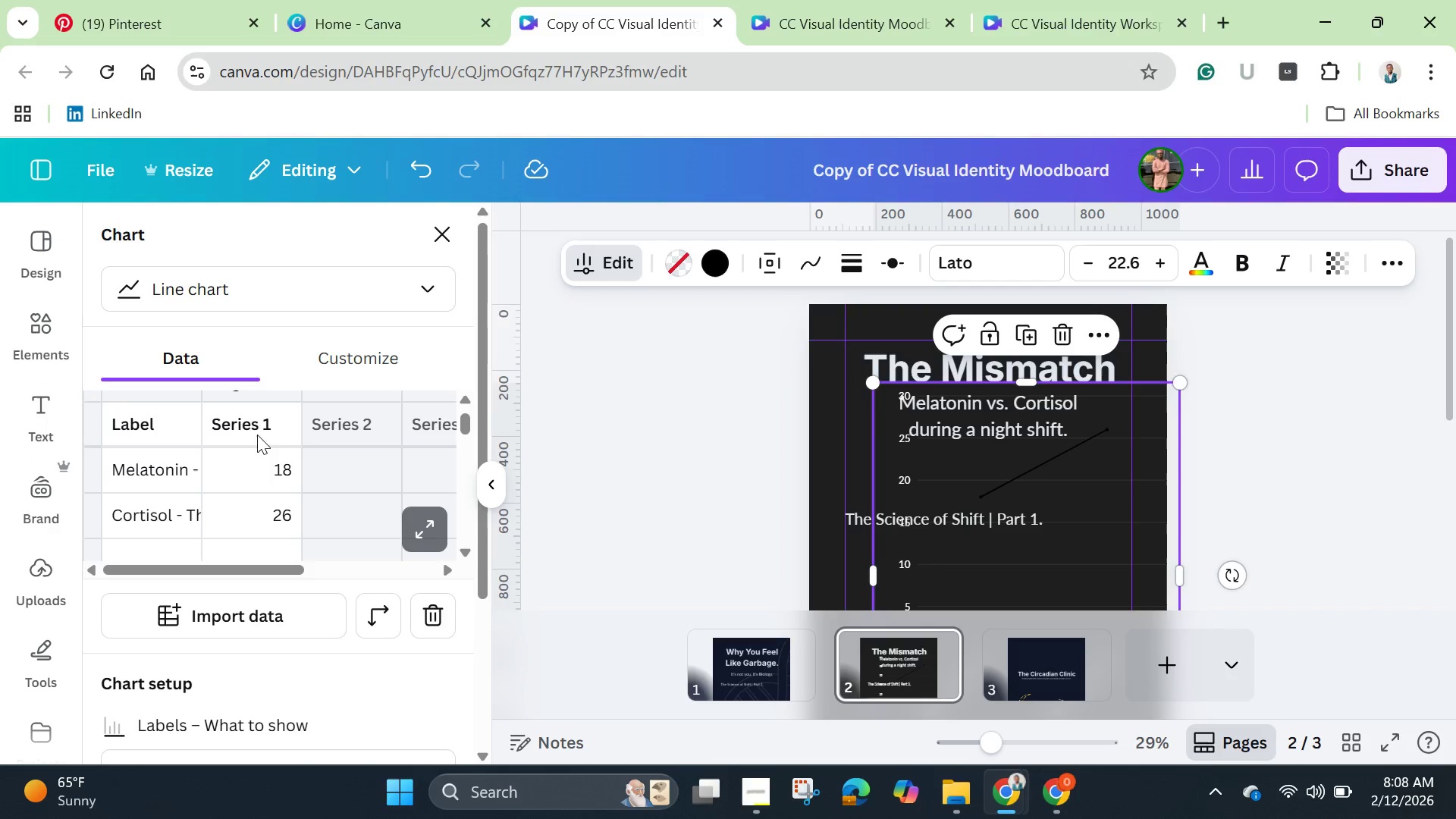 
left_click([252, 415])
 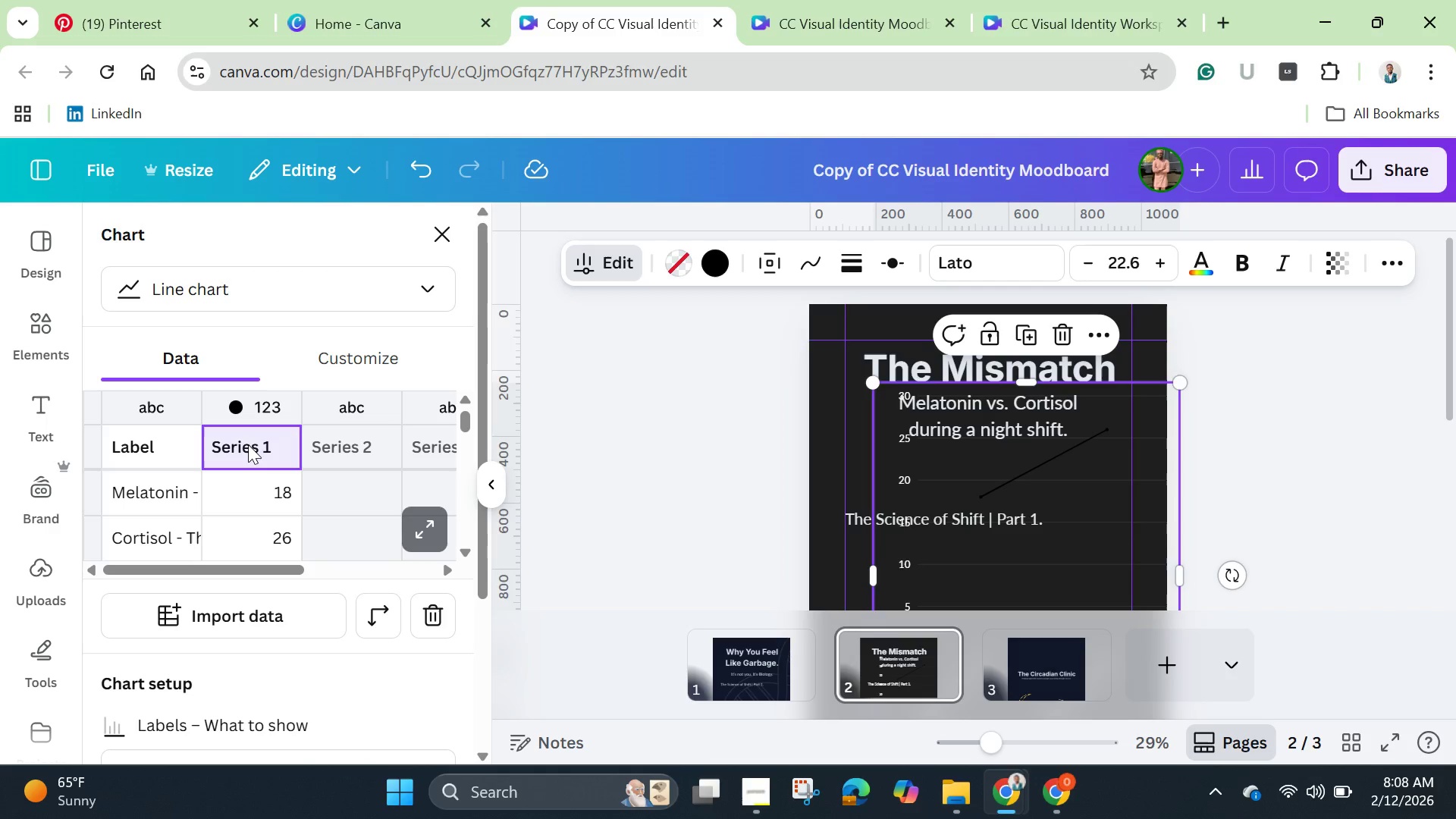 
wait(11.27)
 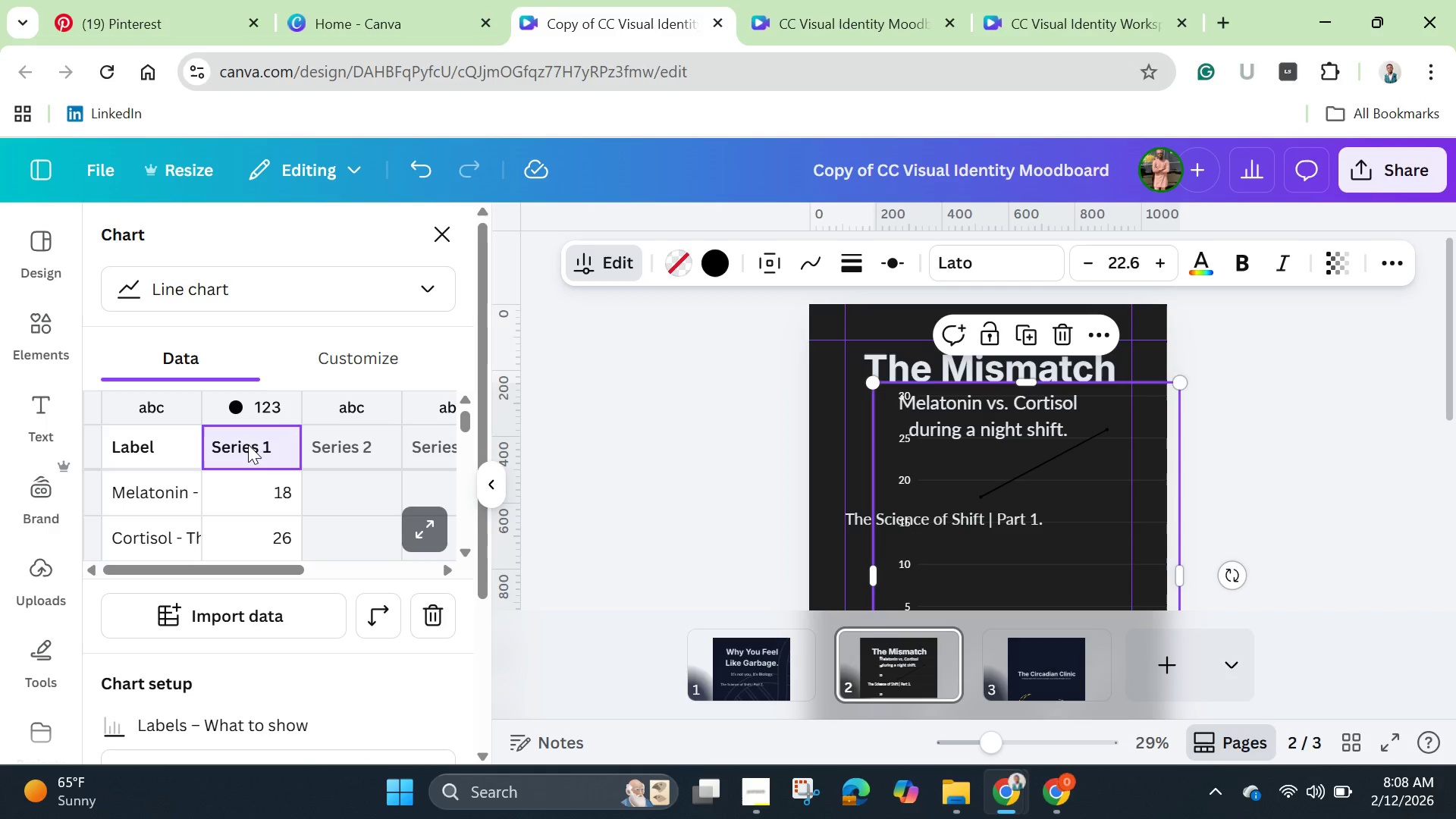 
double_click([248, 444])
 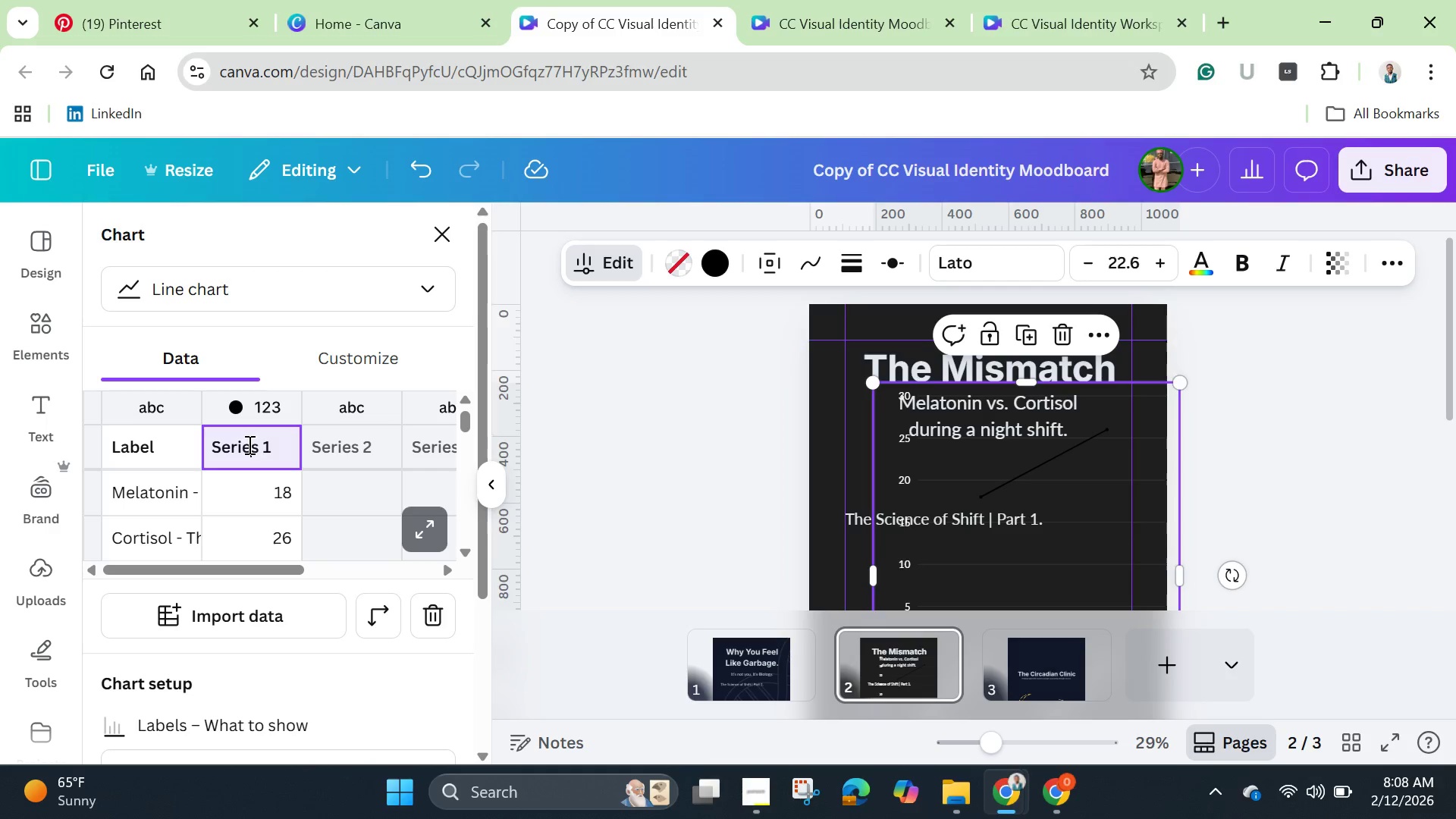 
double_click([248, 444])
 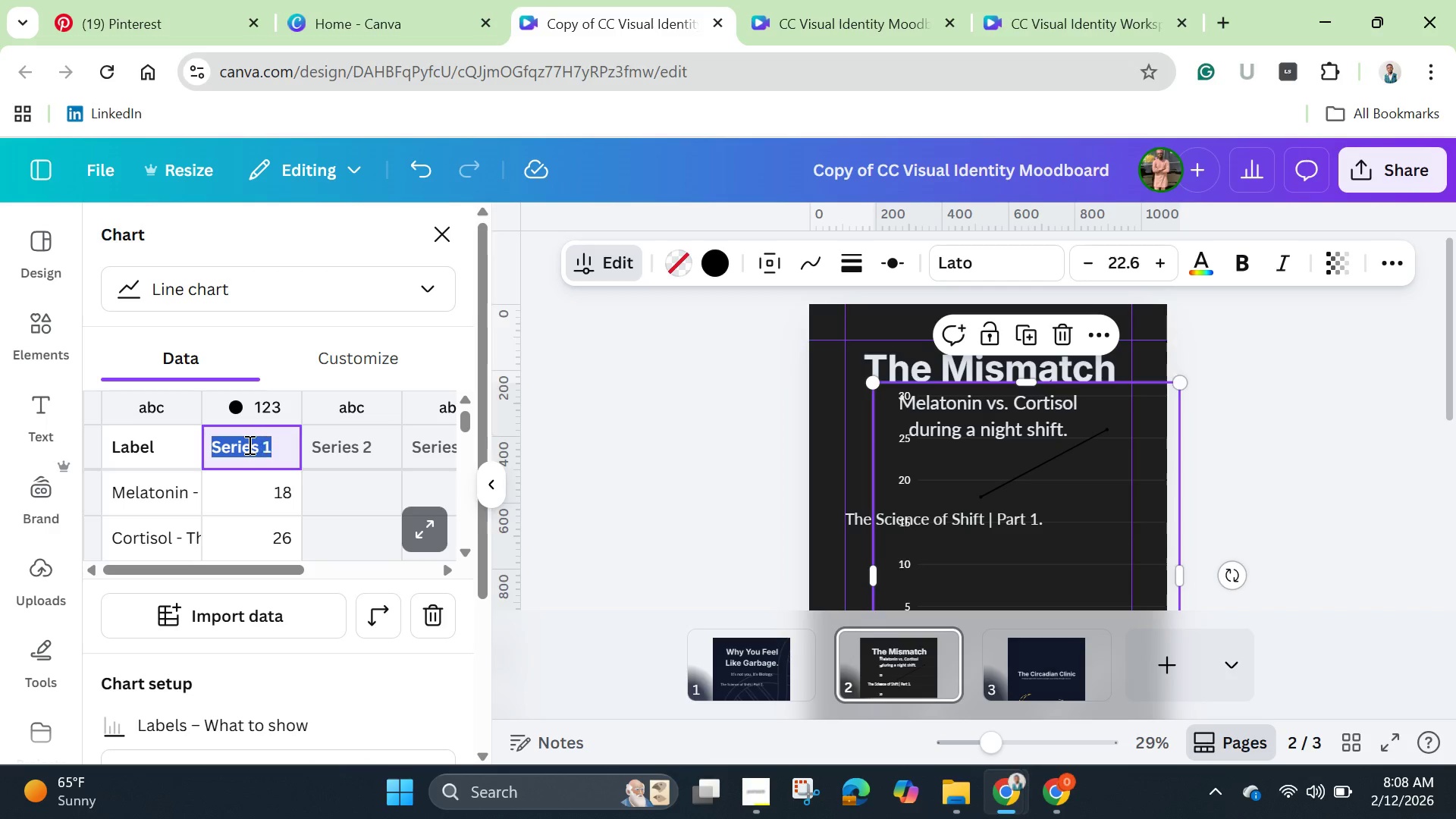 
triple_click([248, 444])
 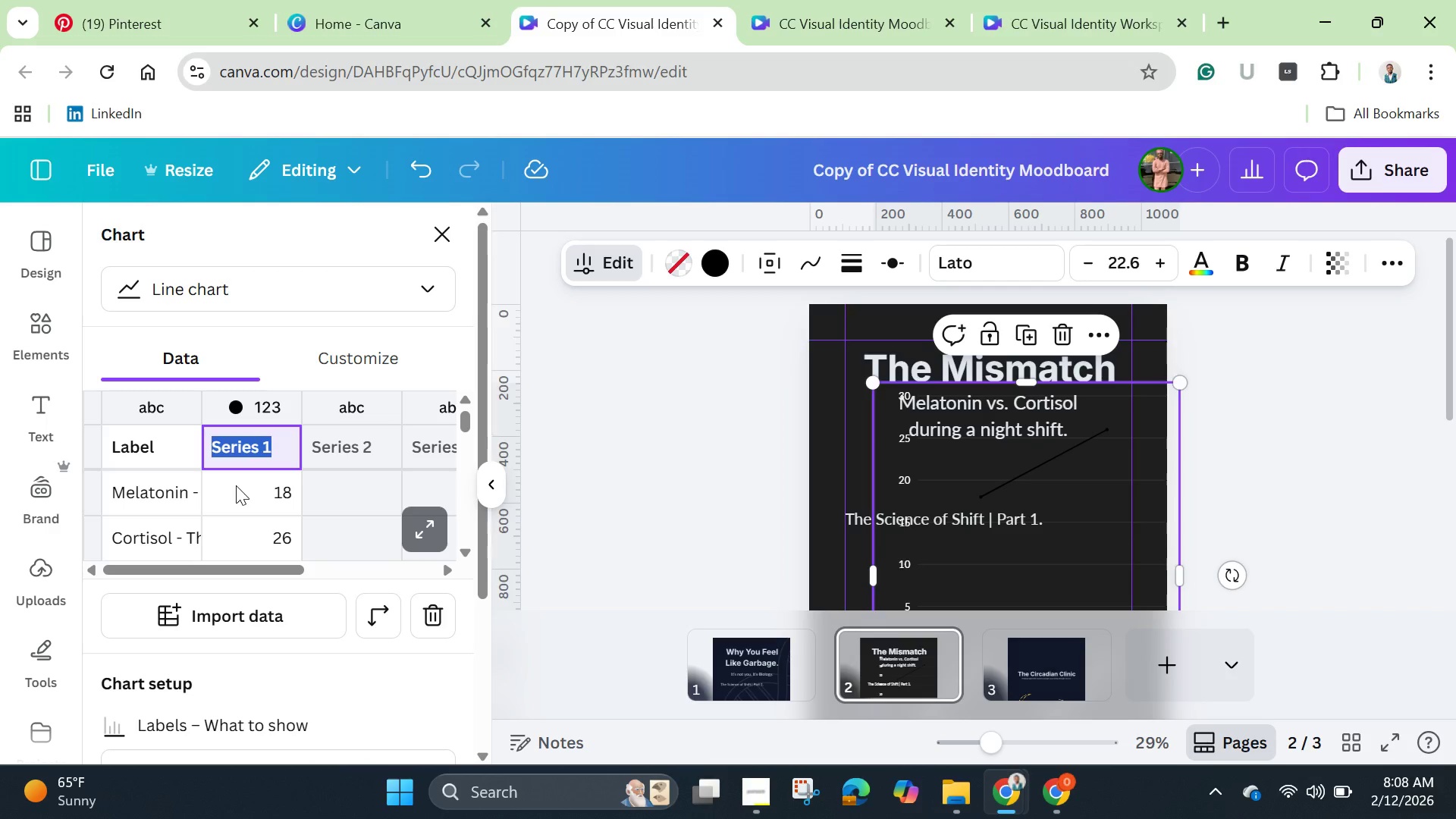 
key(Backspace)
type(Melatonin (sl)
key(Backspace)
key(Backspace)
type(Sleep))
 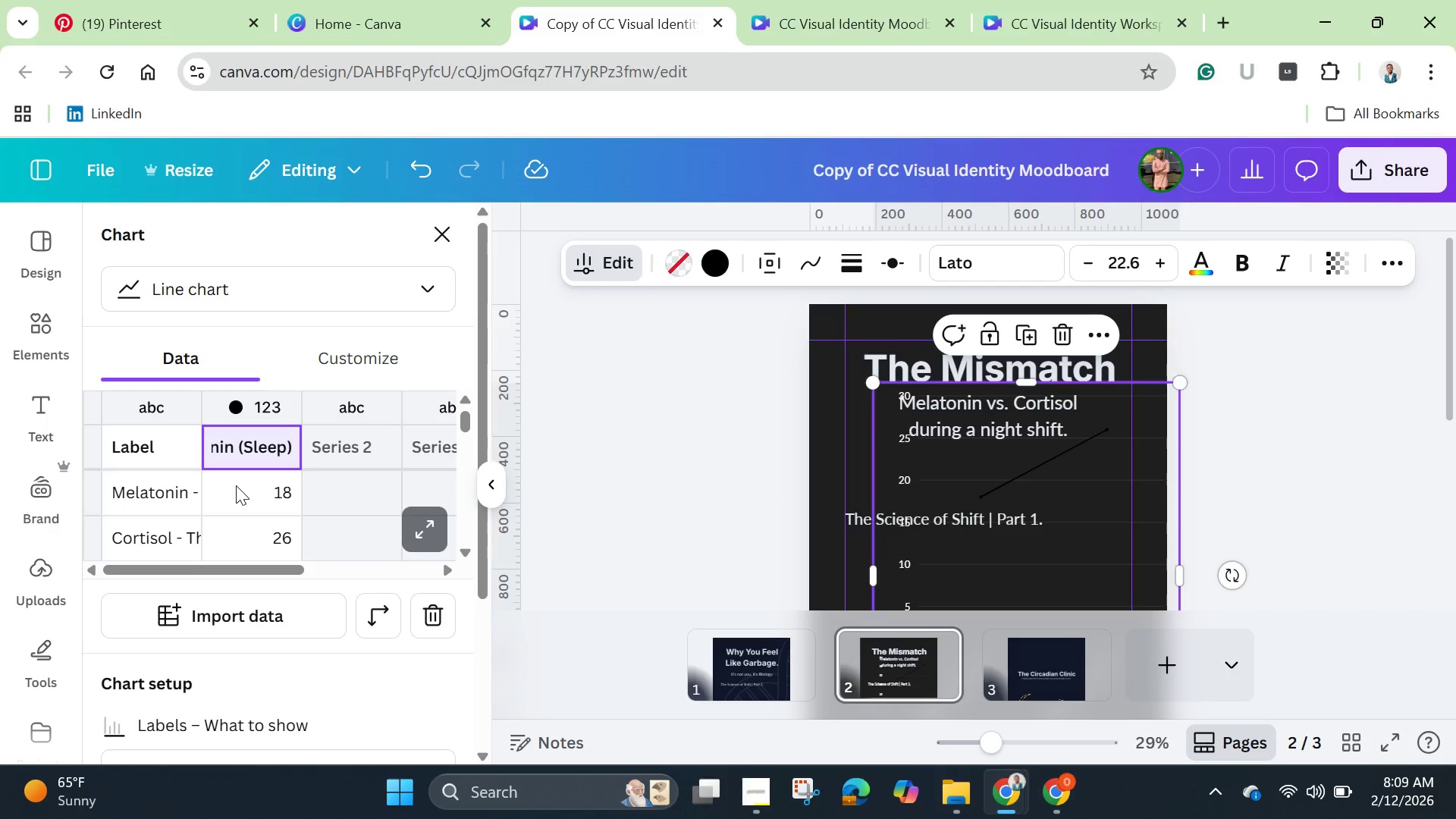 
left_click([371, 450])
 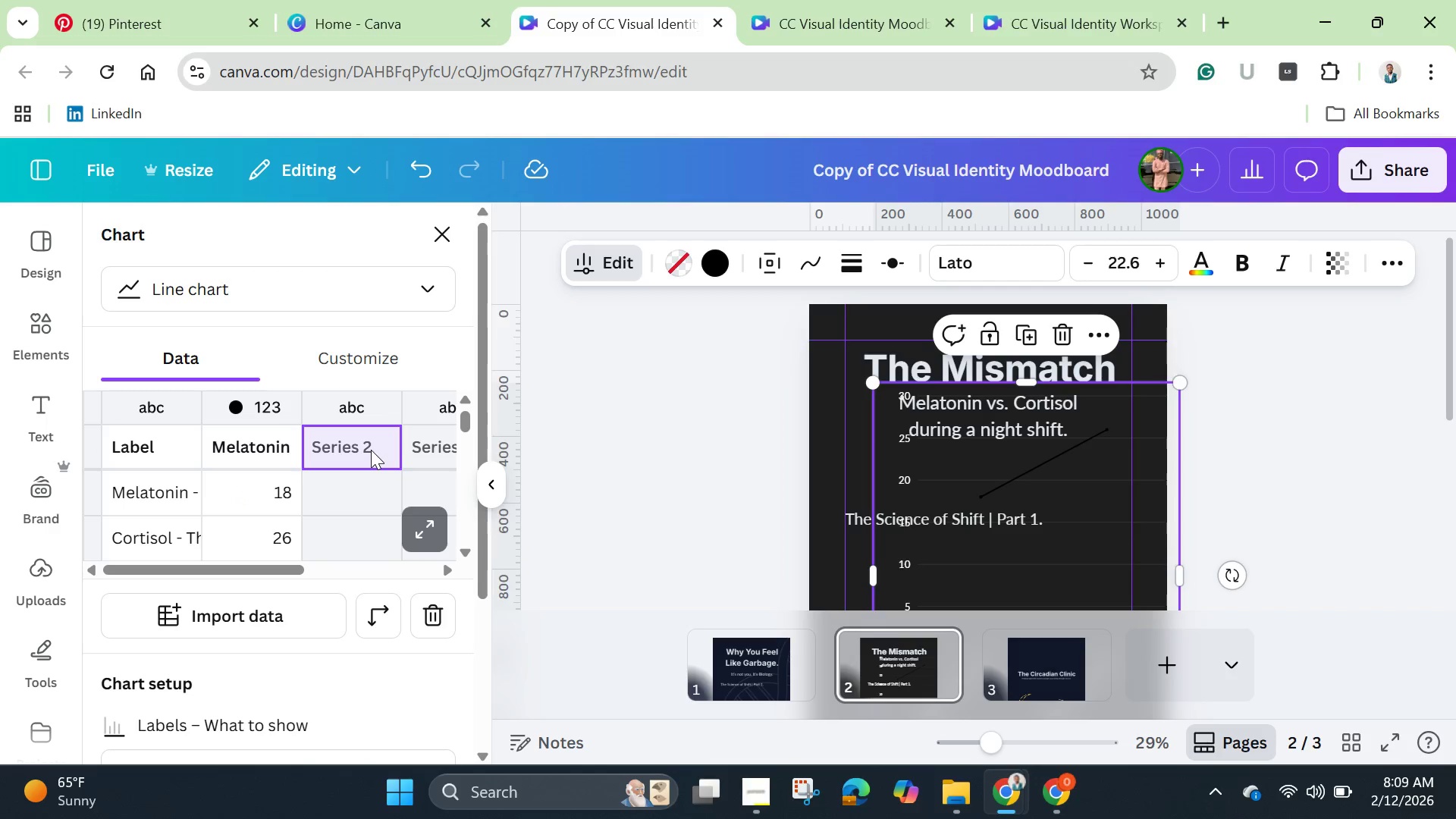 
double_click([371, 450])
 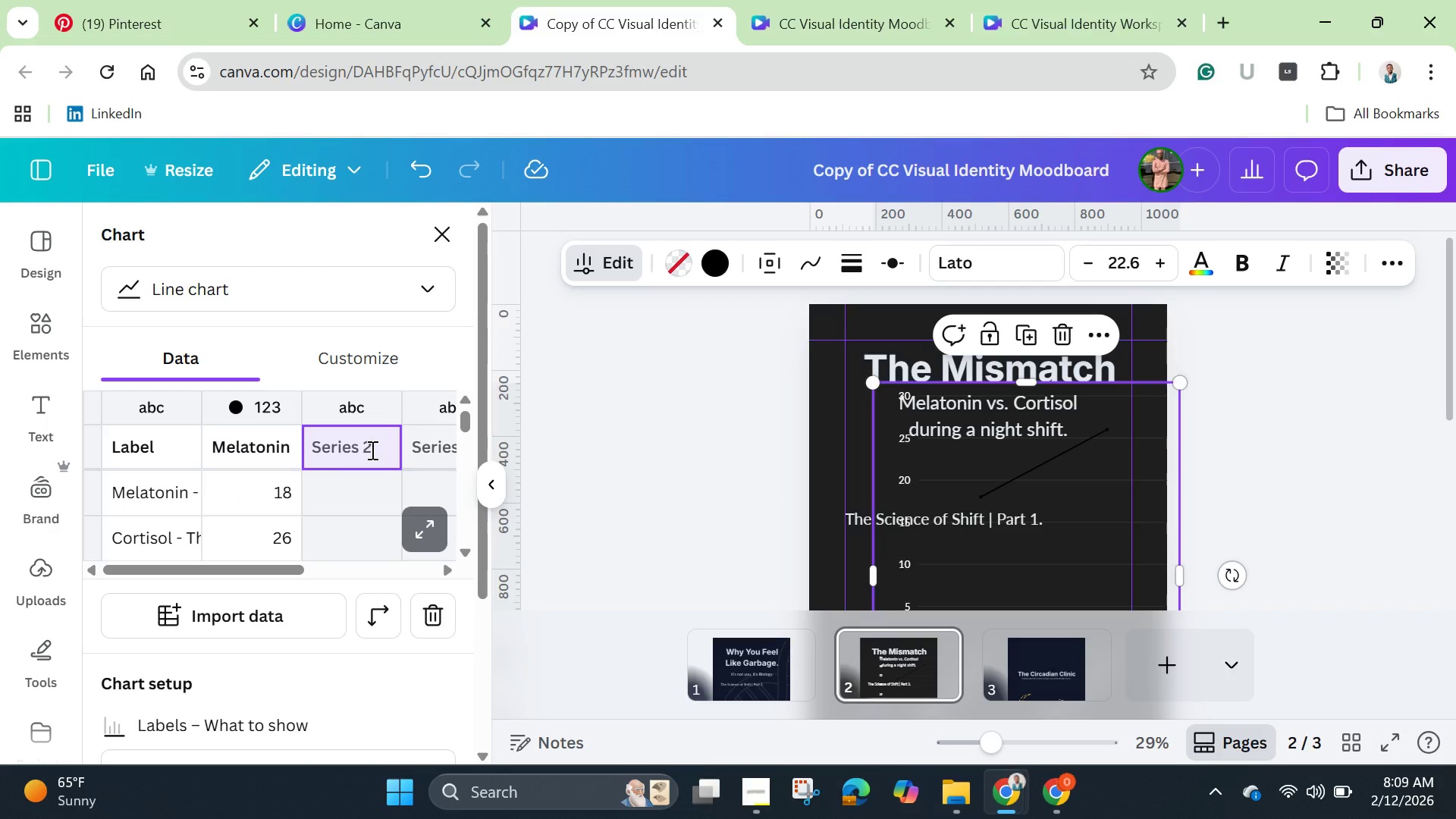 
double_click([371, 450])
 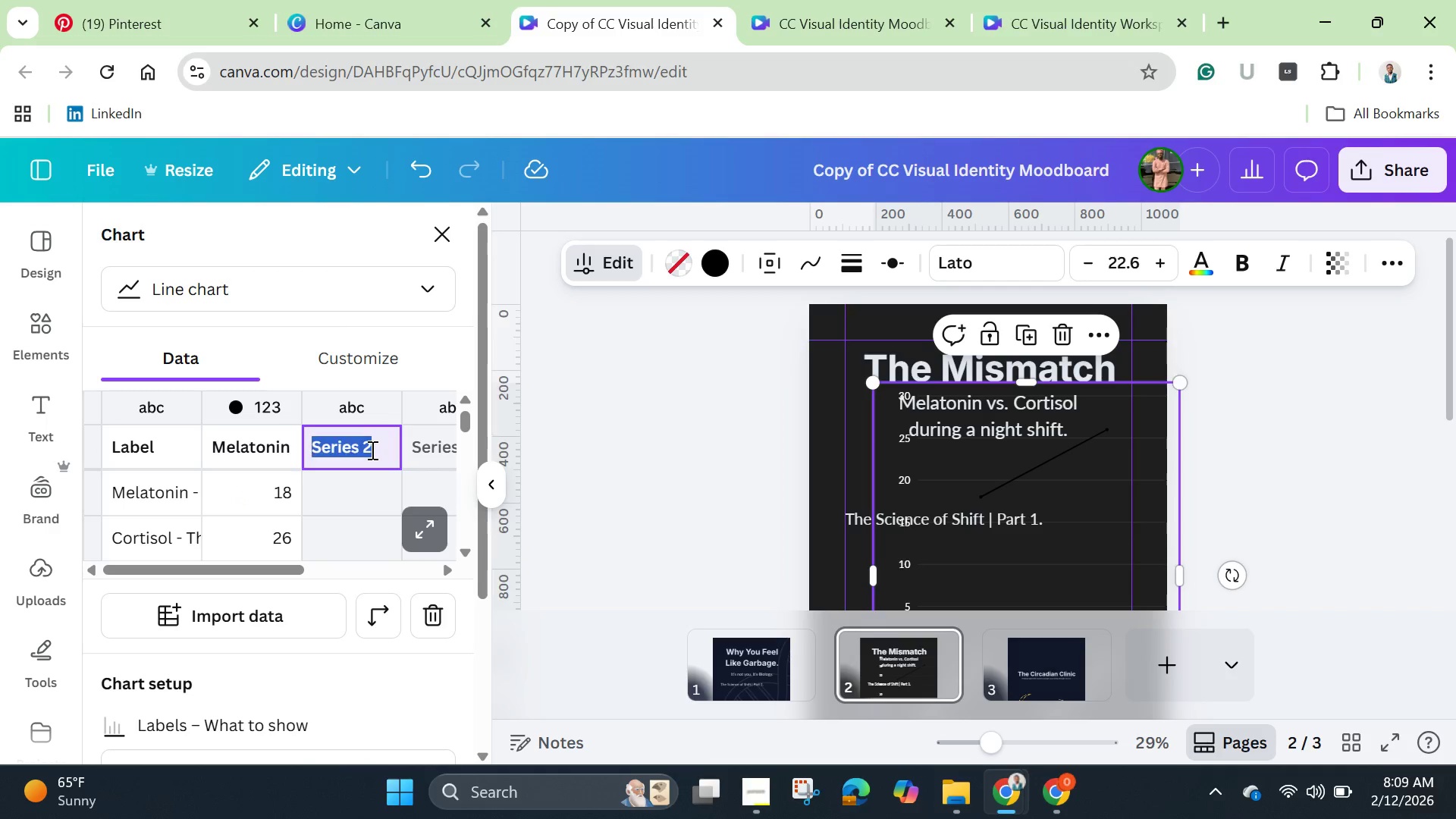 
triple_click([371, 450])
 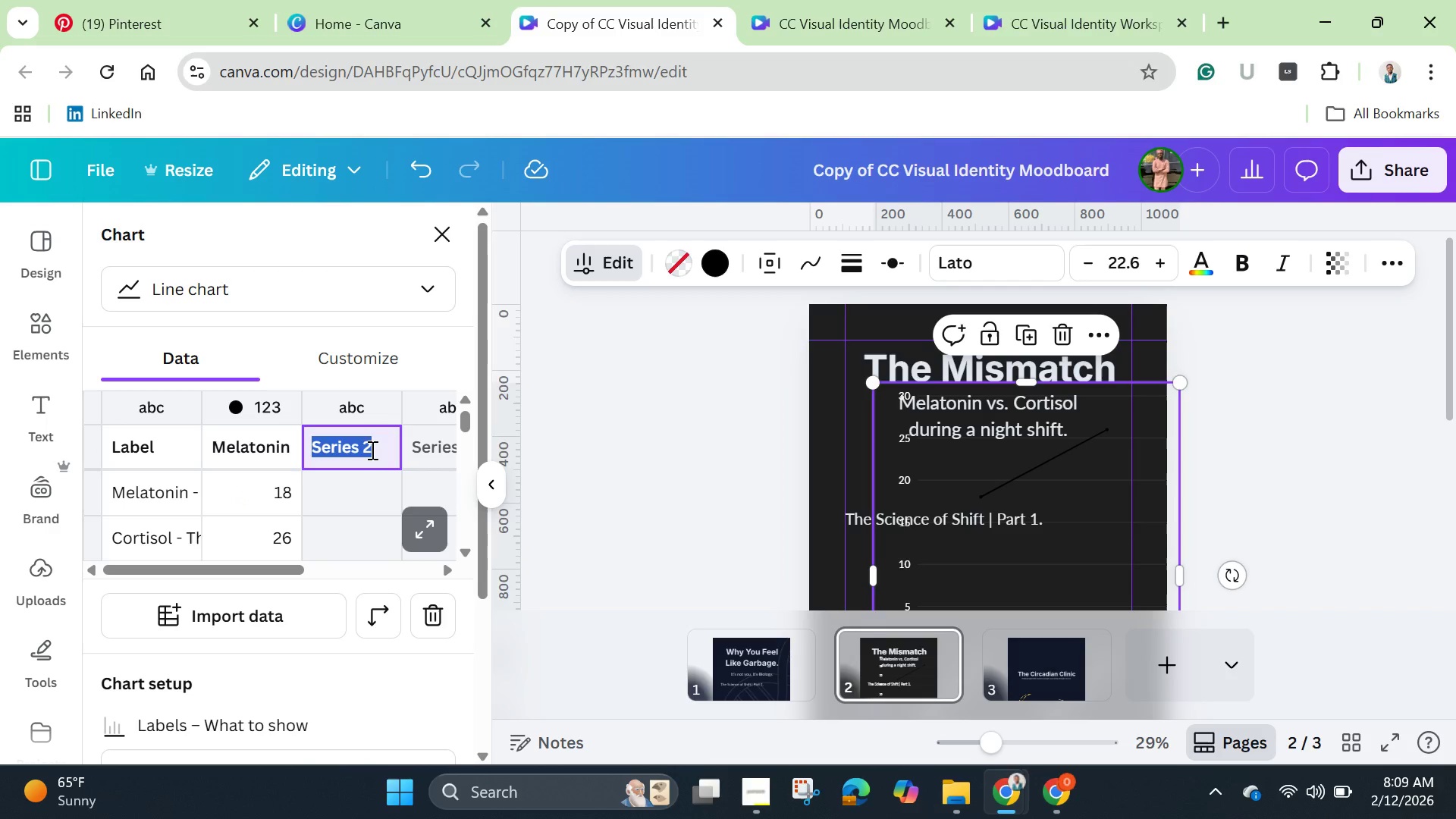 
key(Backspace)
type(Ca)
 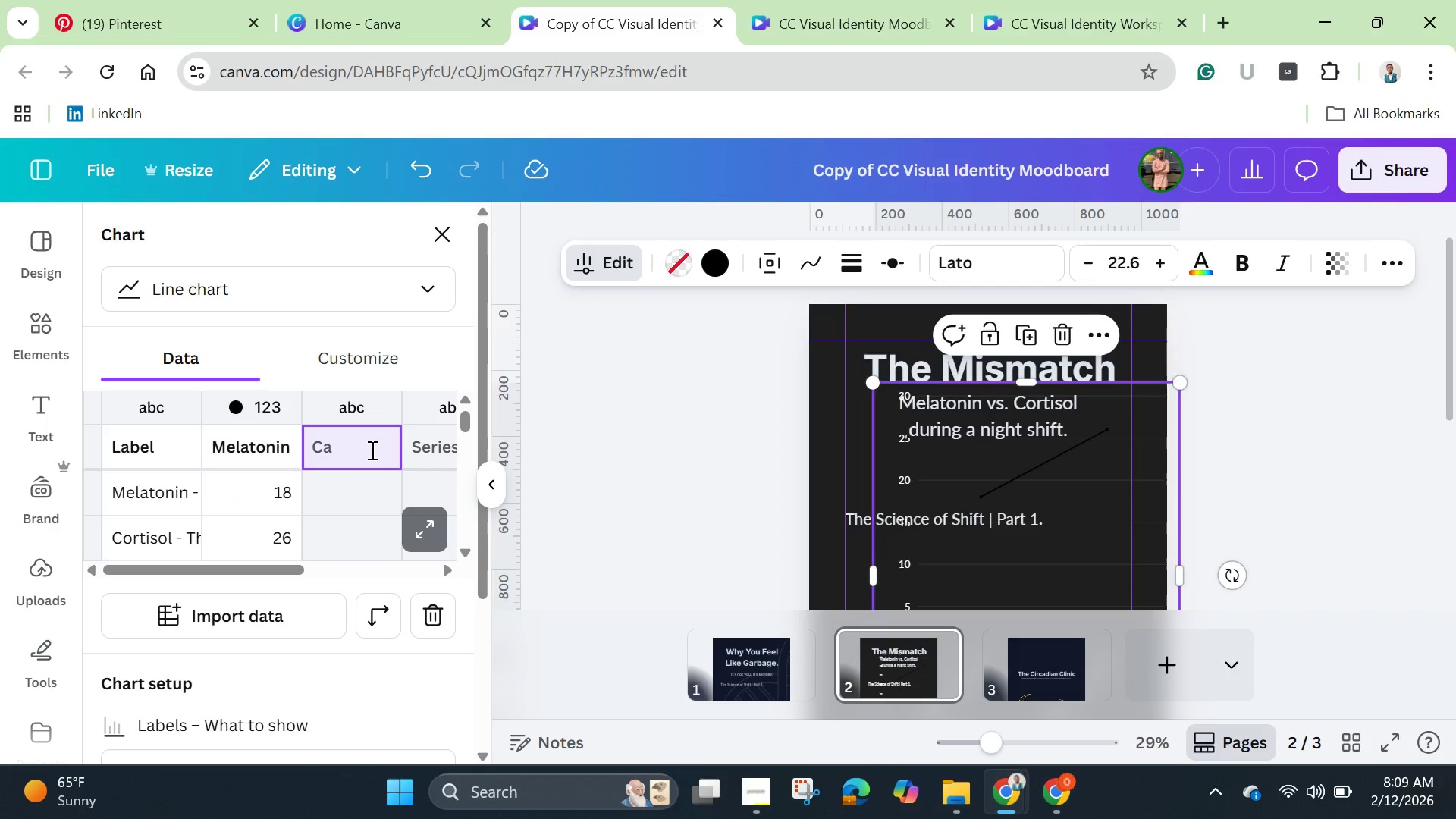 
key(Backspace)
type(ortisol *)
key(Backspace)
type((Stress))
 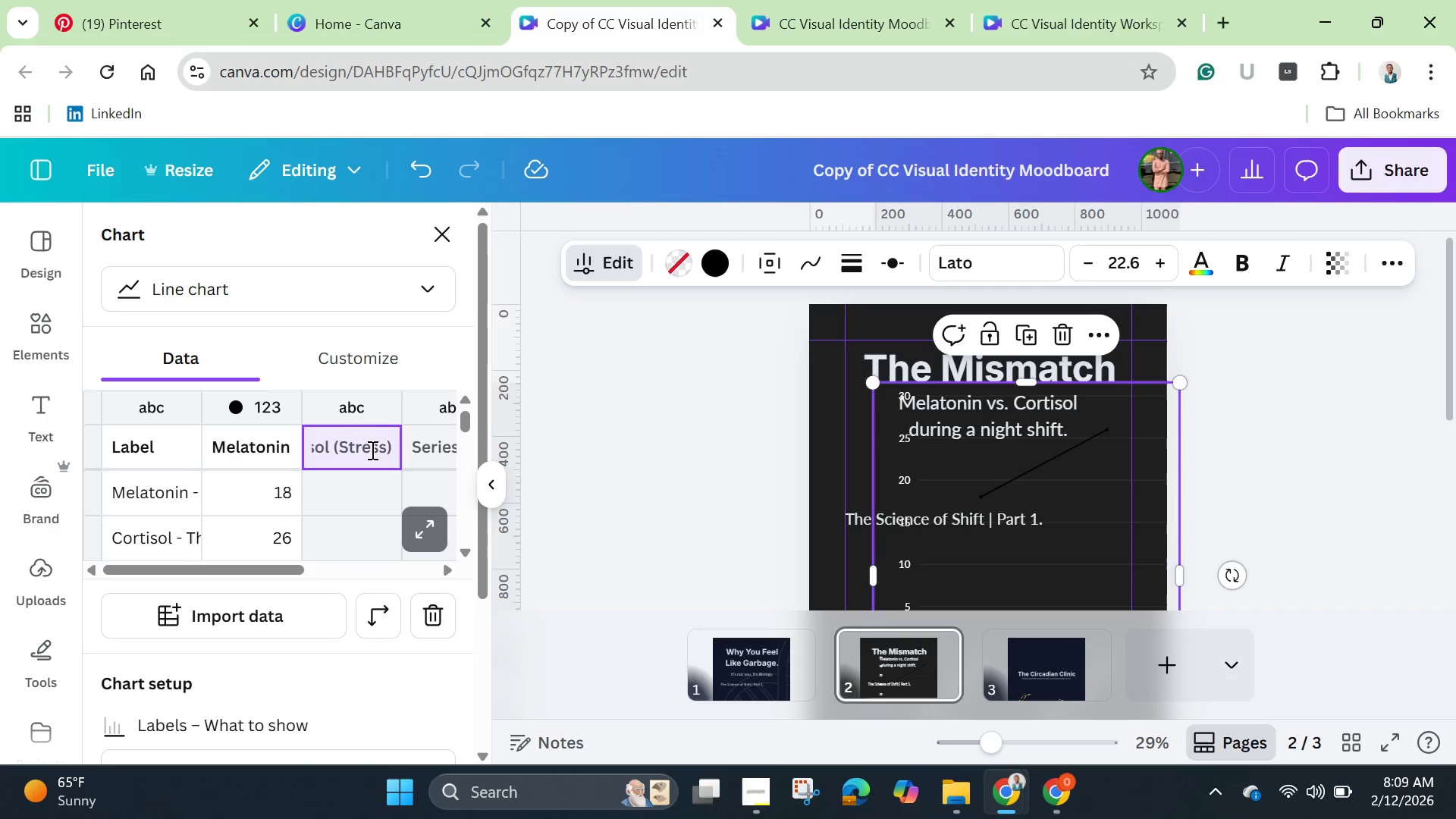 
wait(5.53)
 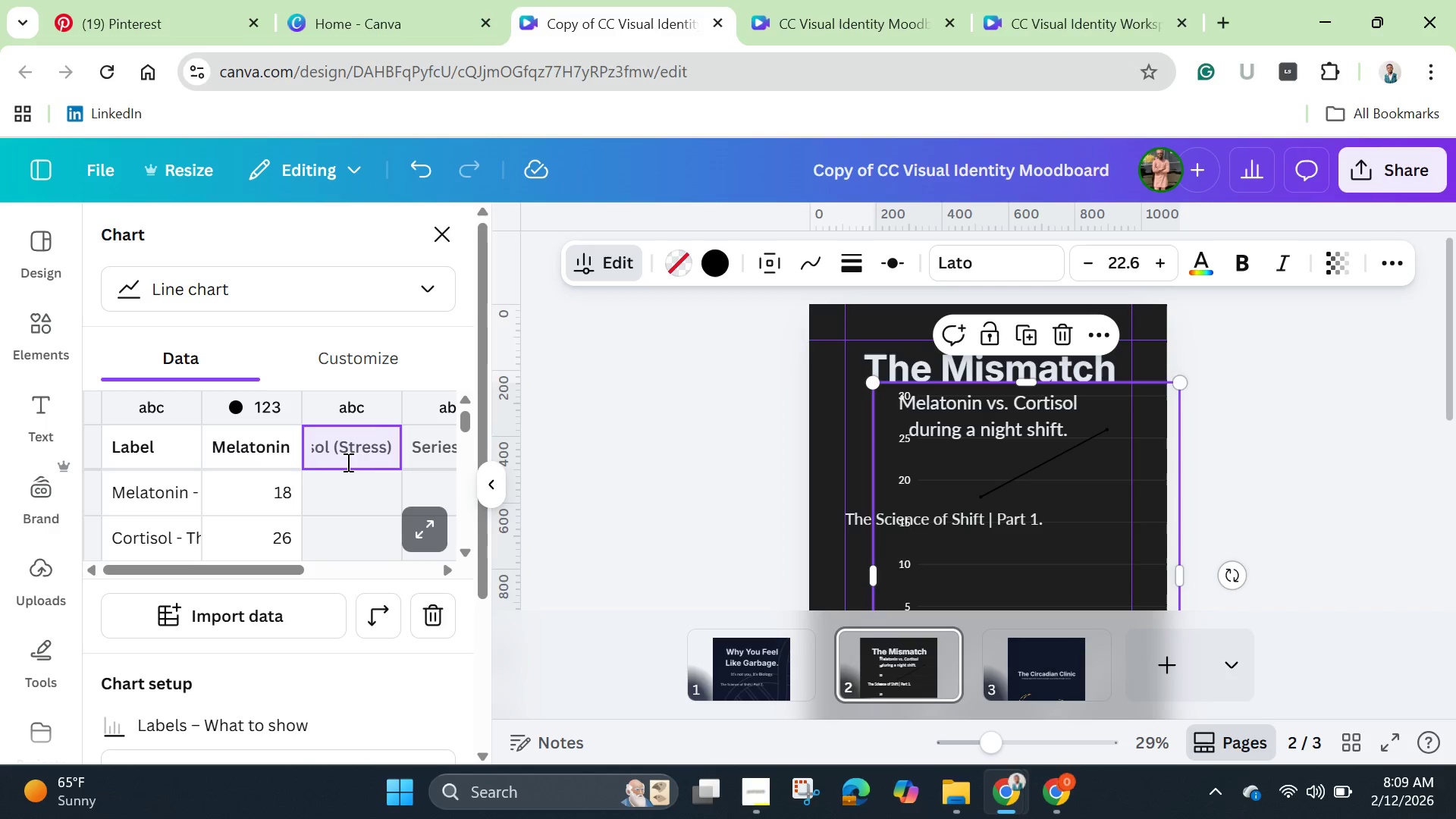 
left_click([147, 497])
 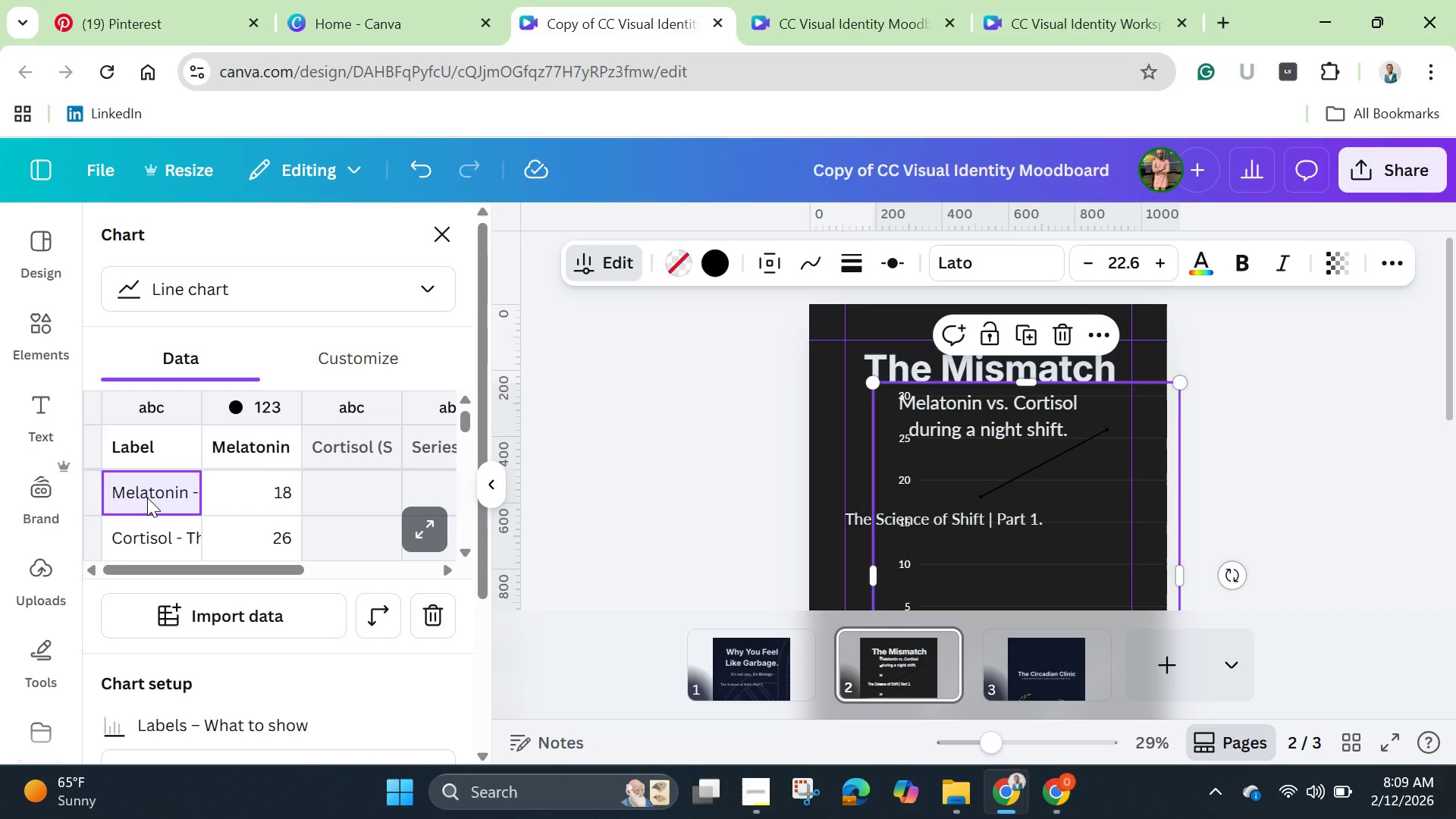 
key(Backspace)
type(10 PM)
 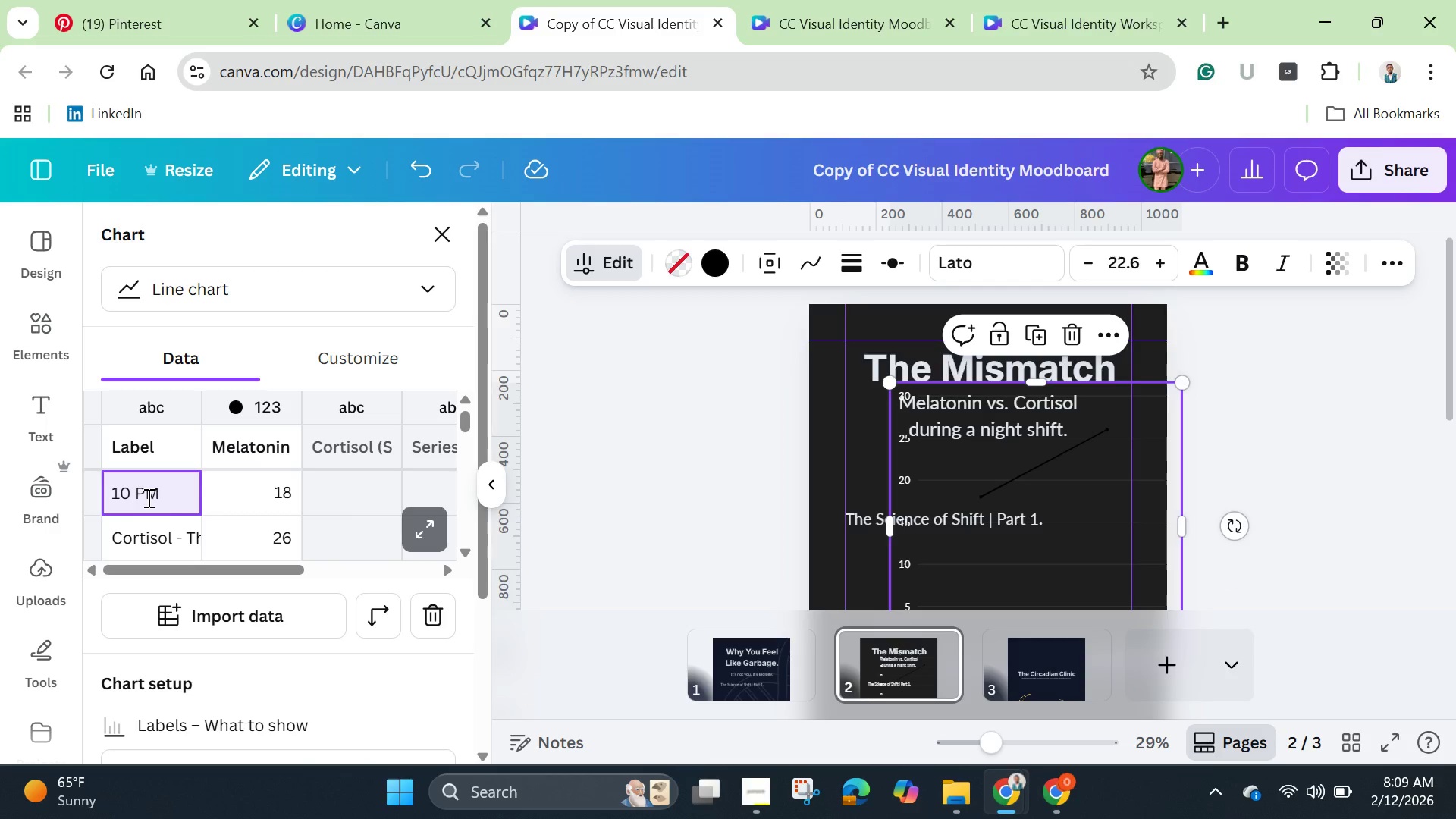 
left_click([165, 527])
 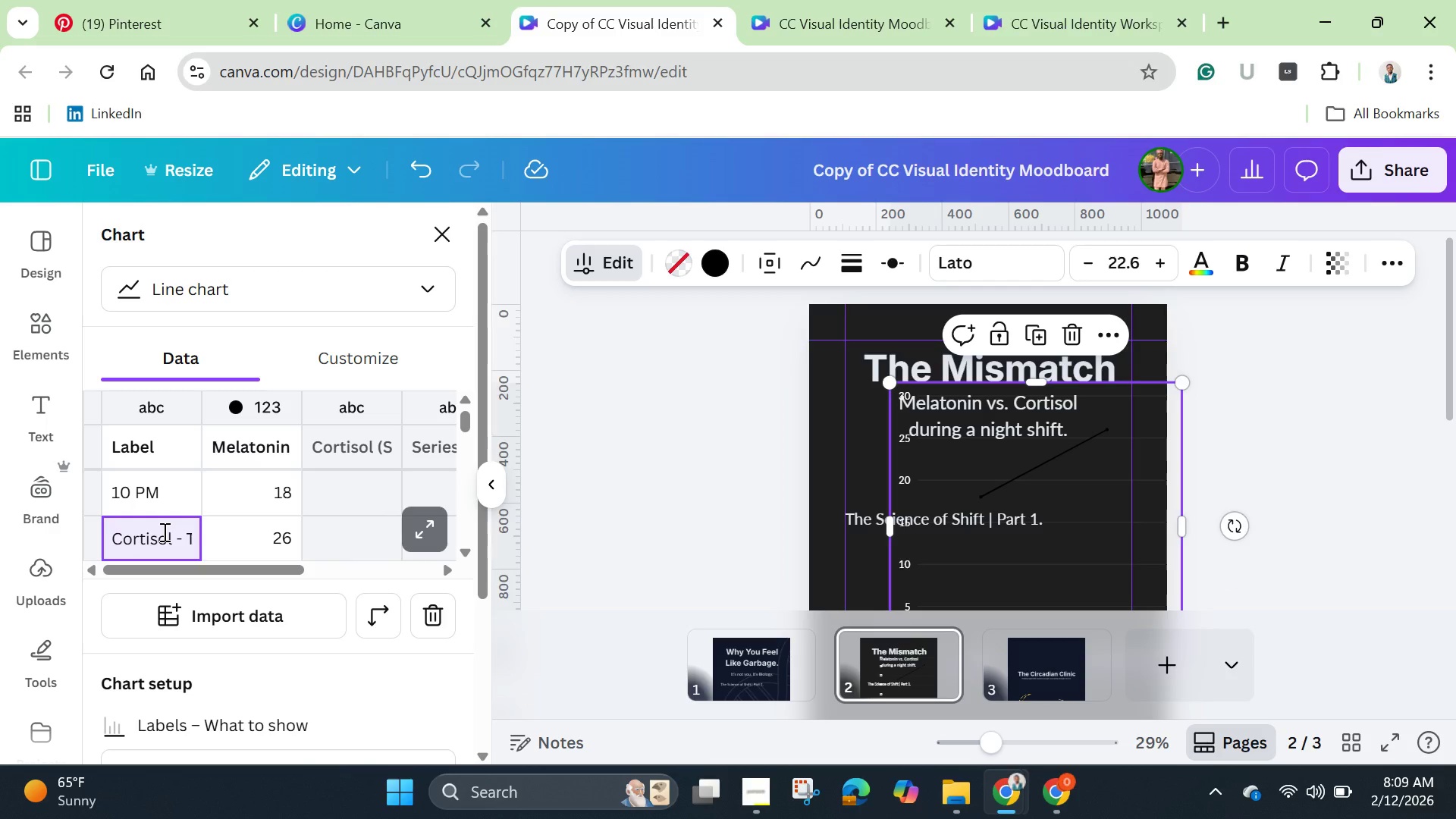 
left_click([163, 532])
 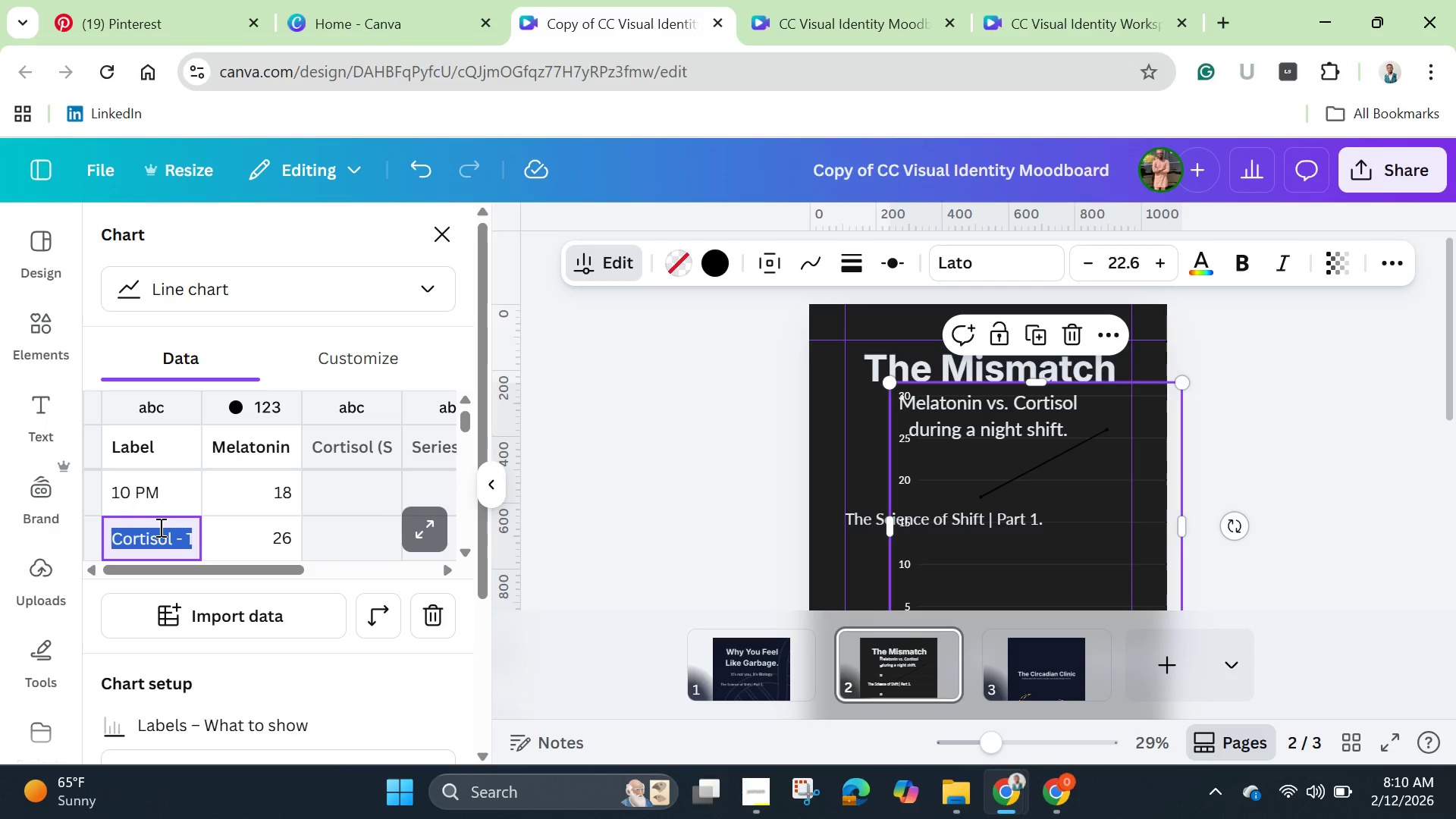 
key(Backspace)
type(12 AM)
 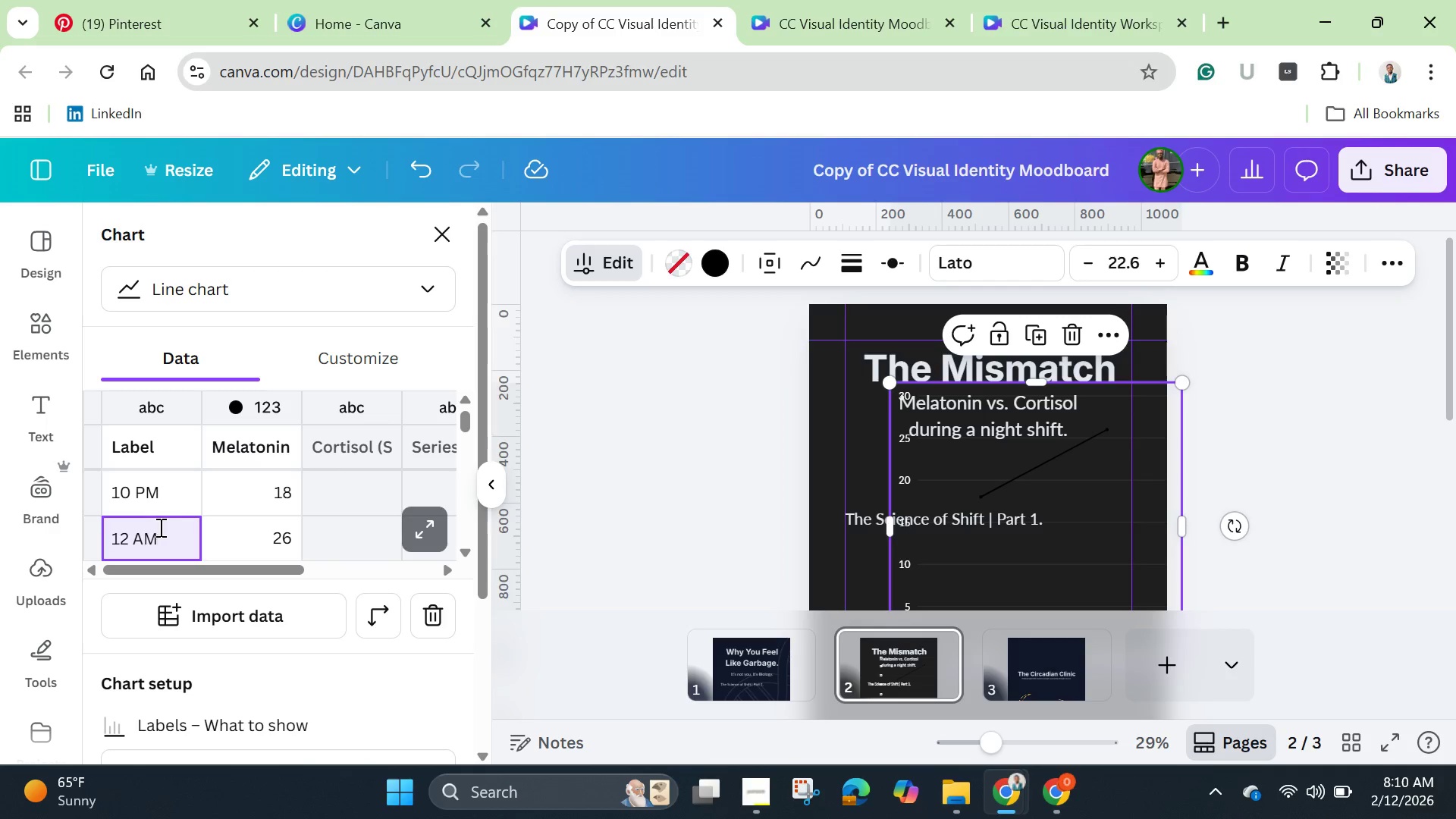 
key(Enter)
 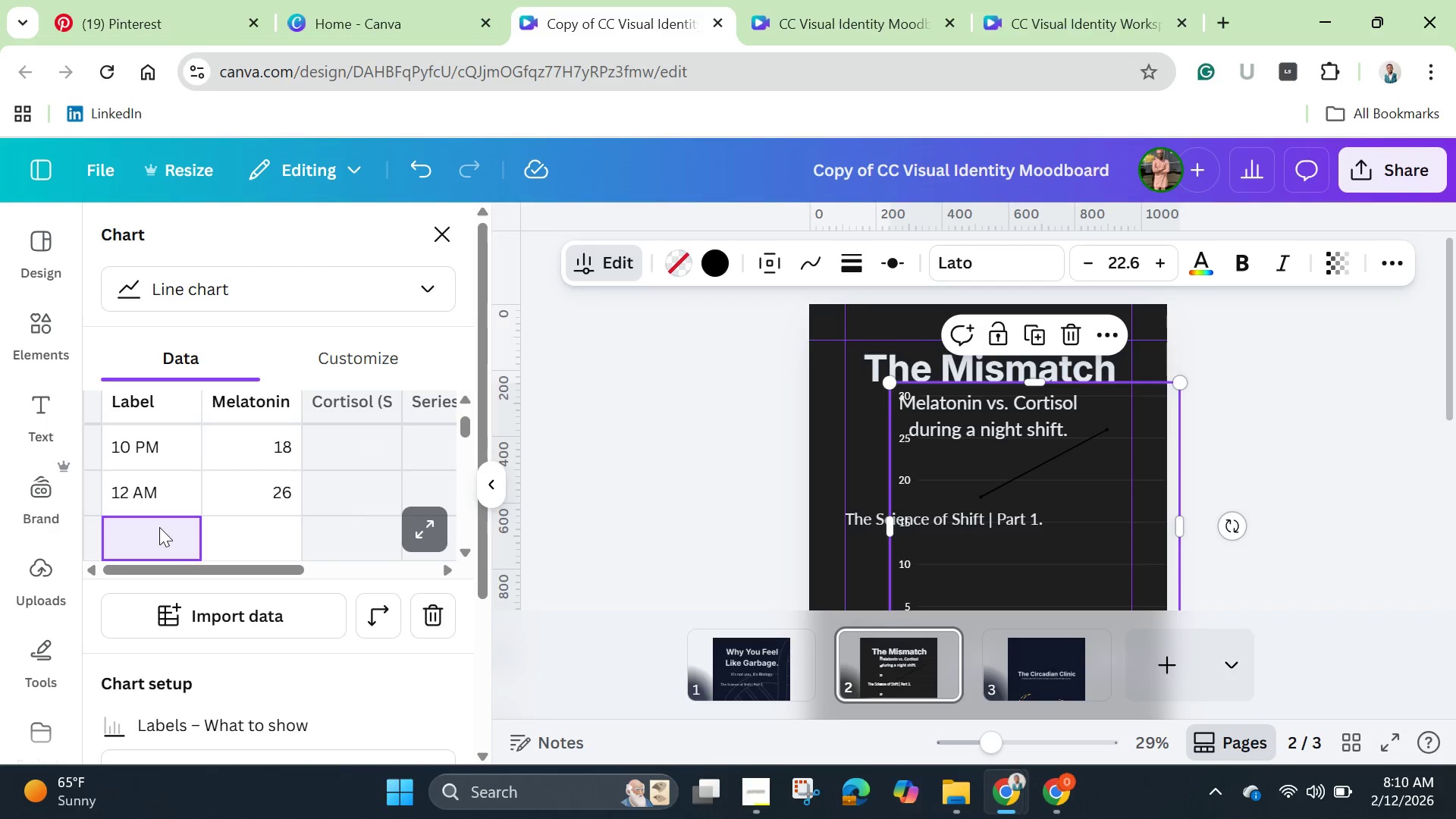 
type(2 AM)
 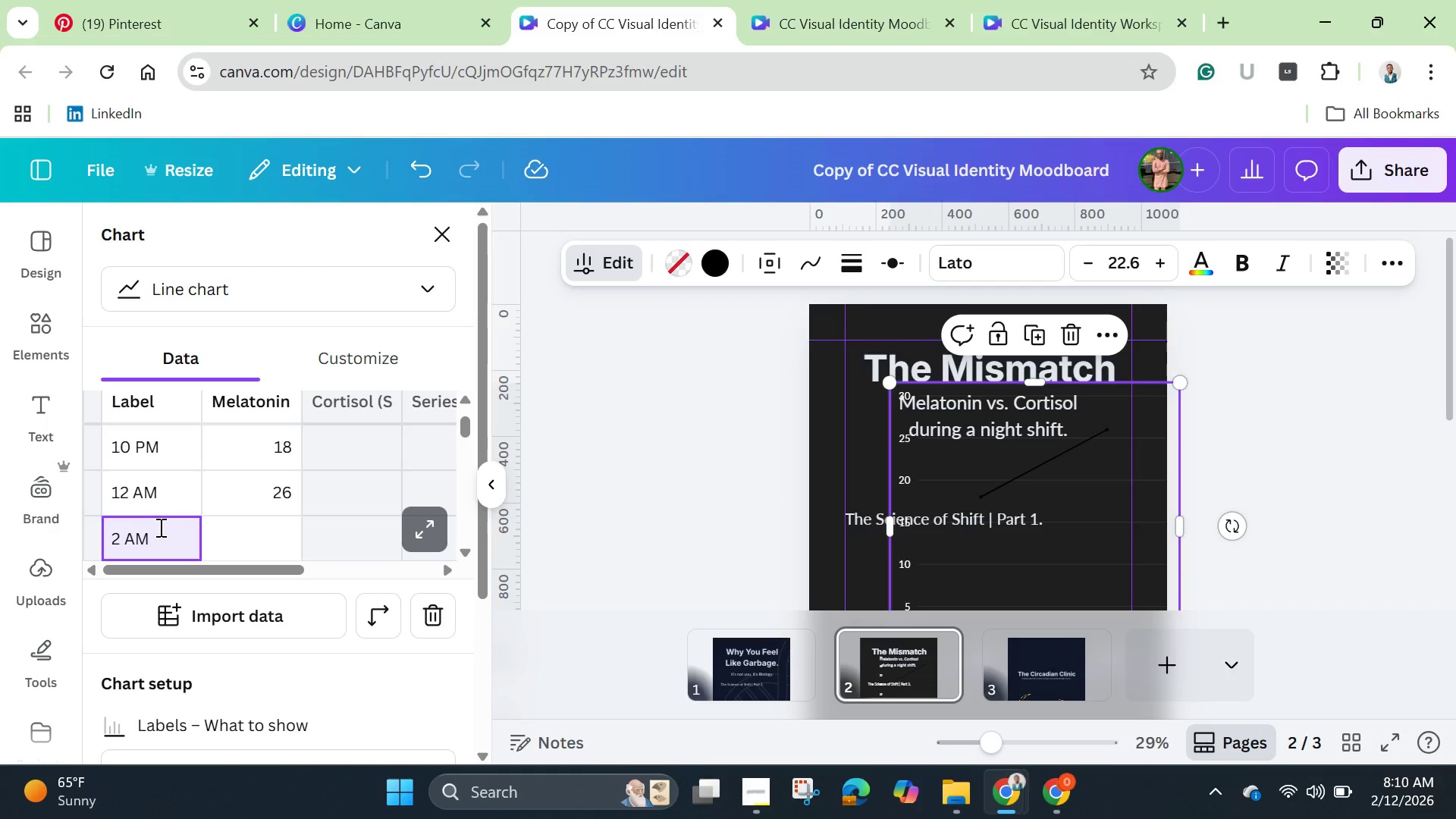 
key(Enter)
 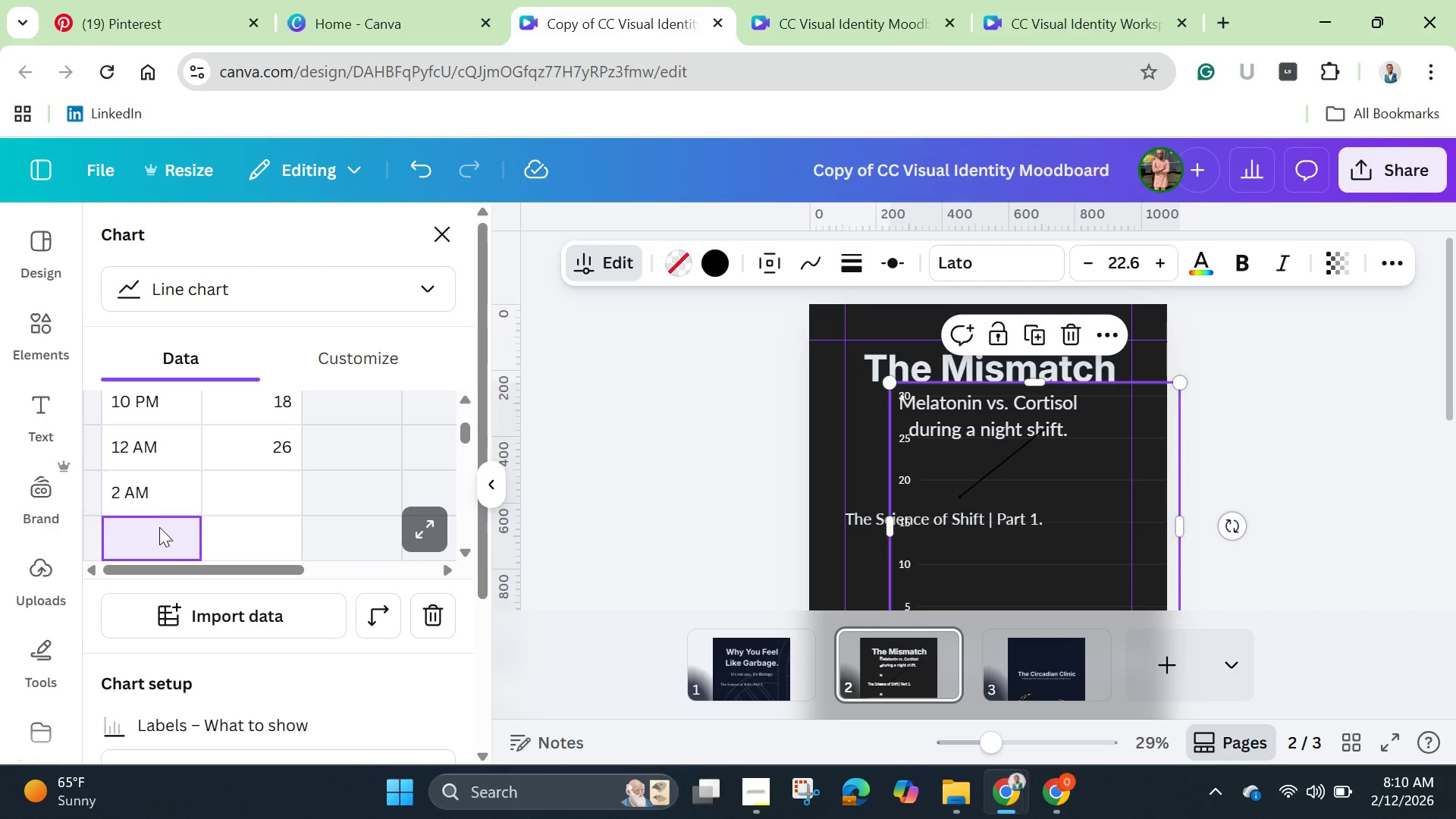 
type(4 AM)
 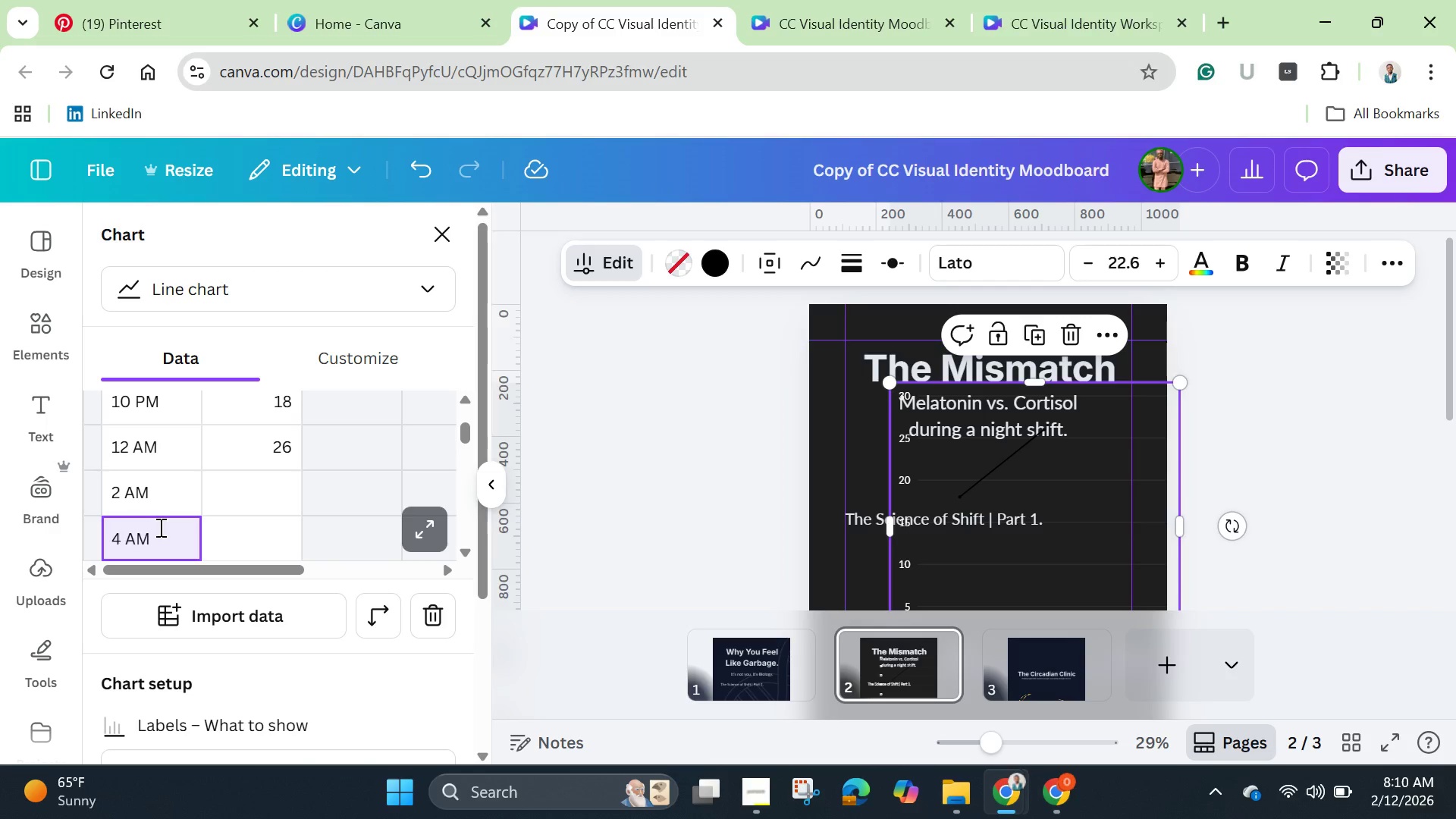 
key(Enter)
 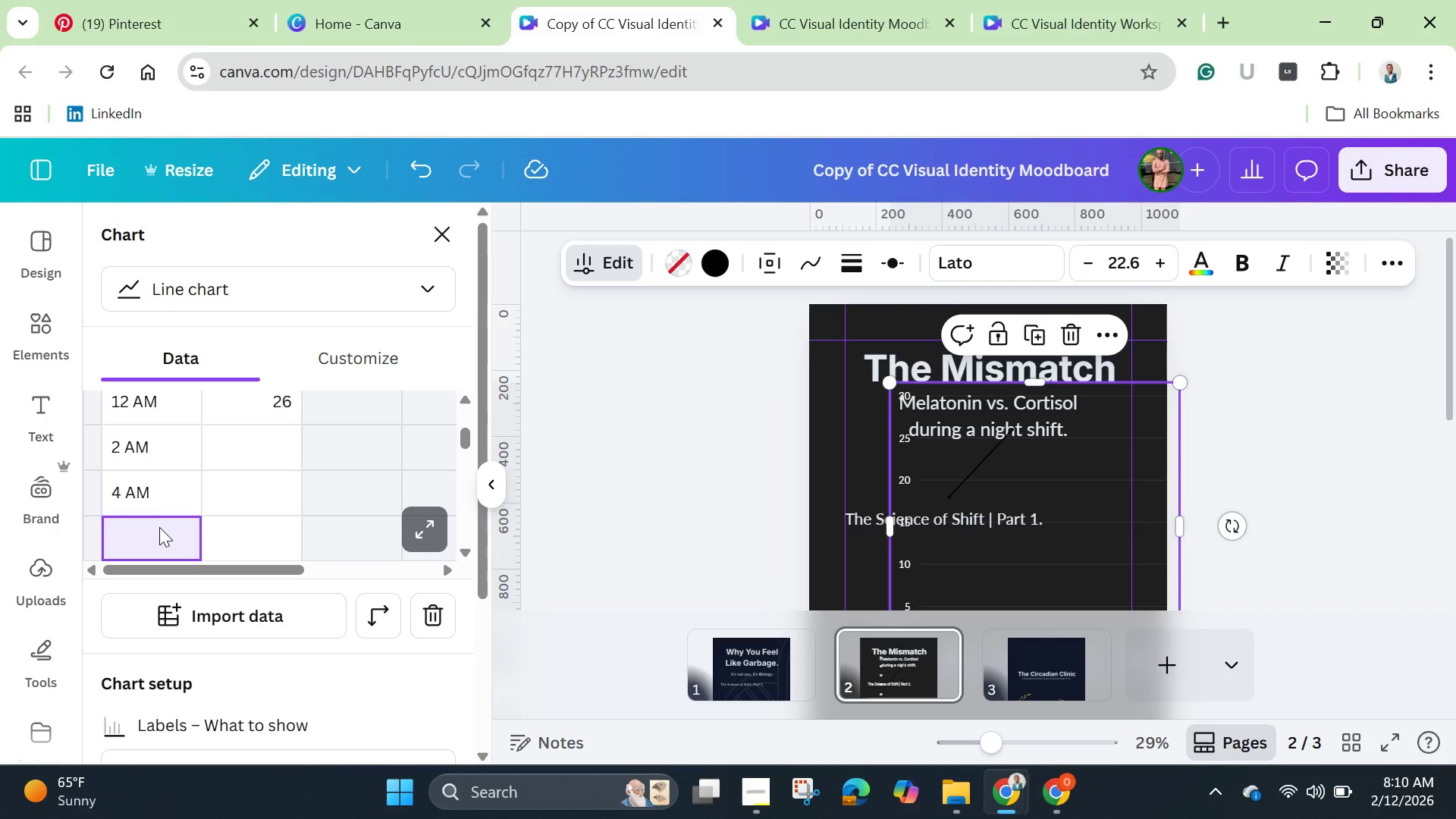 
type(6 AM)
 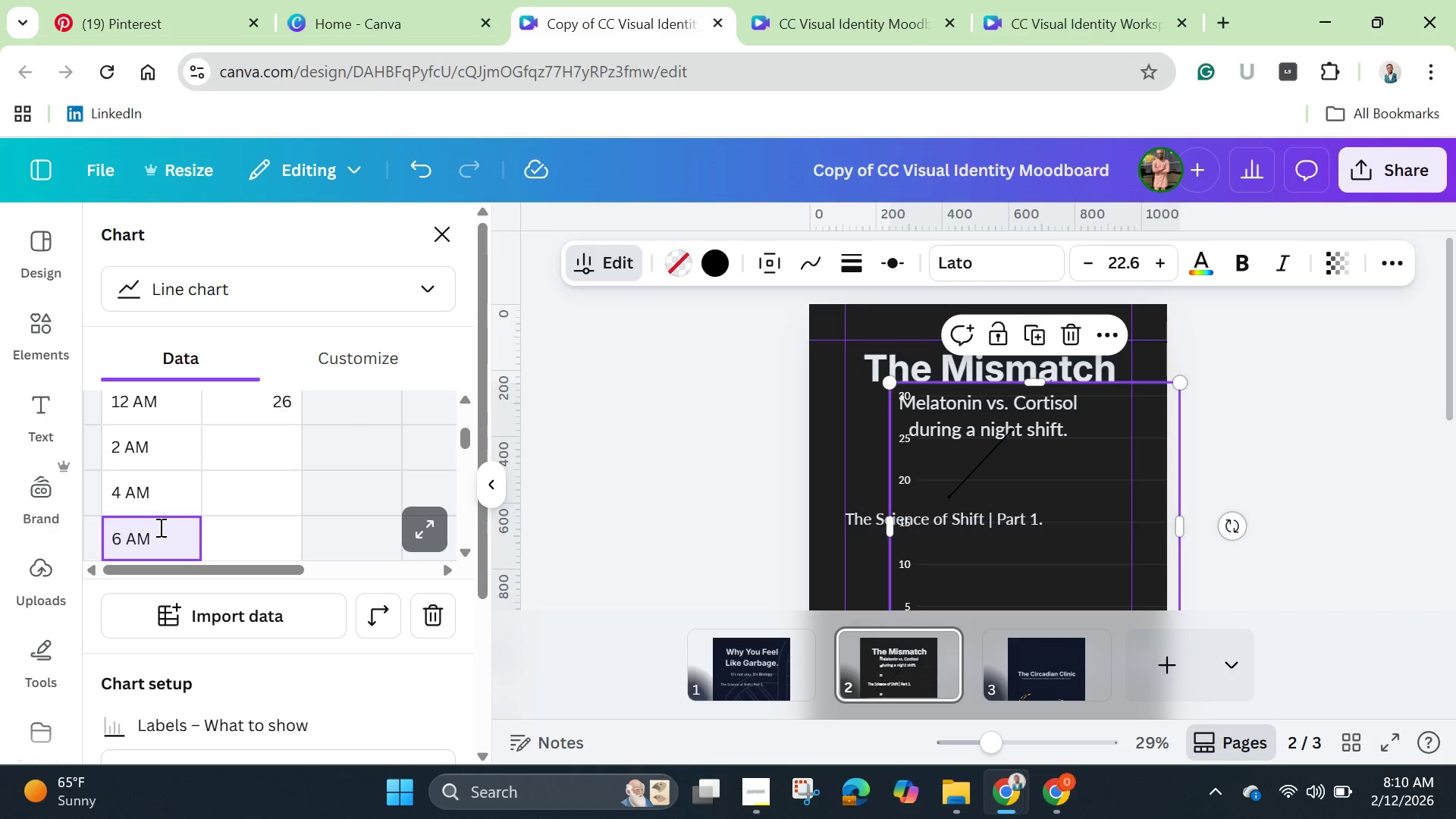 
scroll: coordinate [159, 527], scroll_direction: down, amount: 1.0
 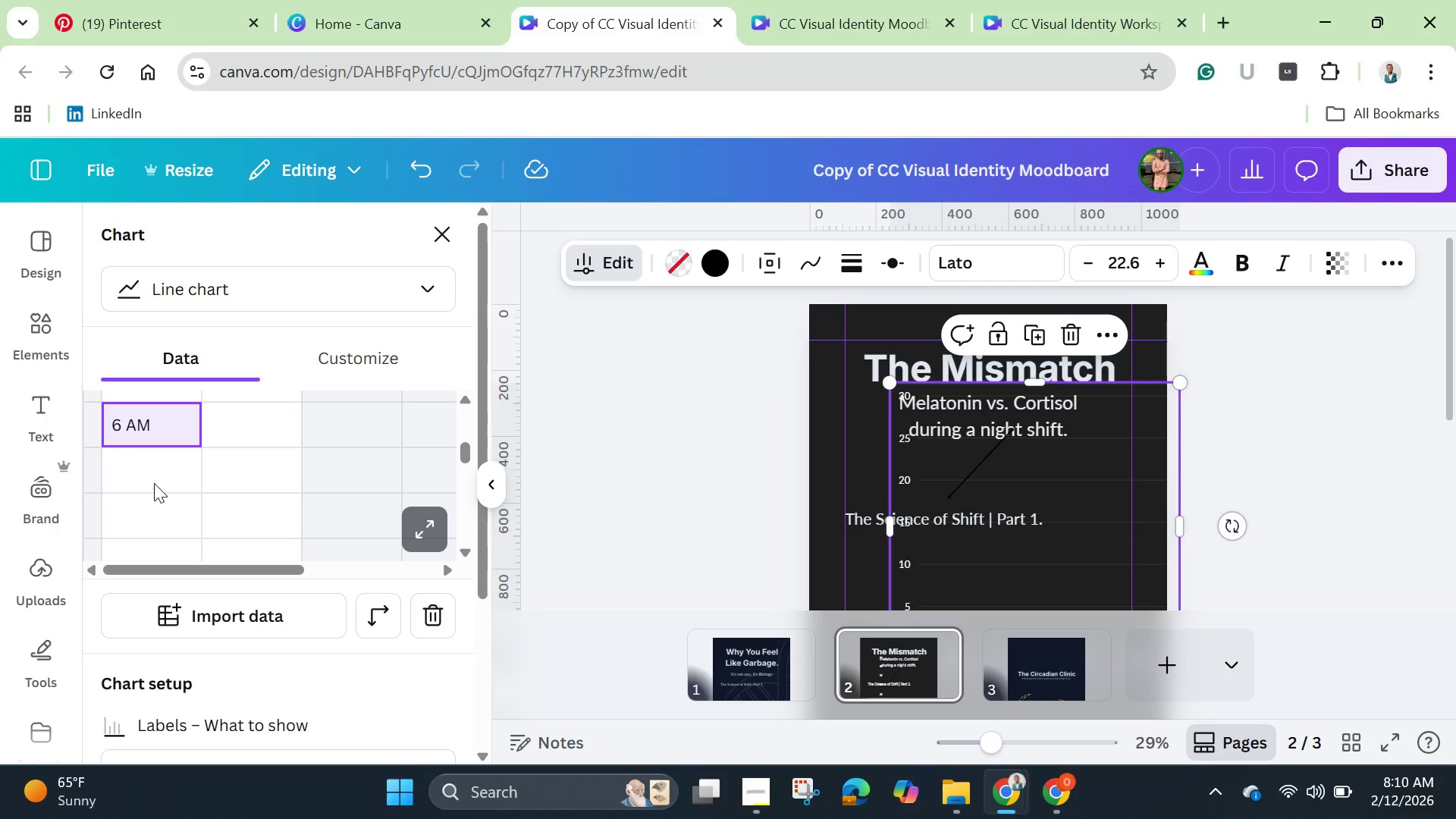 
left_click([154, 475])
 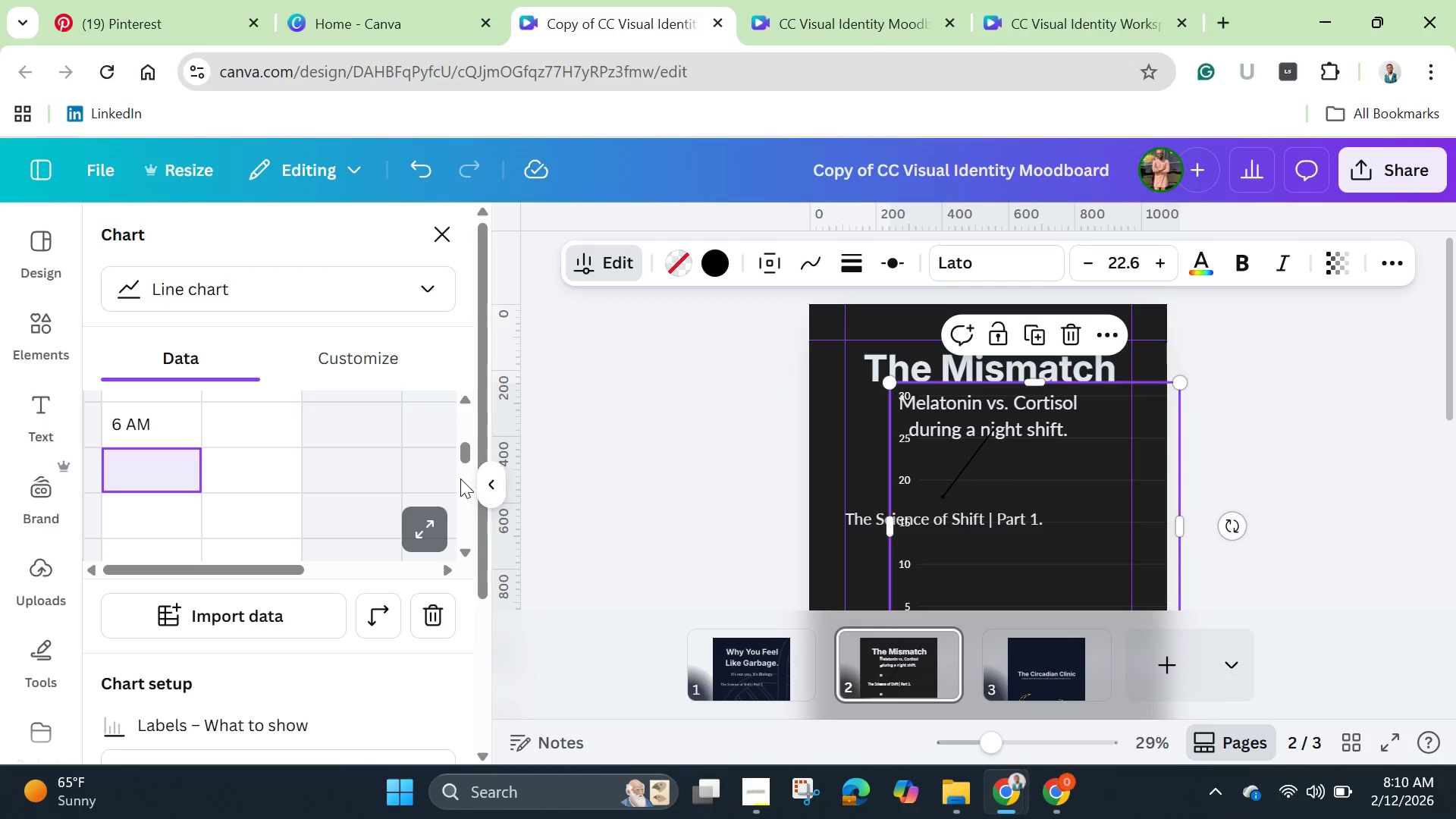 
wait(15.58)
 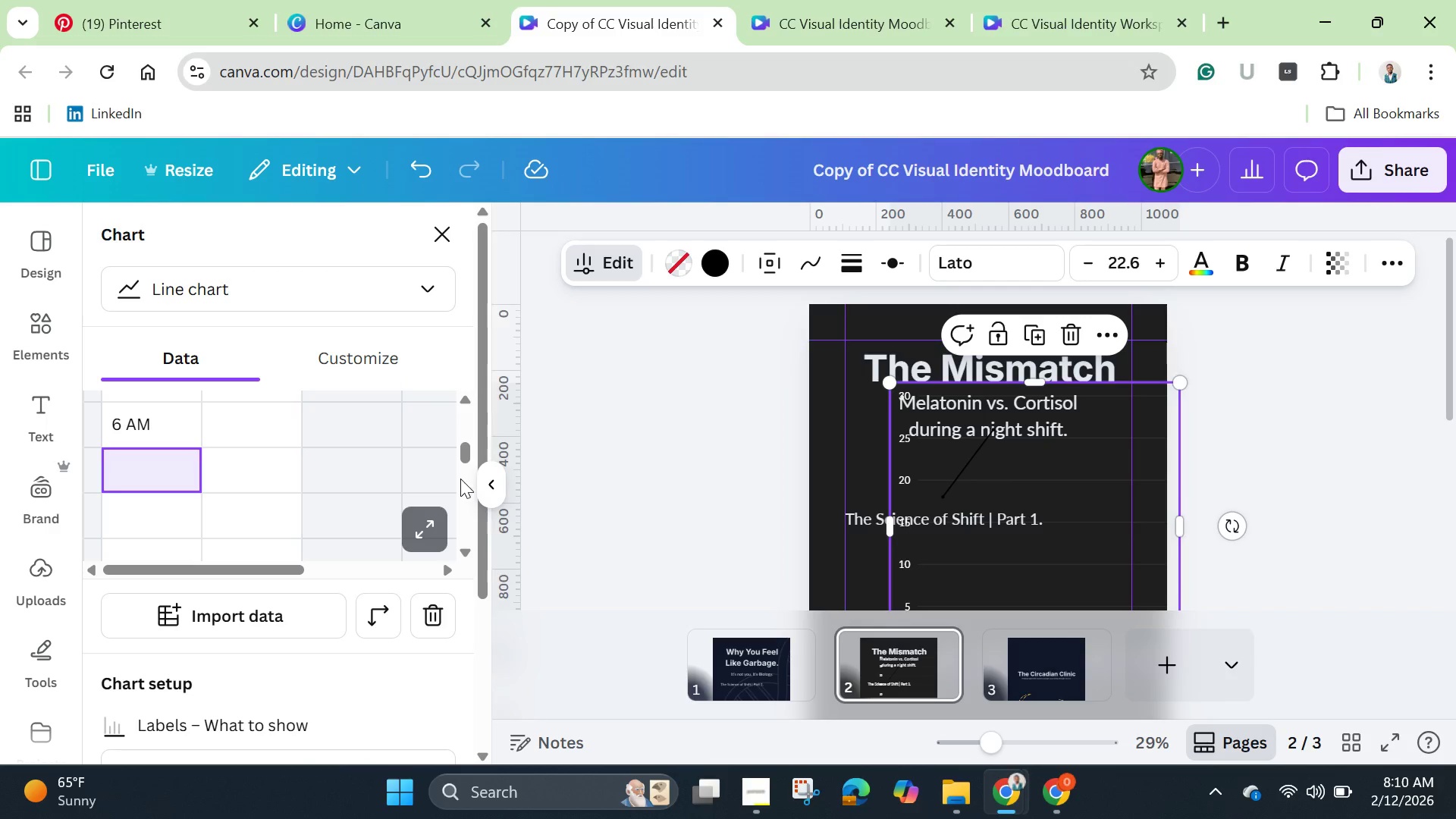 
left_click_drag(start_coordinate=[468, 462], to_coordinate=[462, 435])
 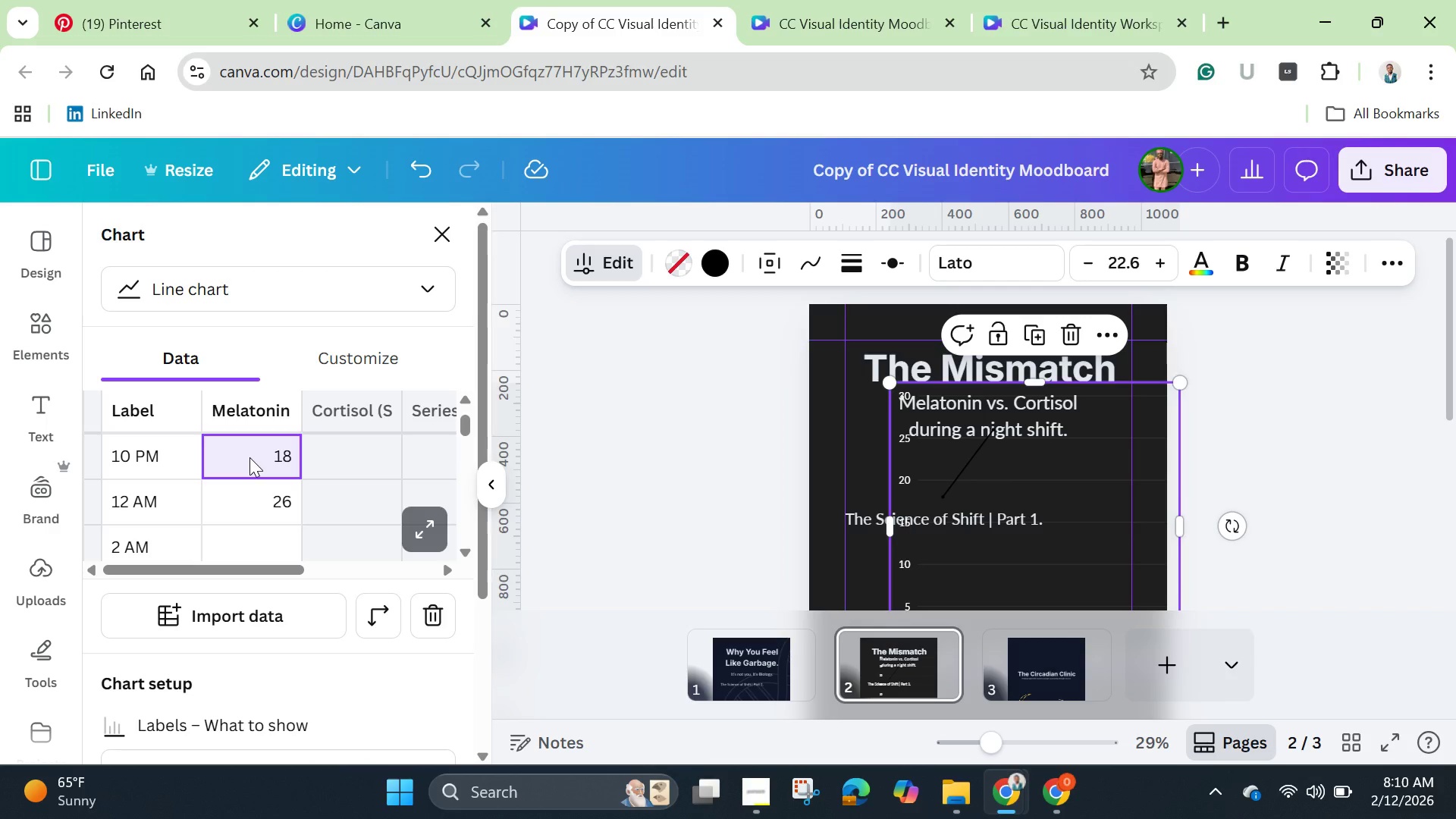 
left_click([249, 457])
 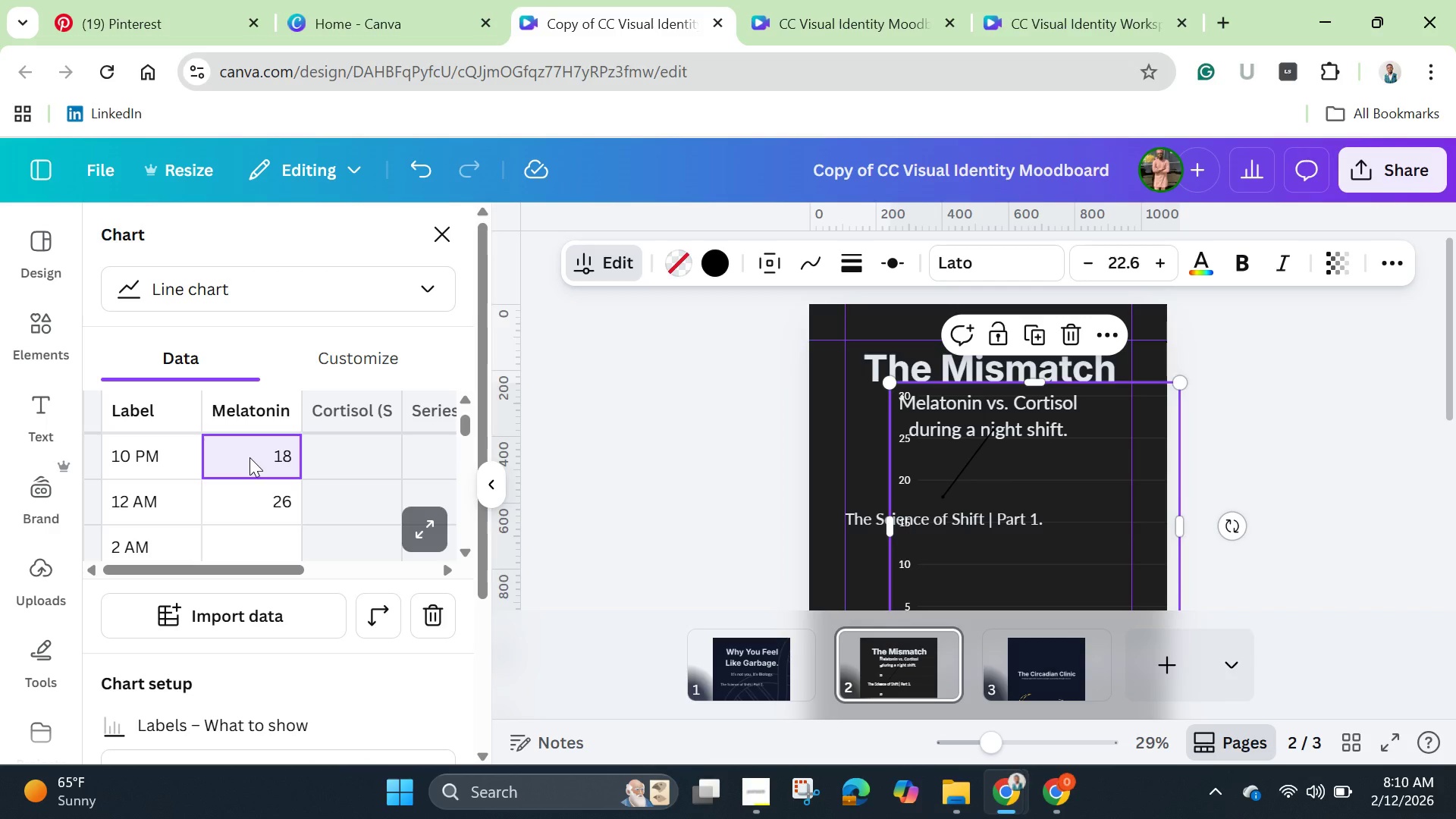 
double_click([249, 457])
 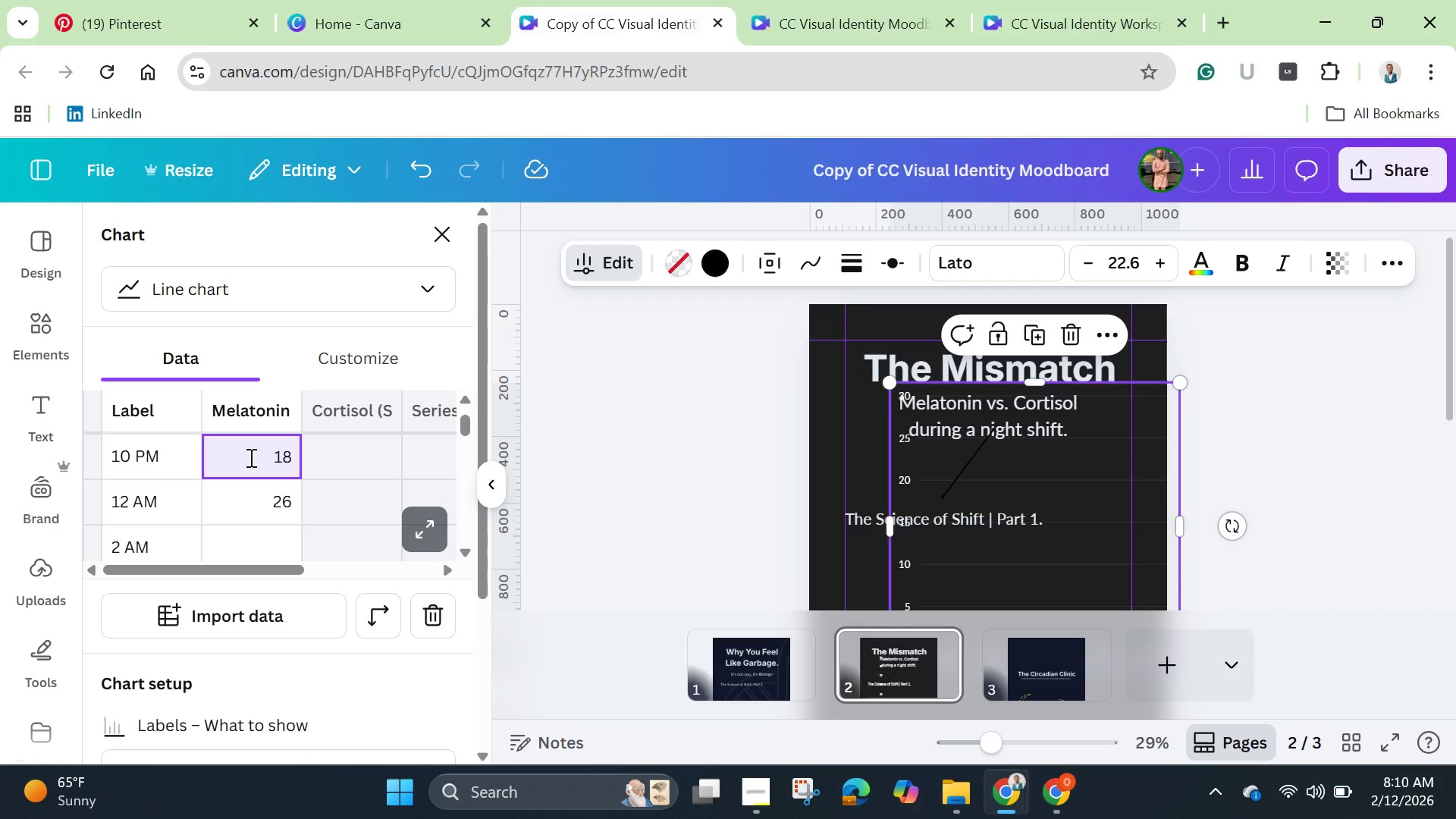 
key(Backspace)
key(Backspace)
type(90)
 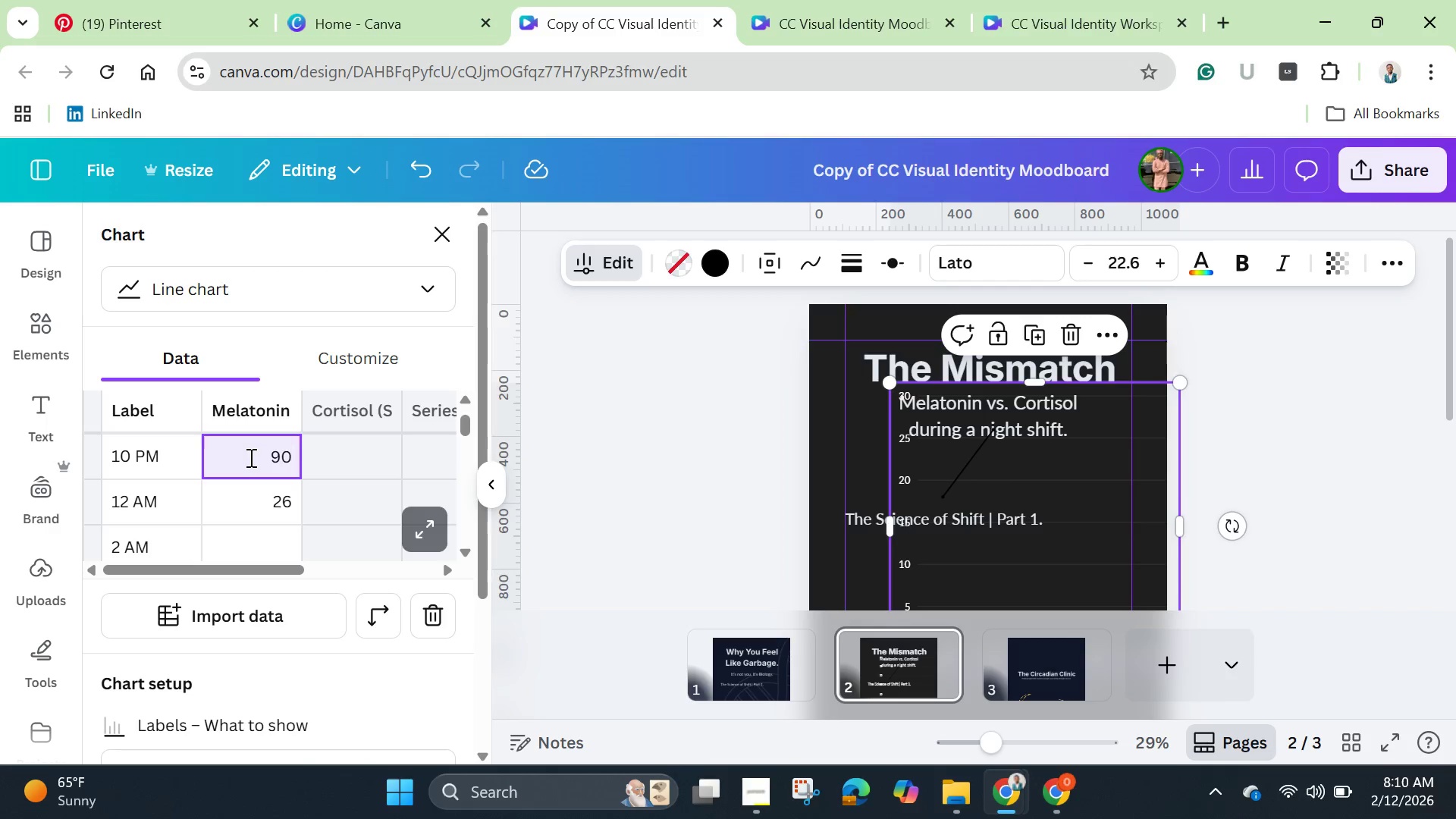 
key(Enter)
 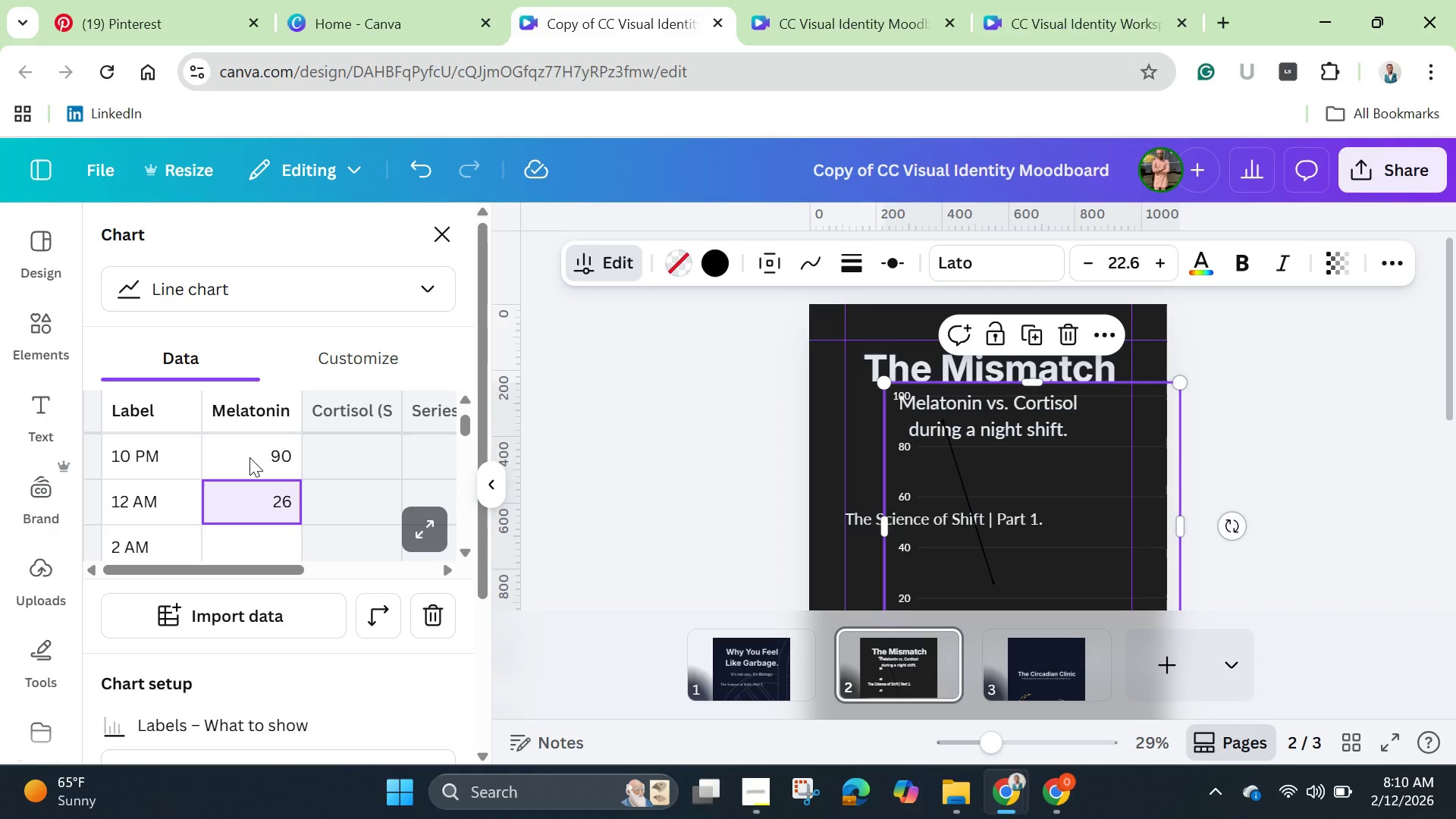 
type(70)
 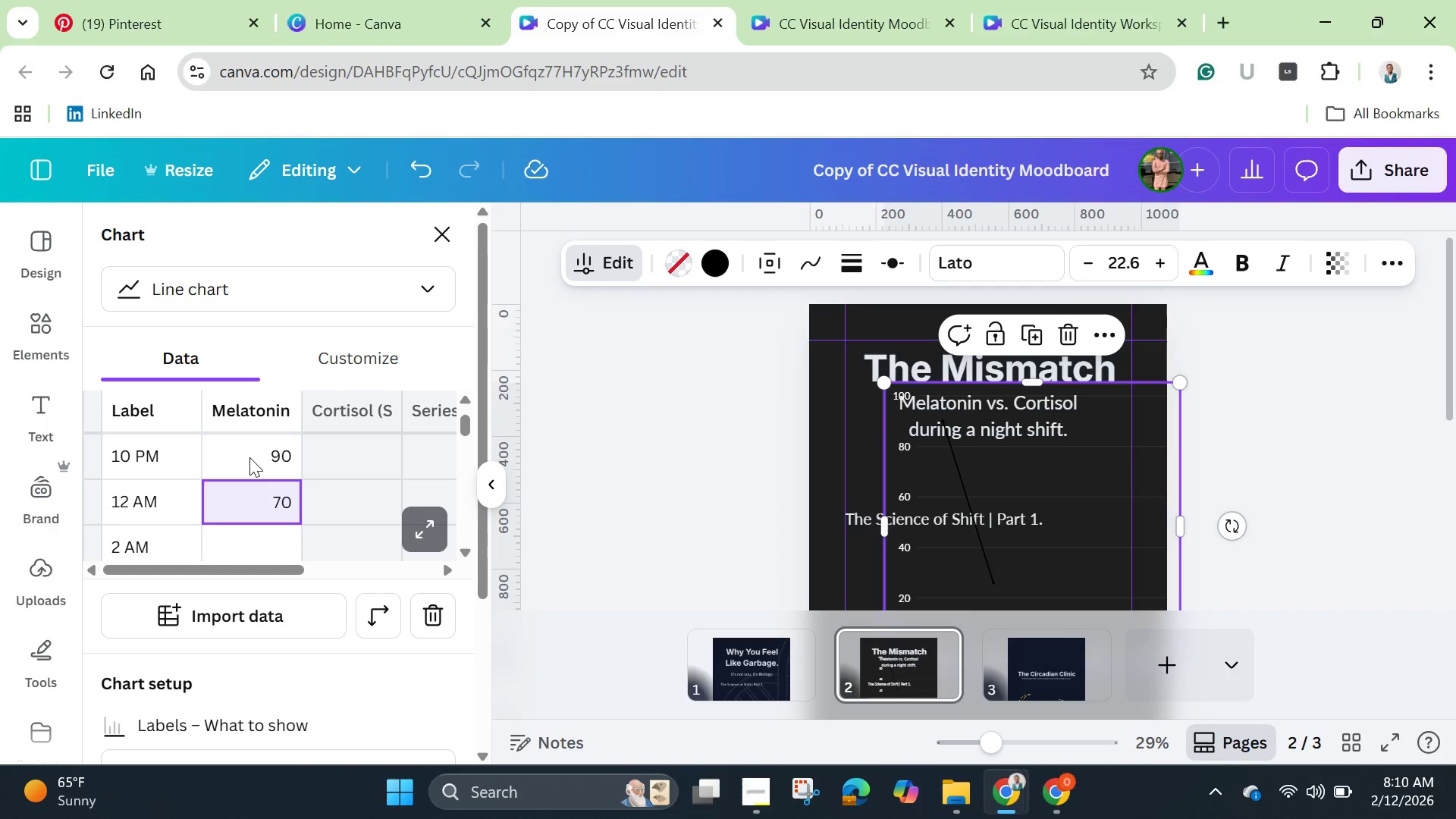 
key(Enter)
 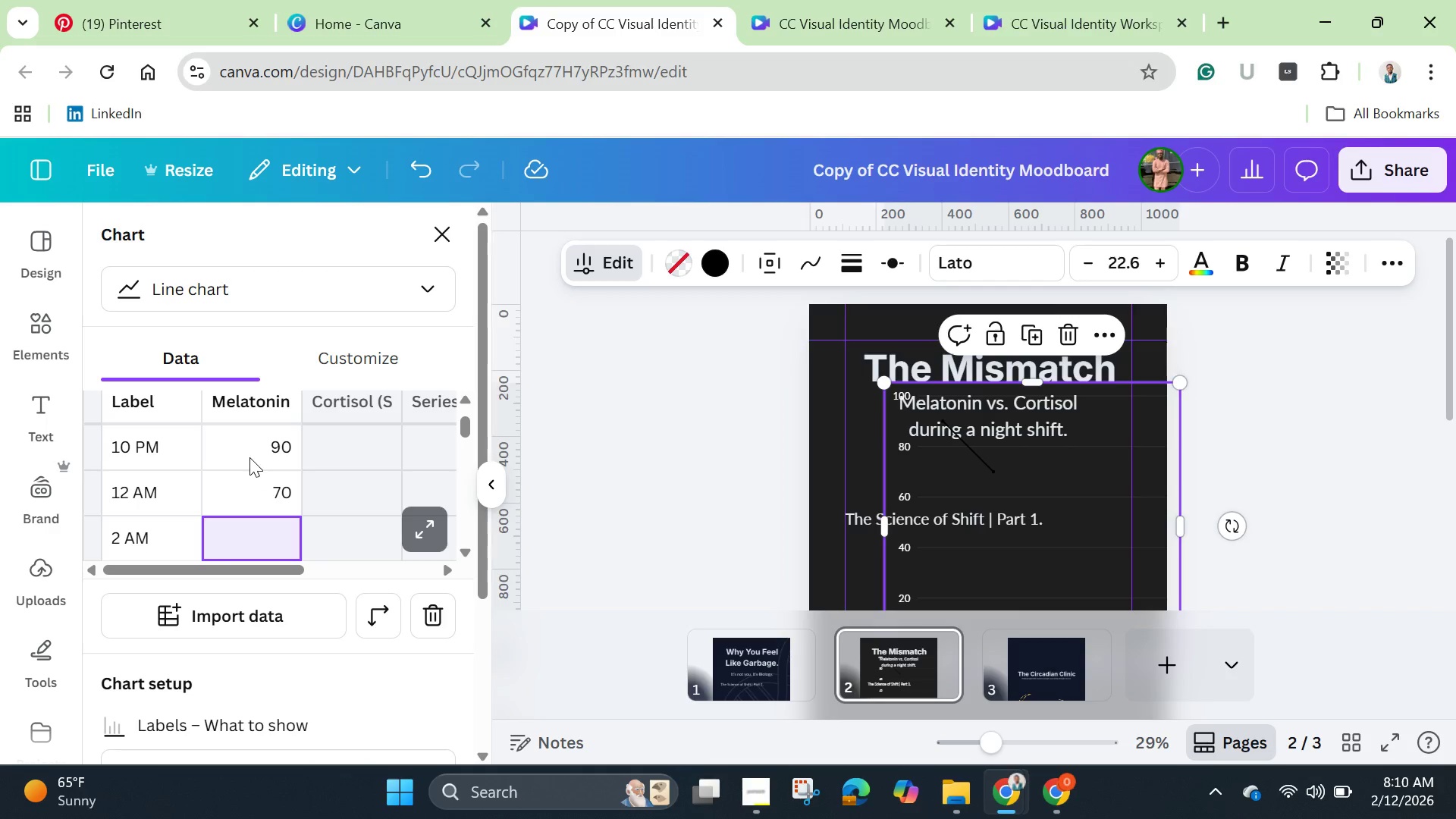 
type(50)
 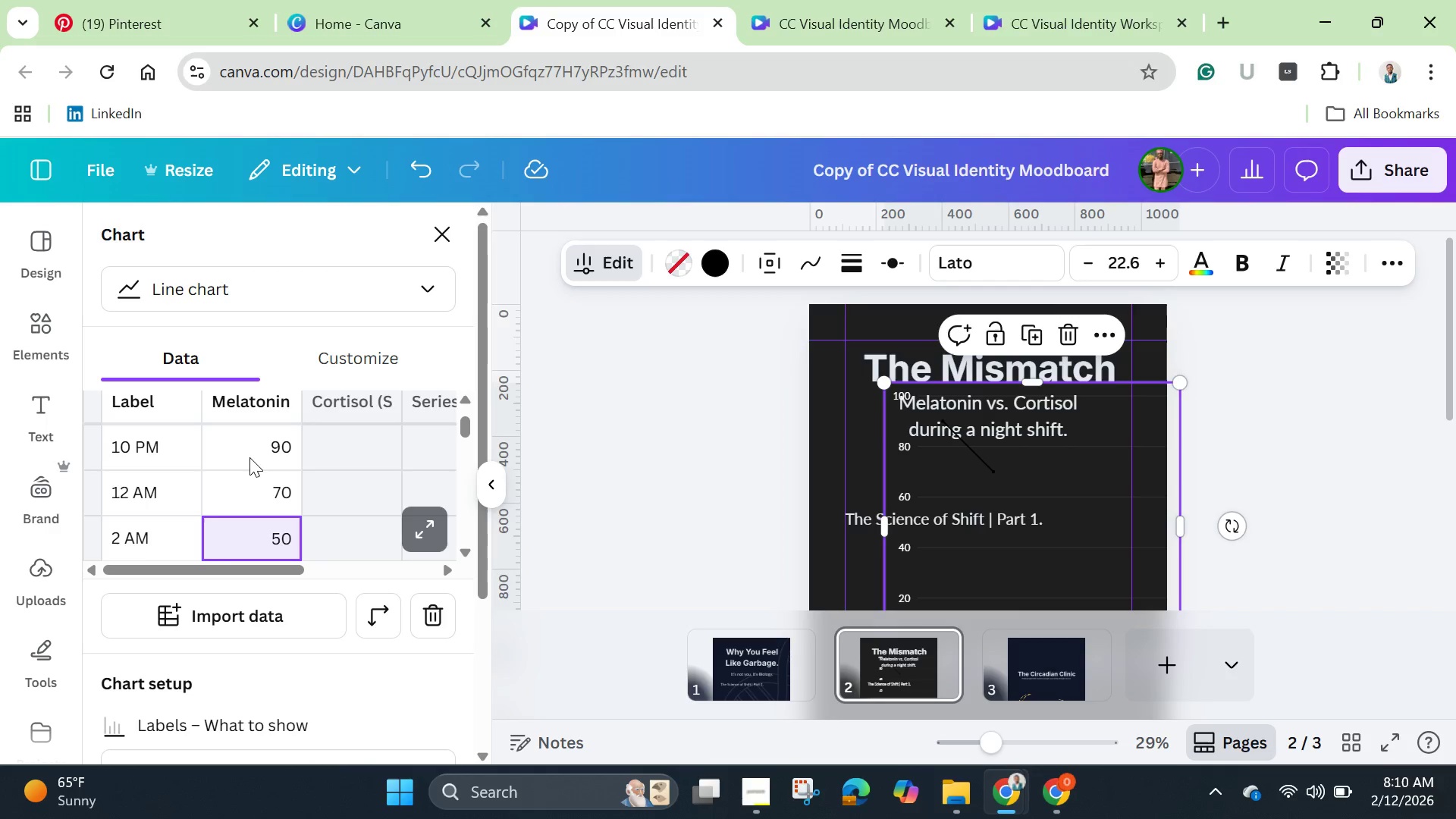 
key(Enter)
 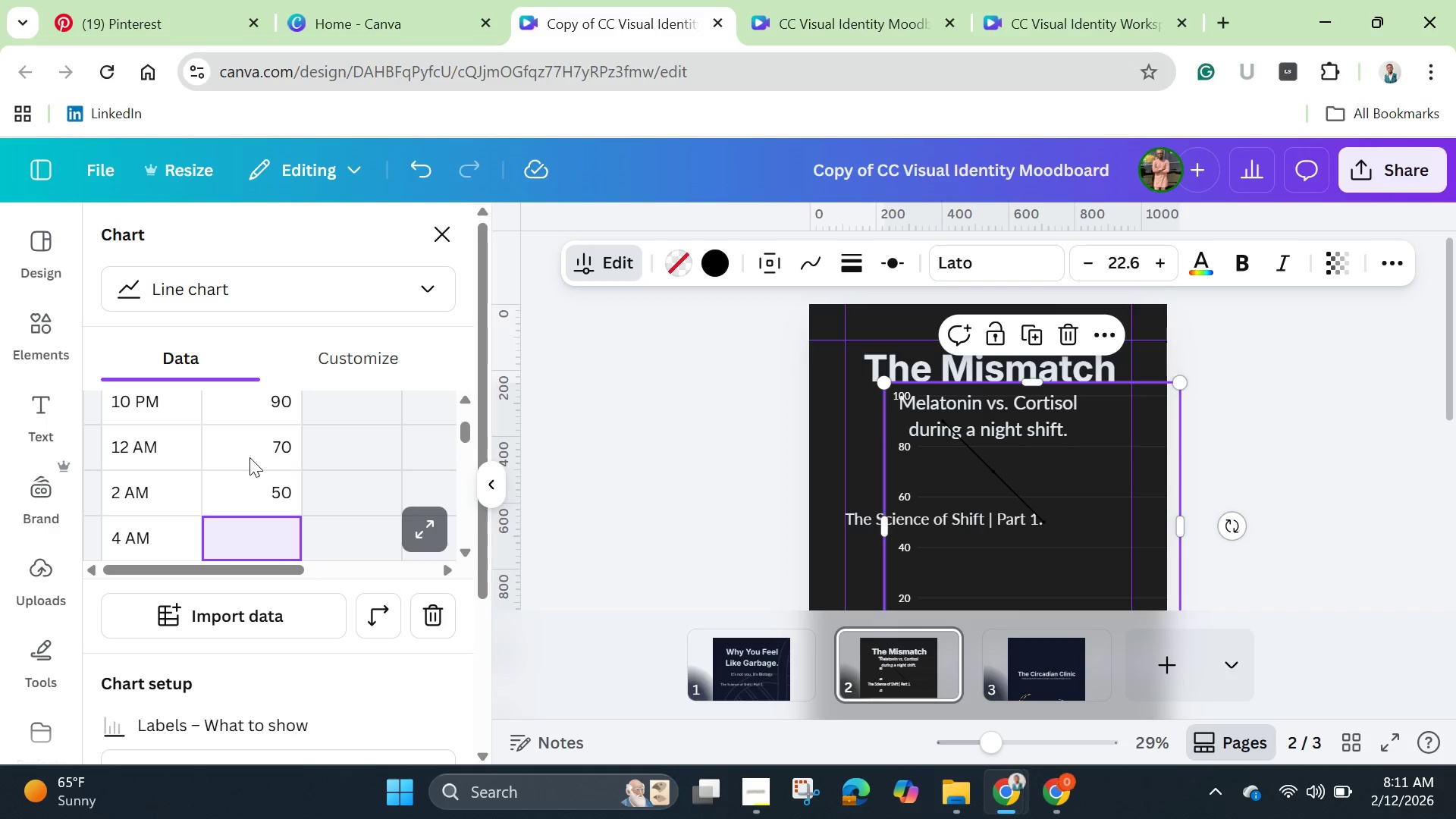 
type(30)
 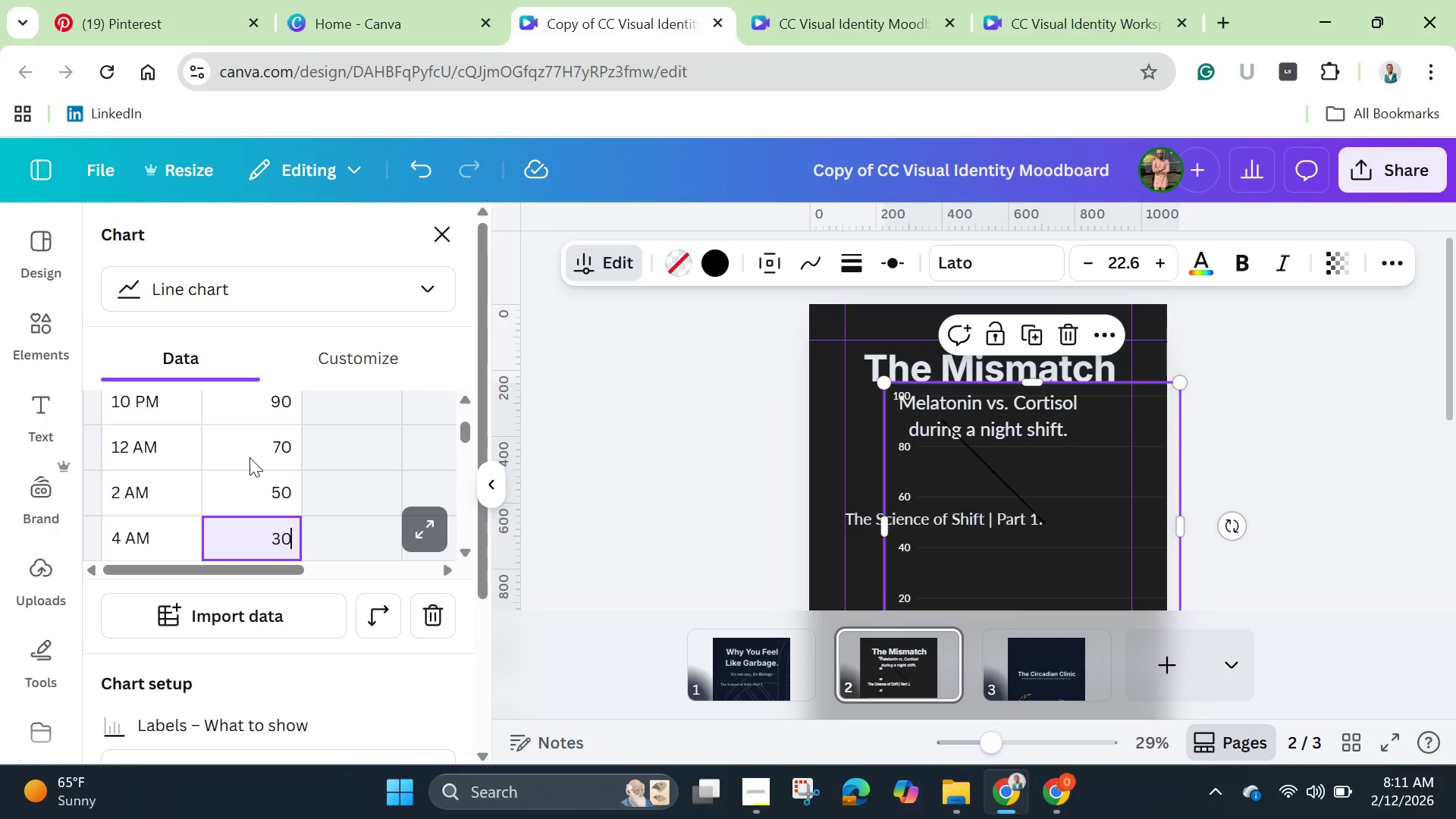 
key(Enter)
 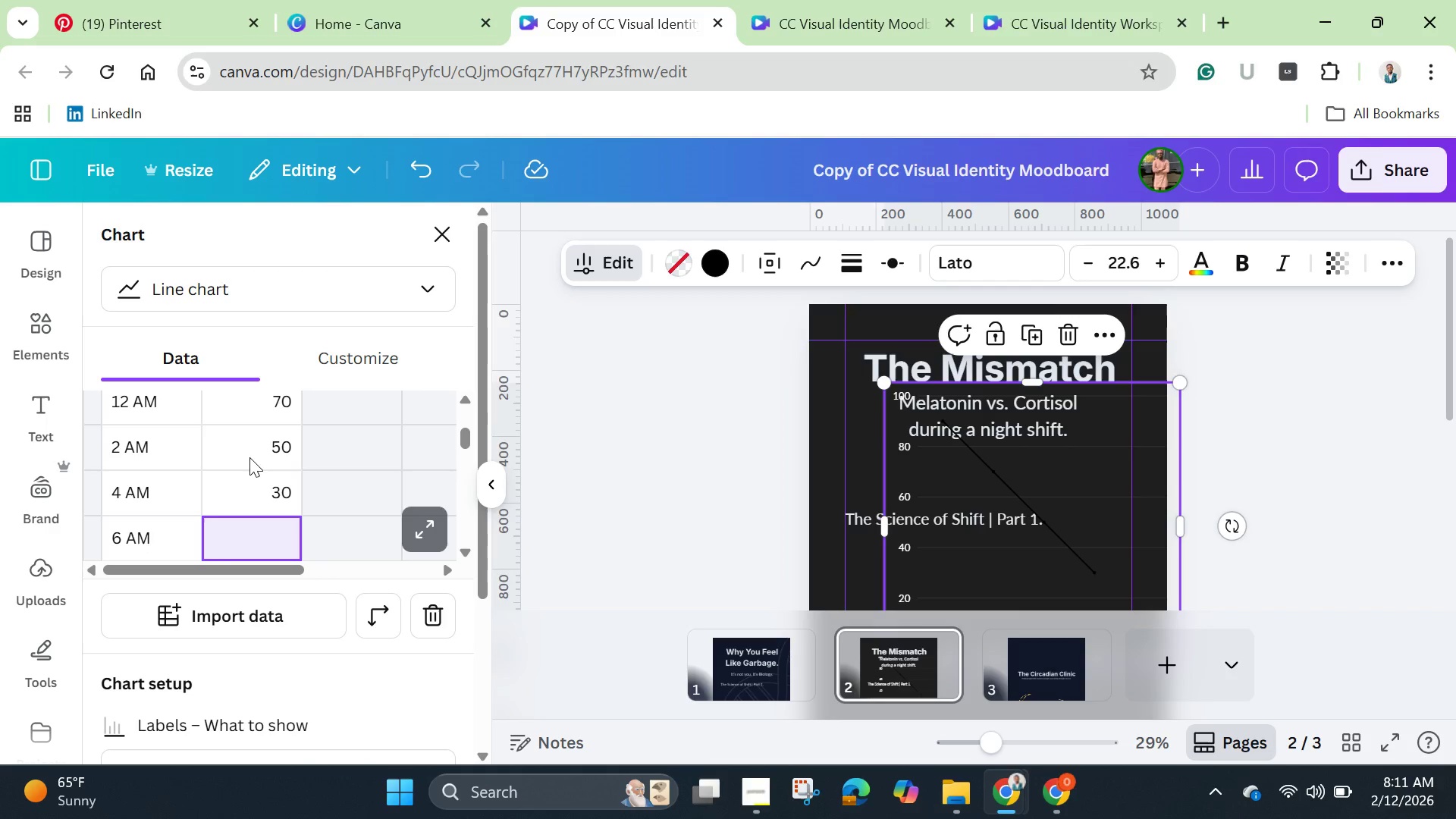 
type(10)
 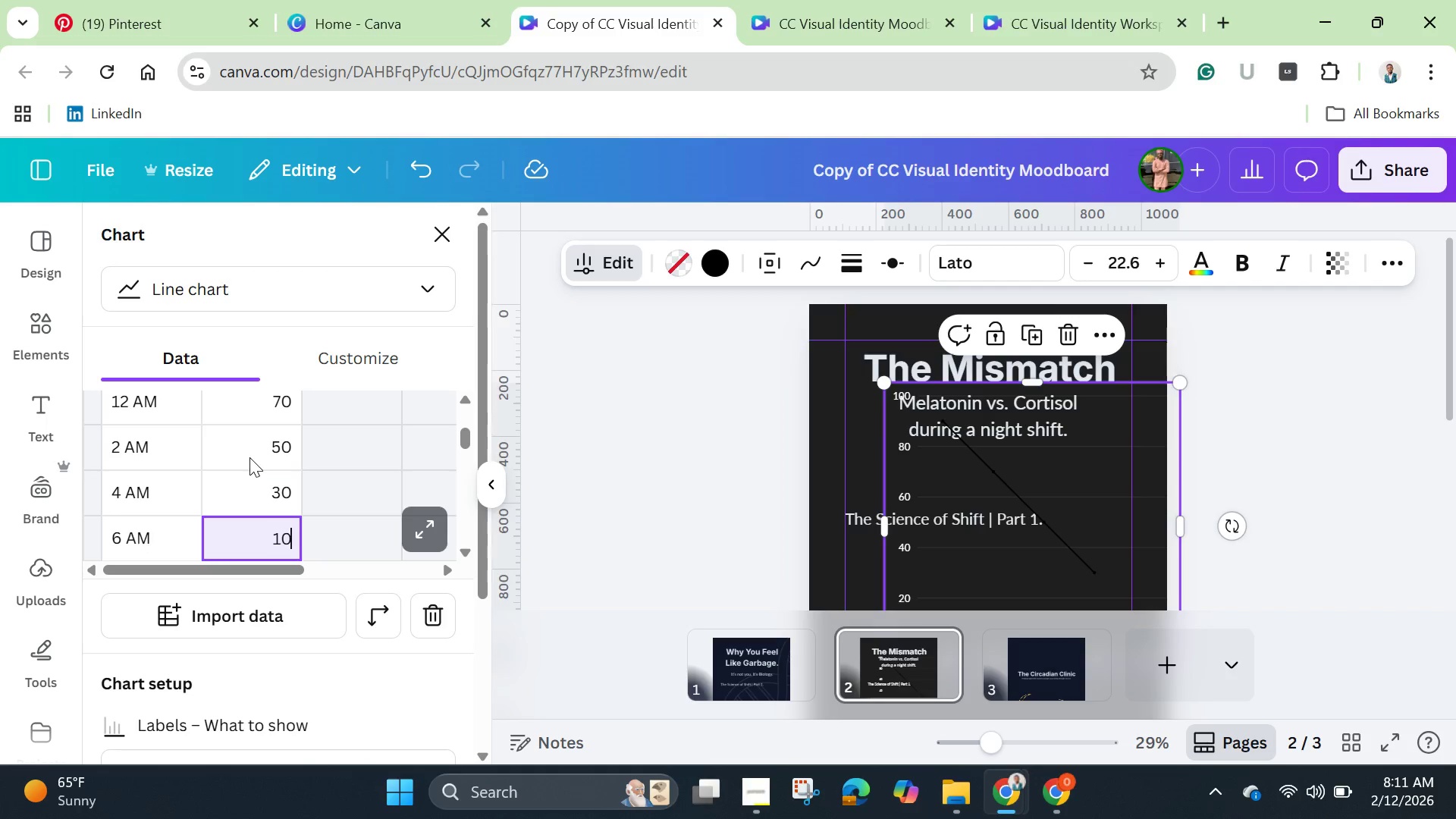 
hold_key(key=Enter, duration=0.31)
 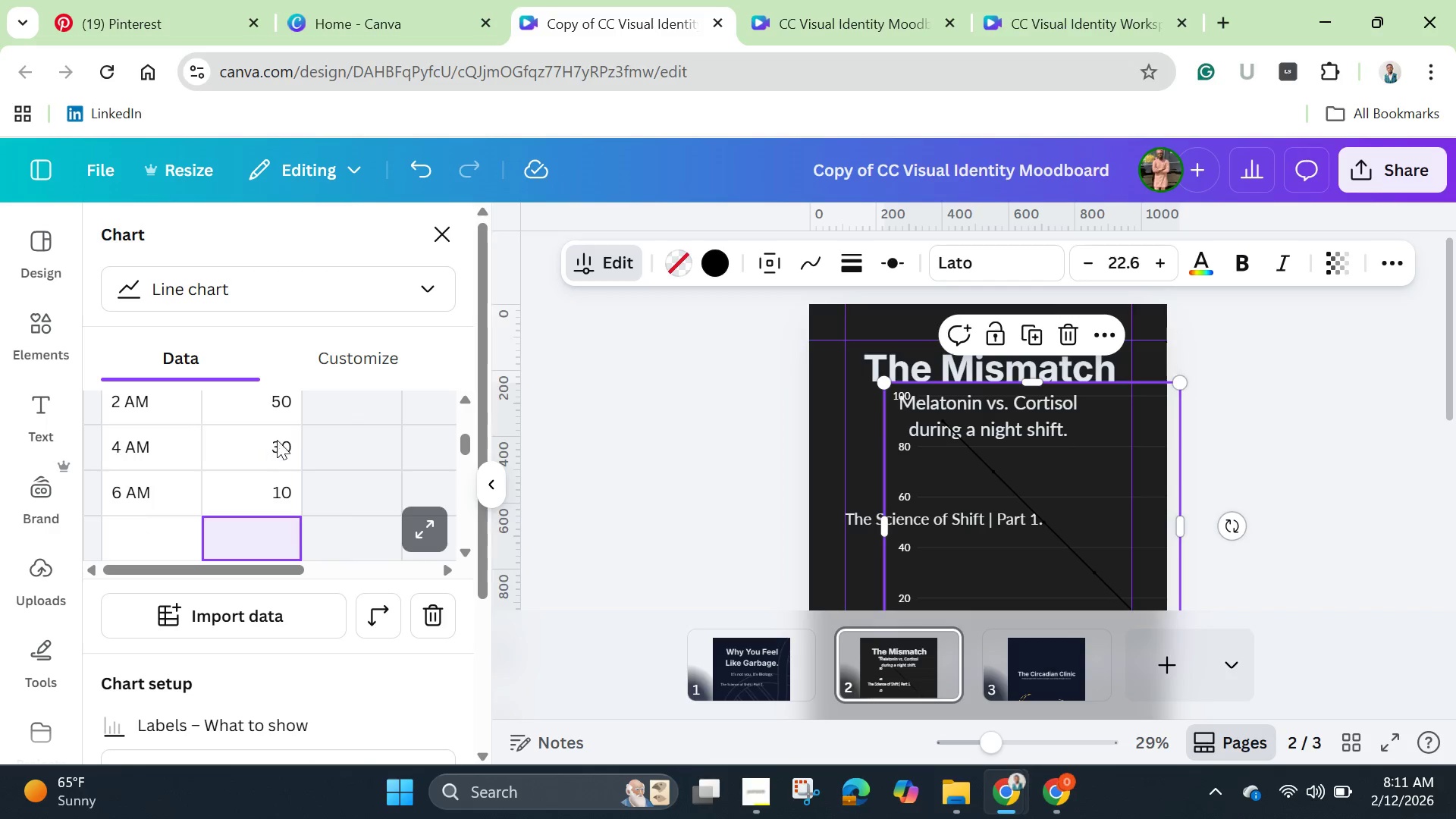 
scroll: coordinate [425, 468], scroll_direction: up, amount: 3.0
 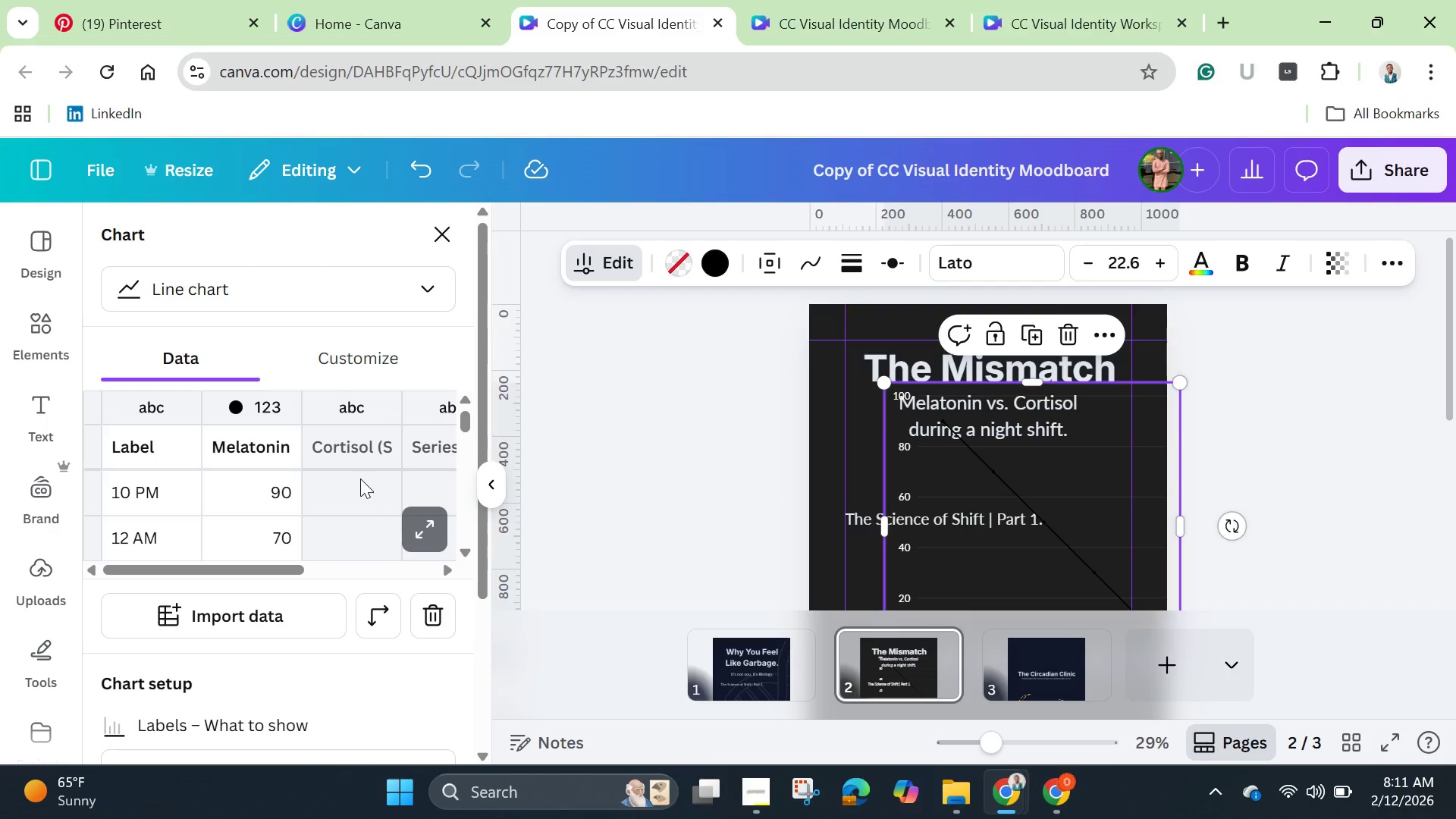 
left_click([361, 476])
 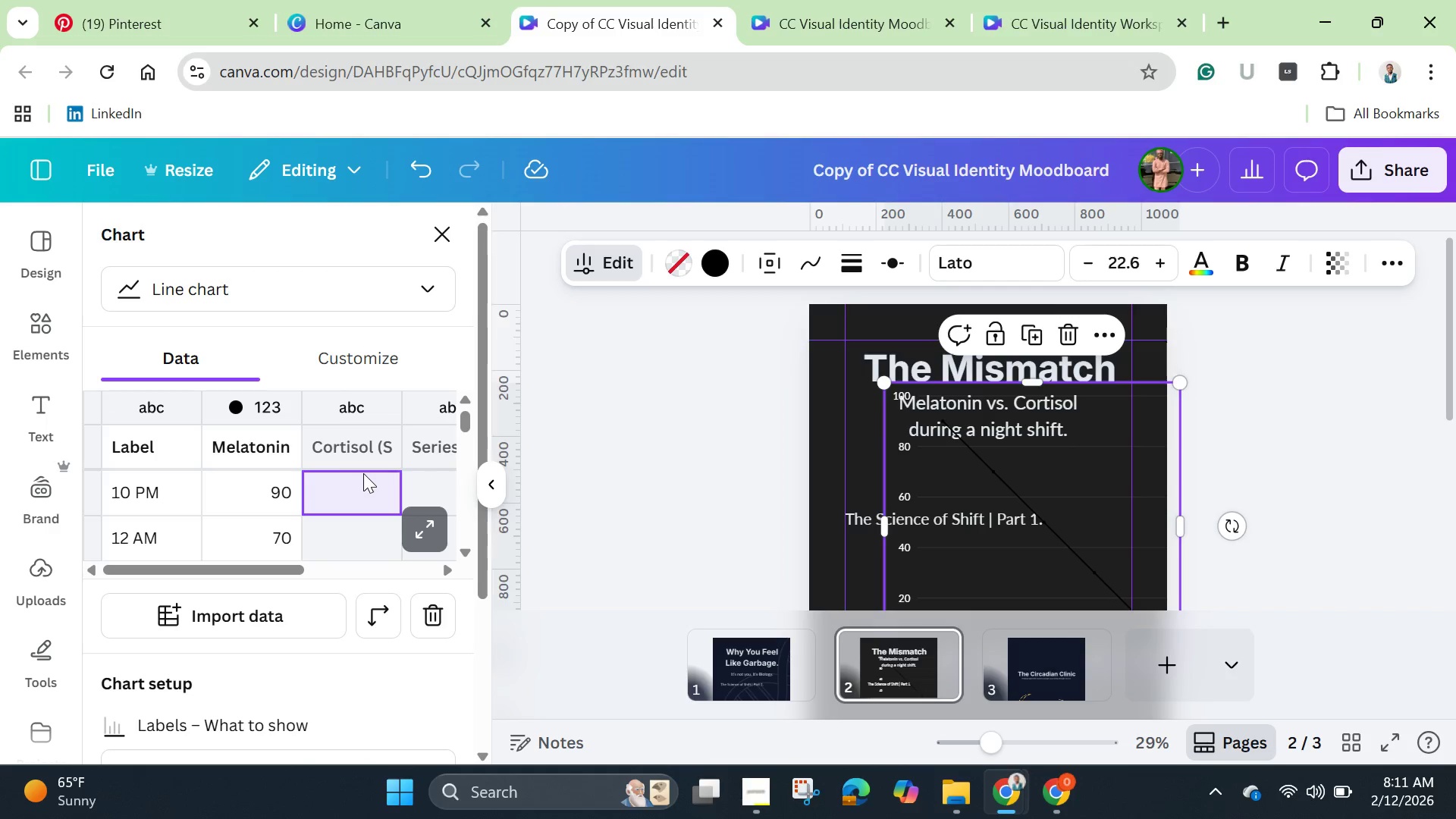 
type(20 )
key(Backspace)
 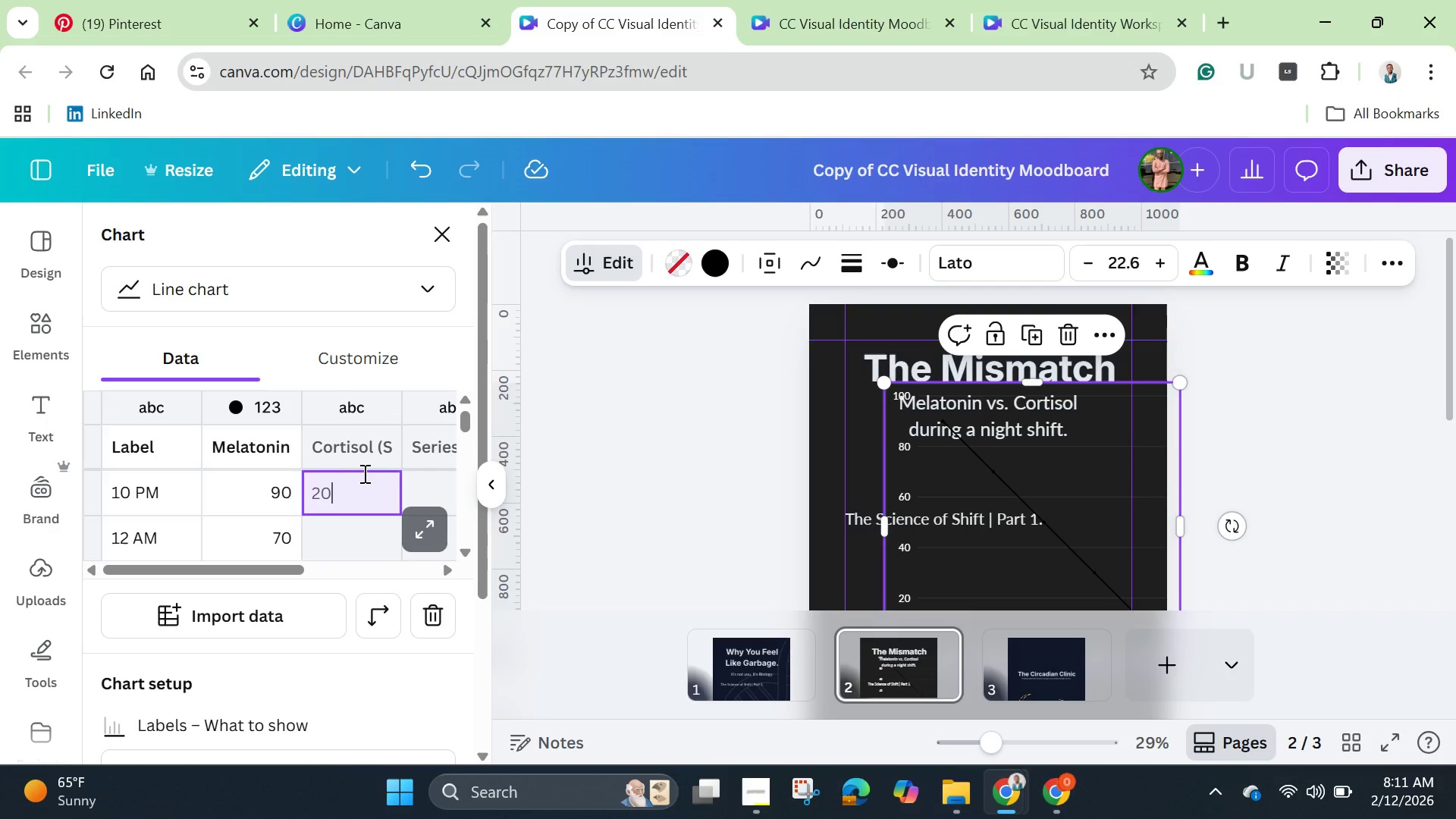 
key(Enter)
 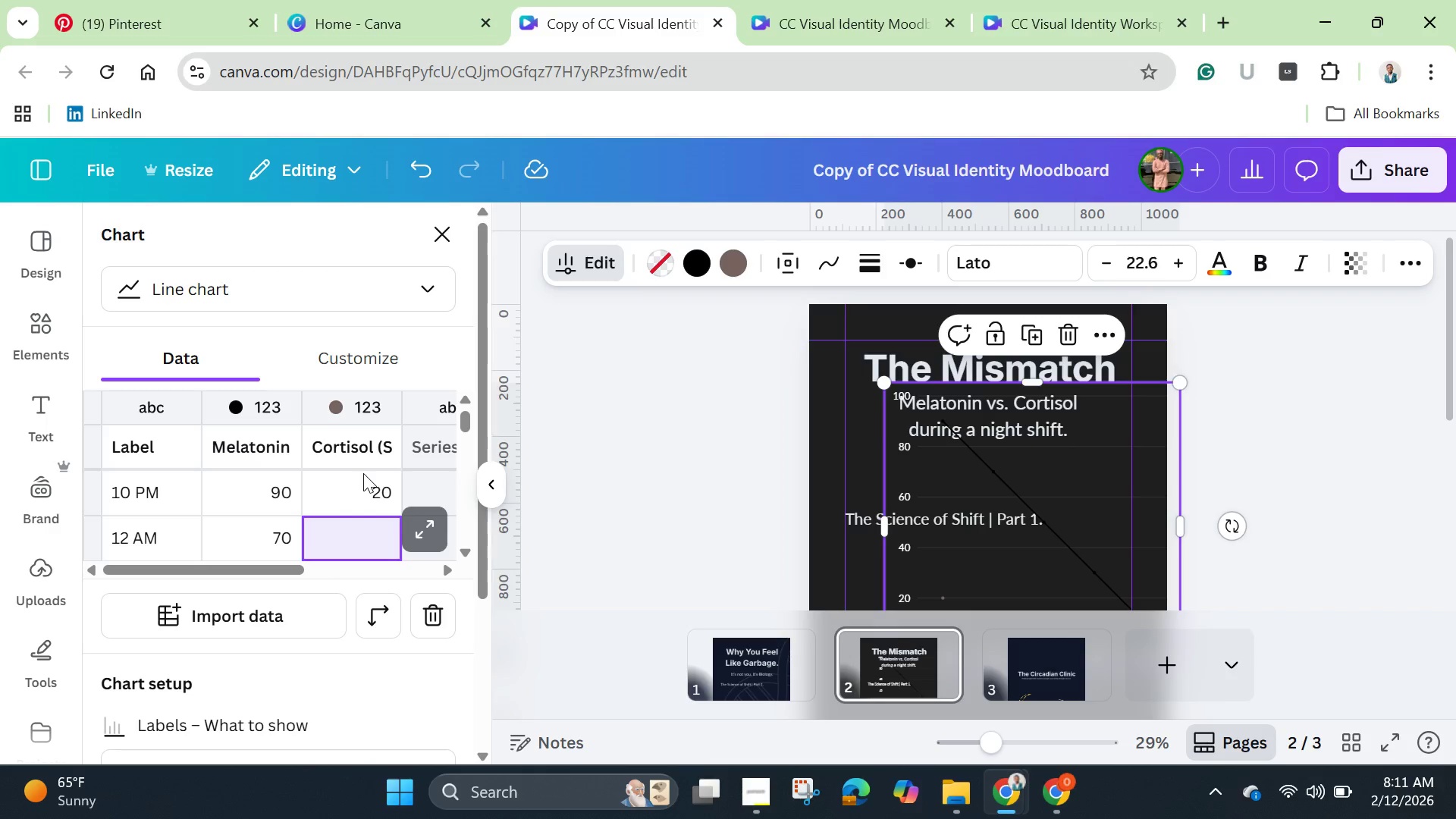 
type(30)
 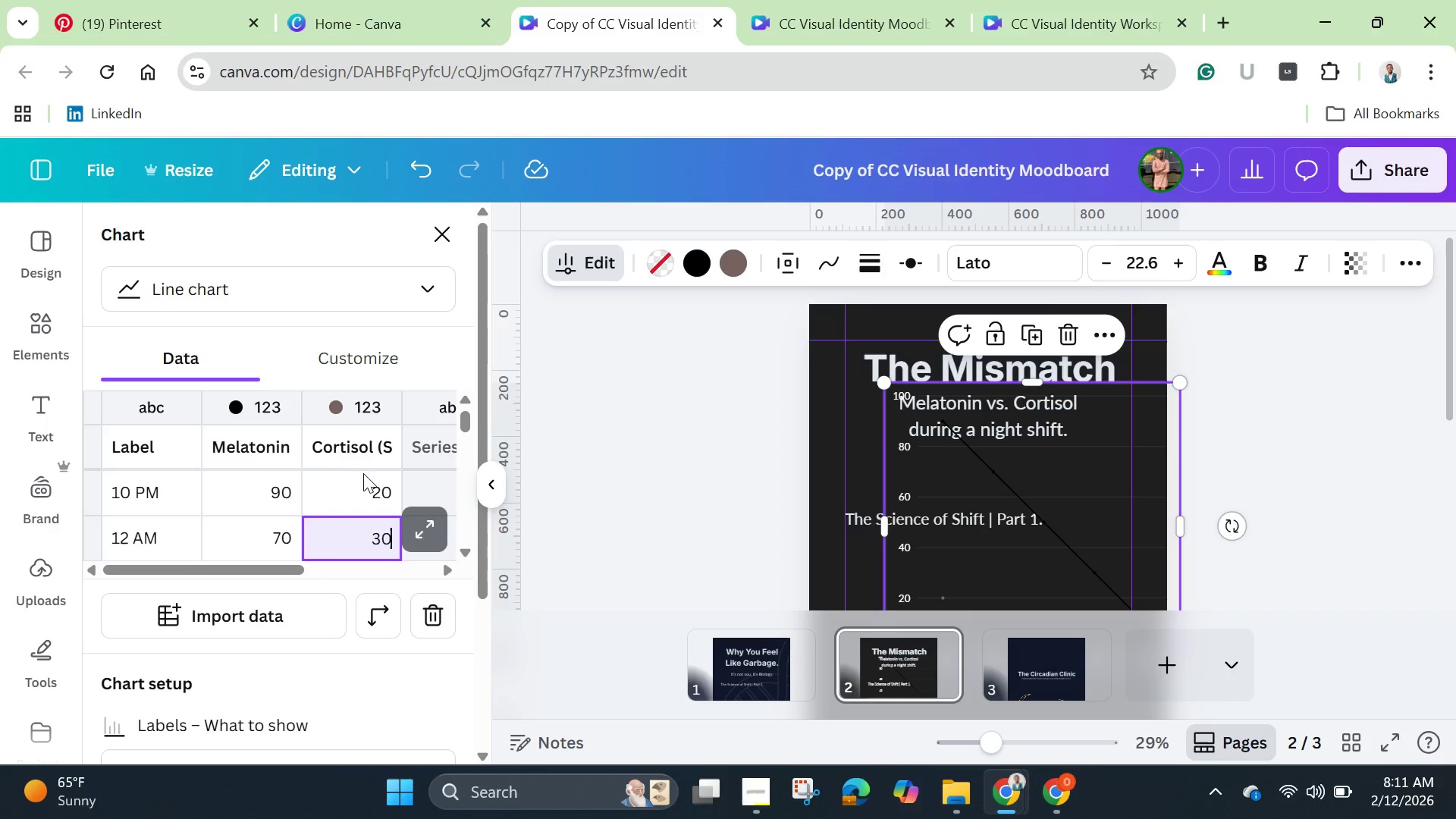 
key(Enter)
 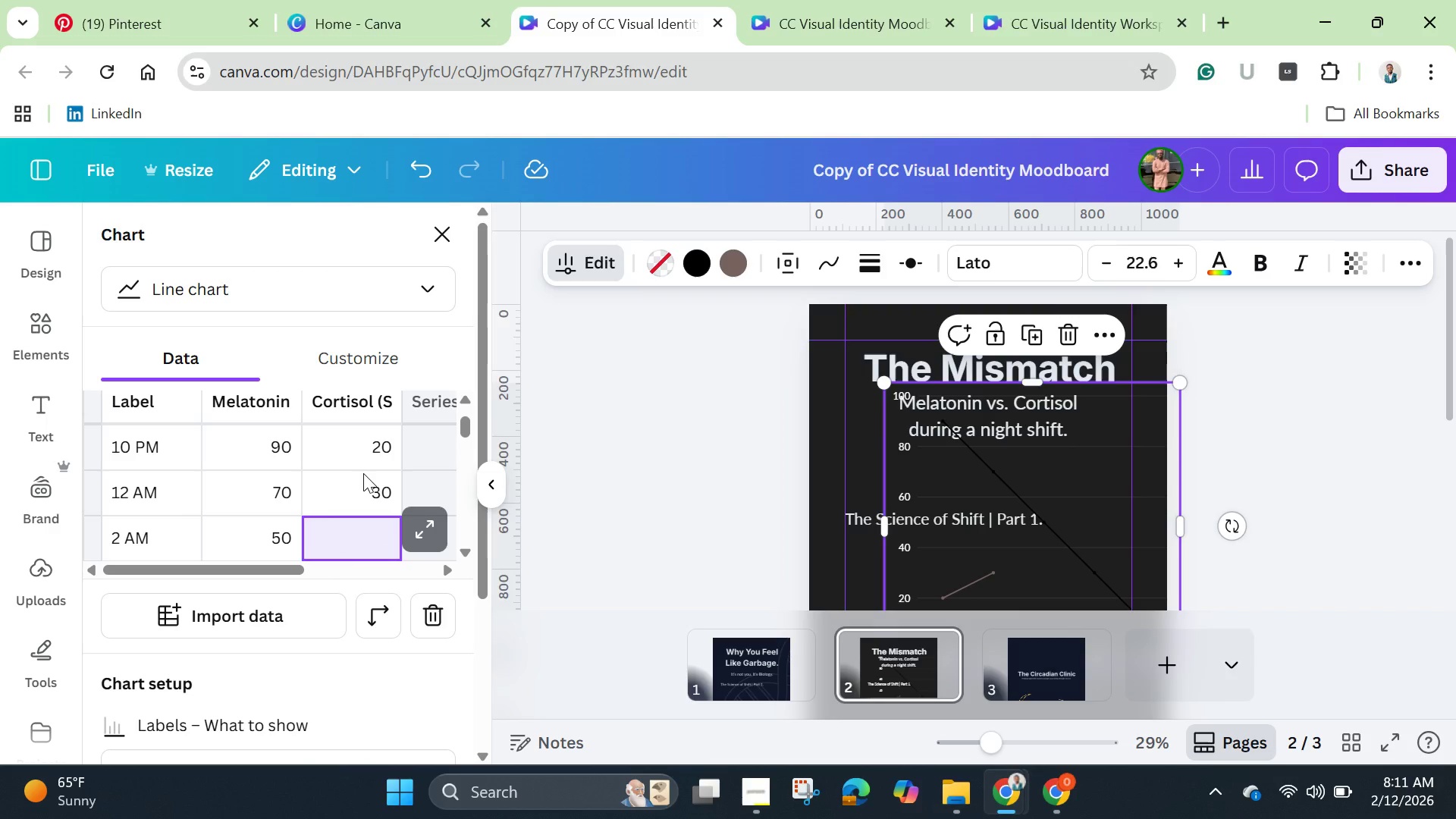 
type(50)
 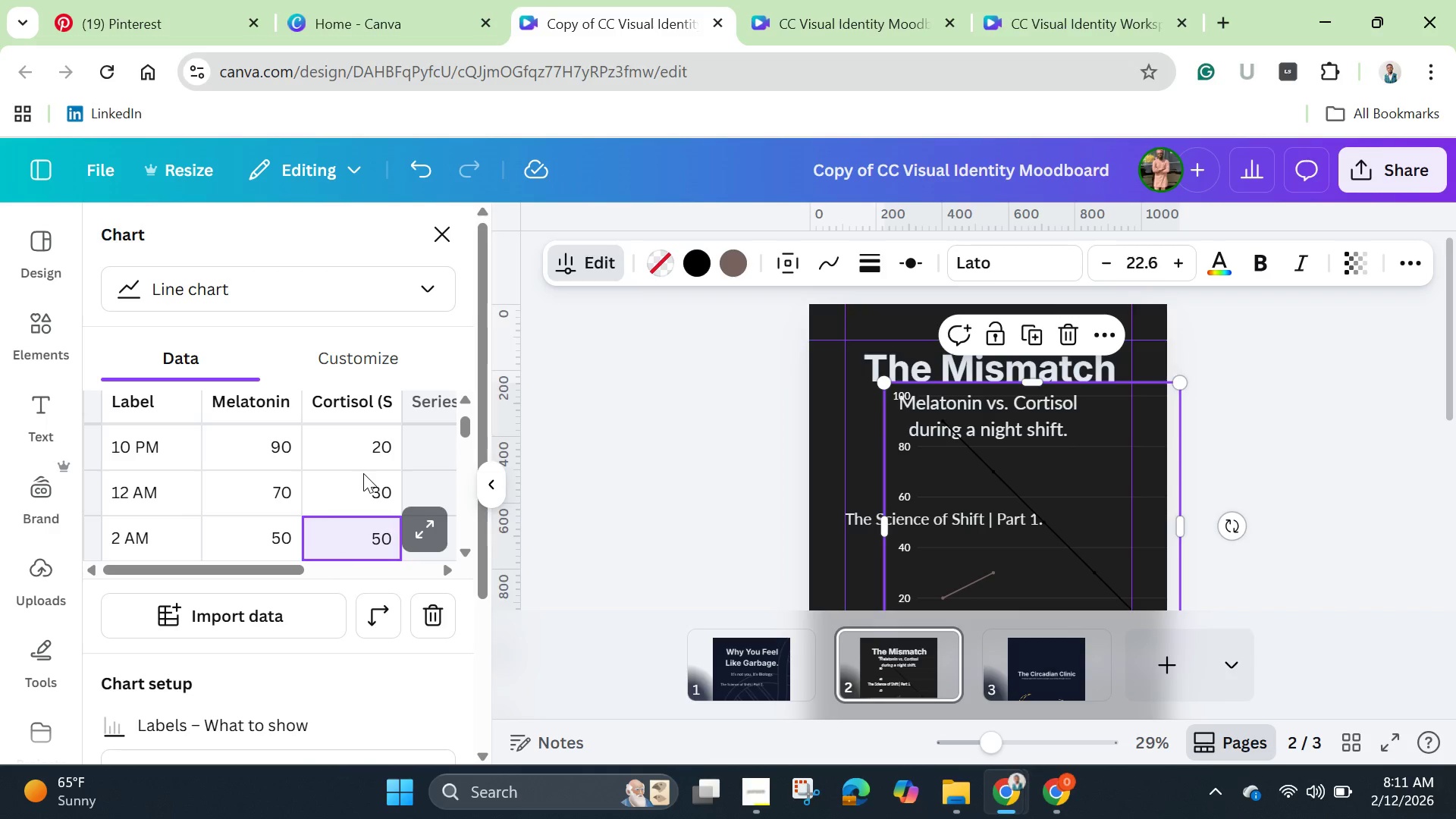 
key(Enter)
 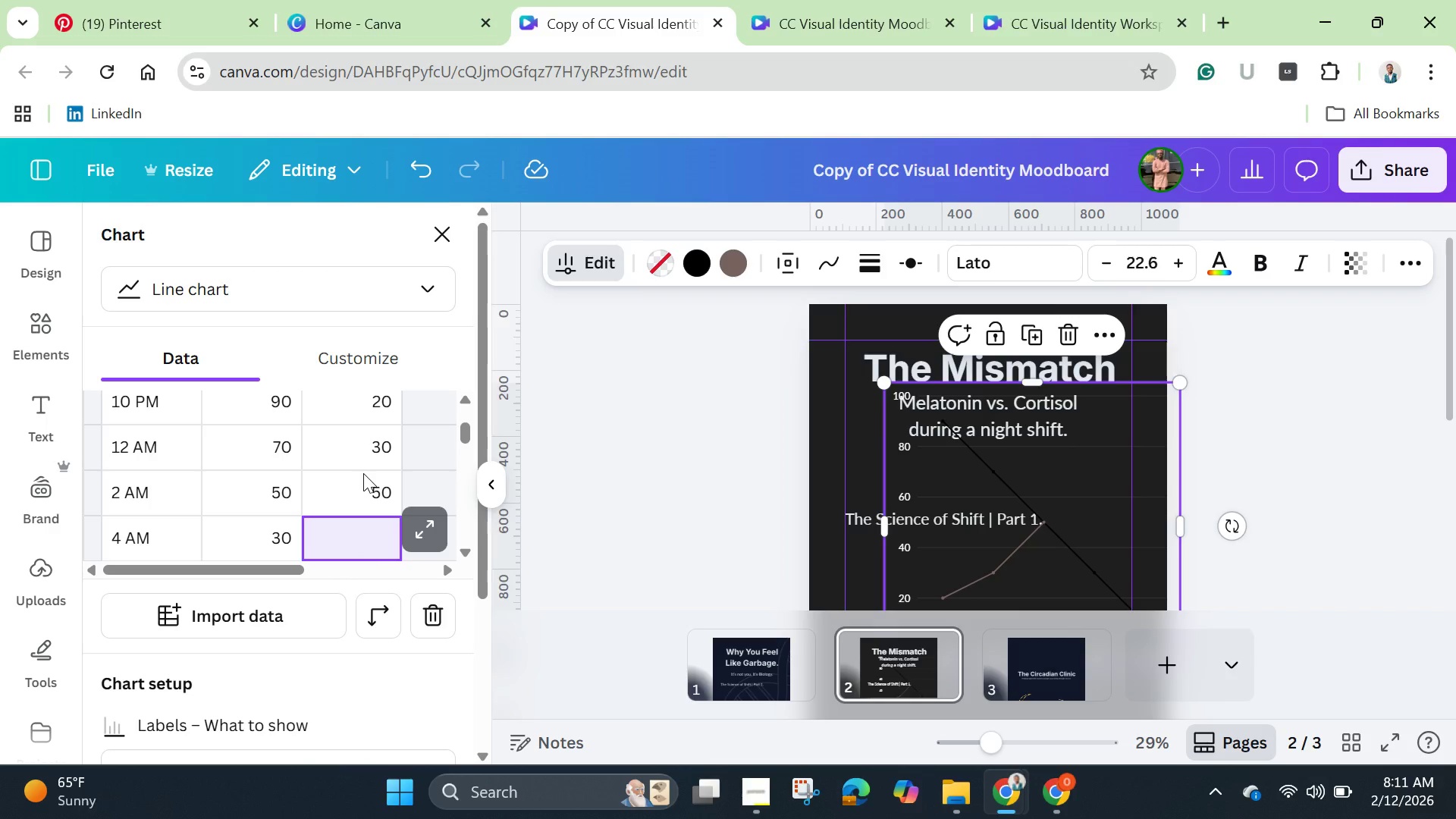 
type(70)
 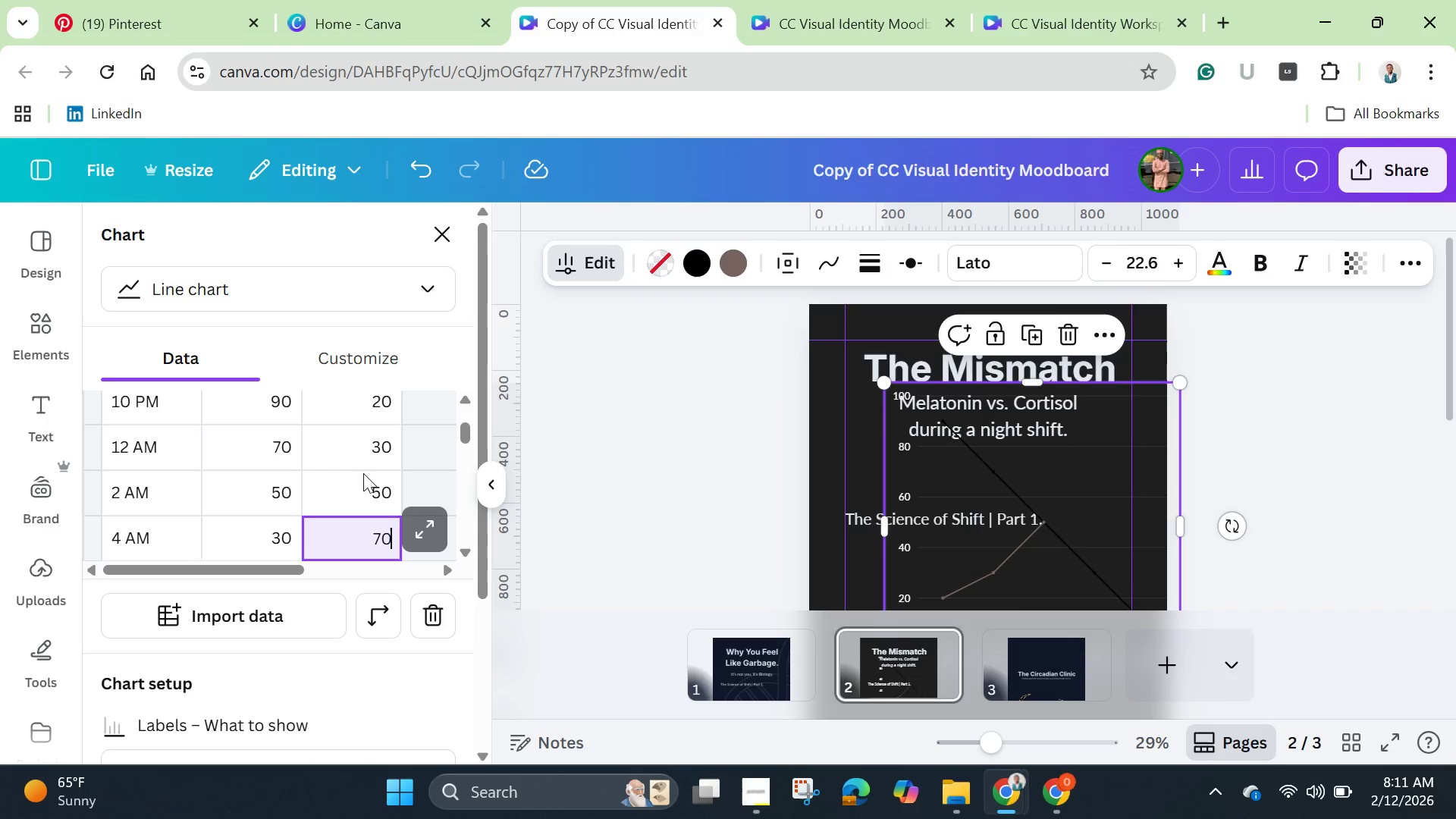 
key(Enter)
 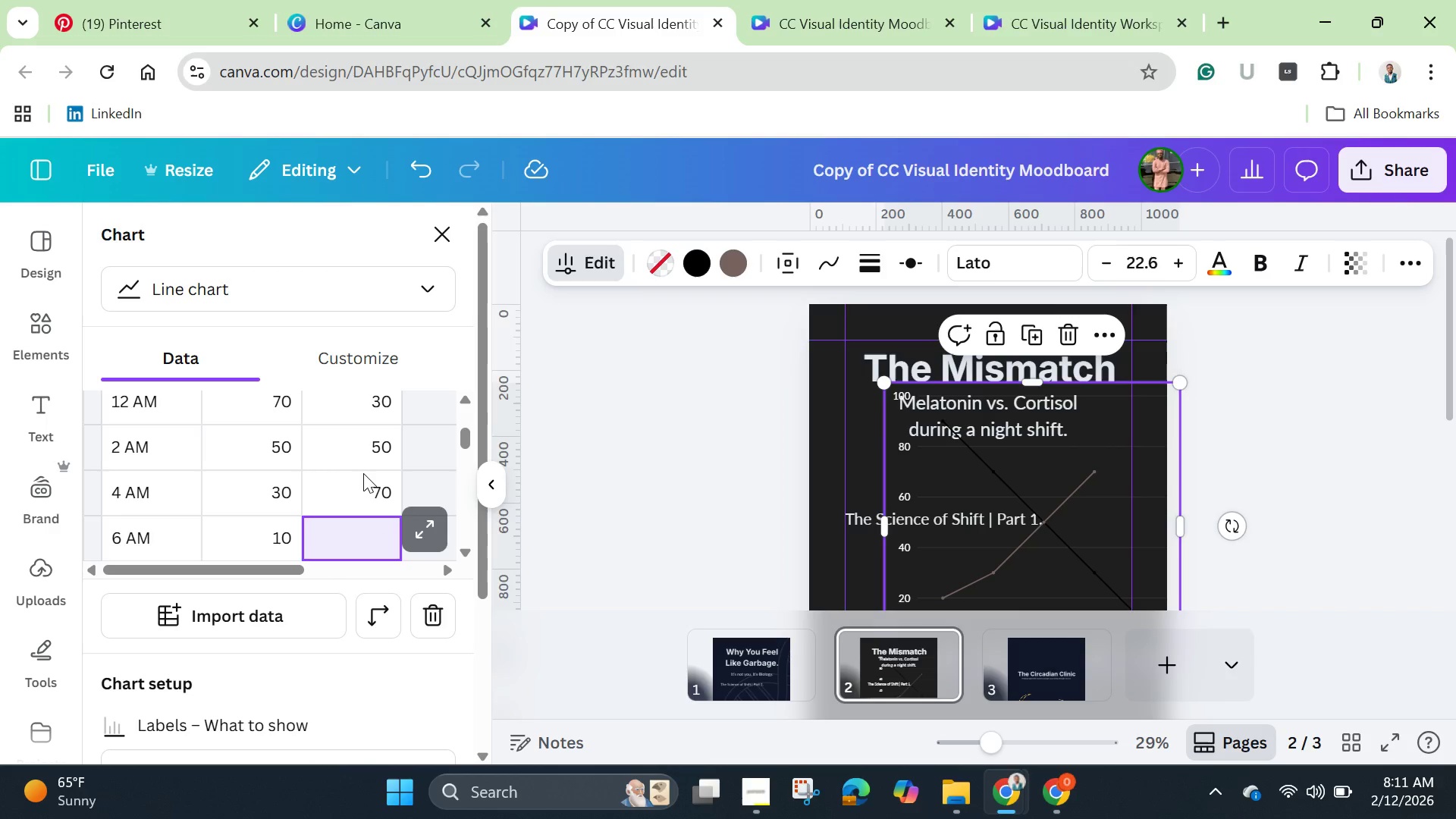 
type(90)
 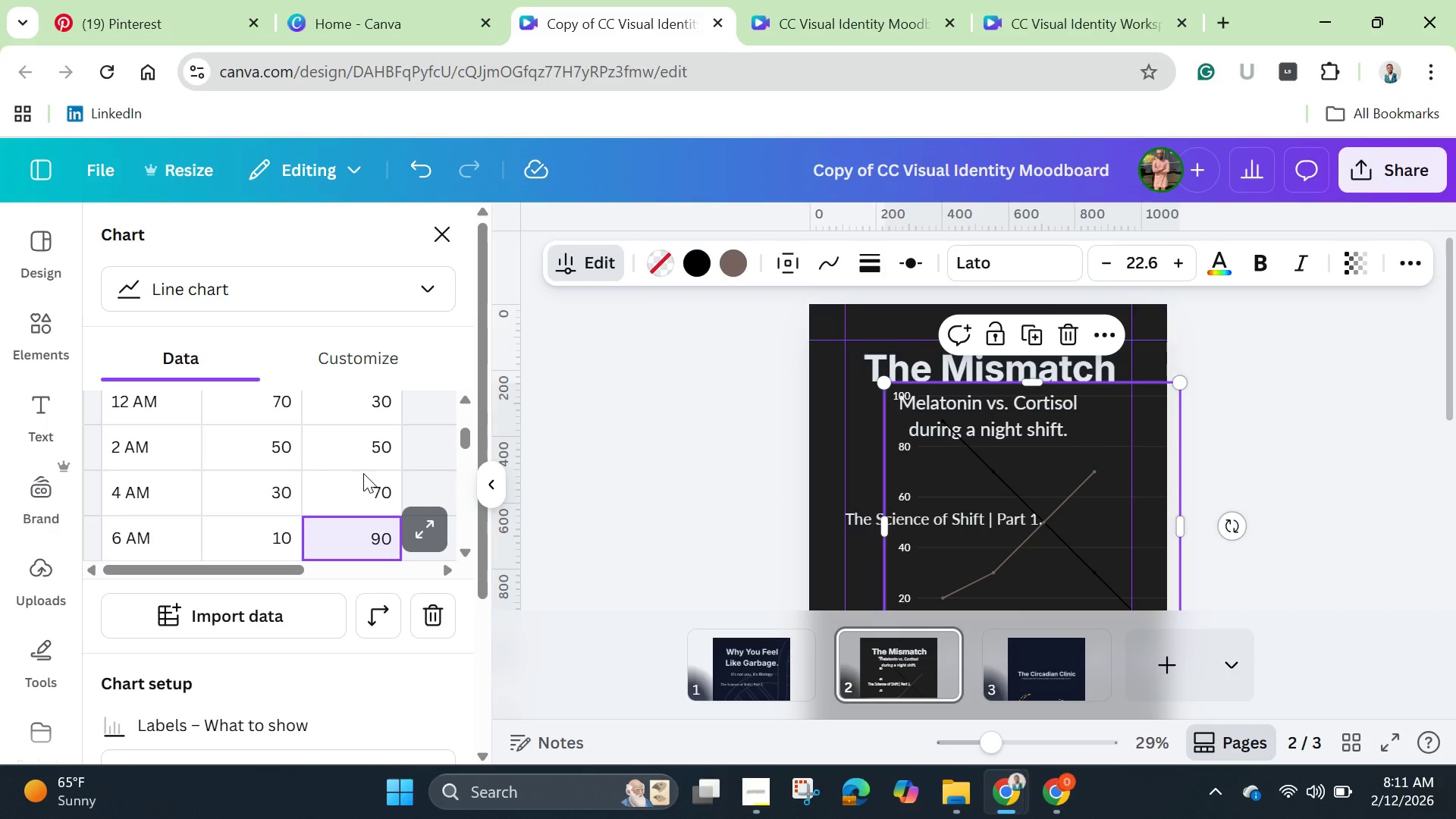 
key(Enter)
 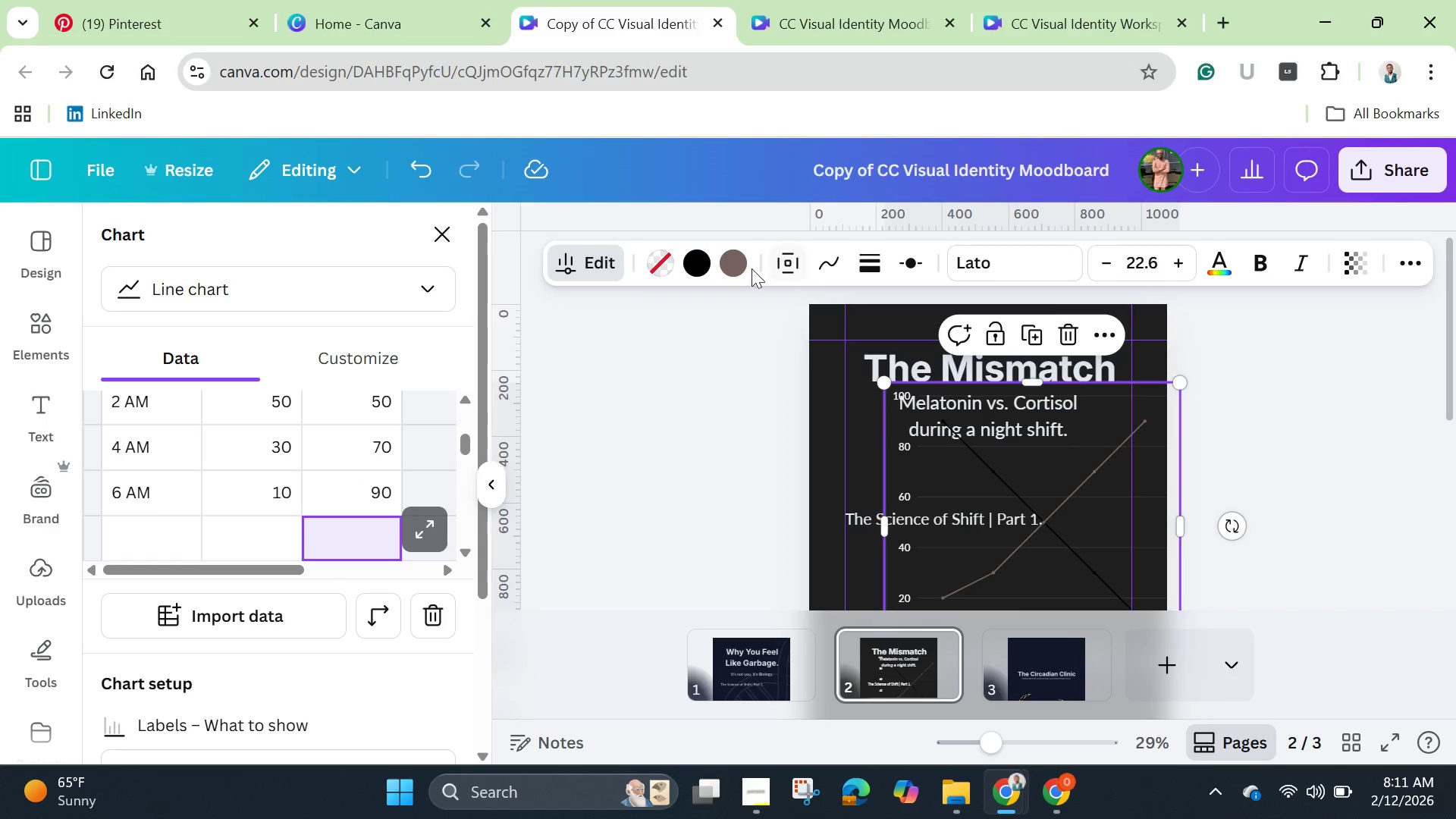 
left_click([736, 265])
 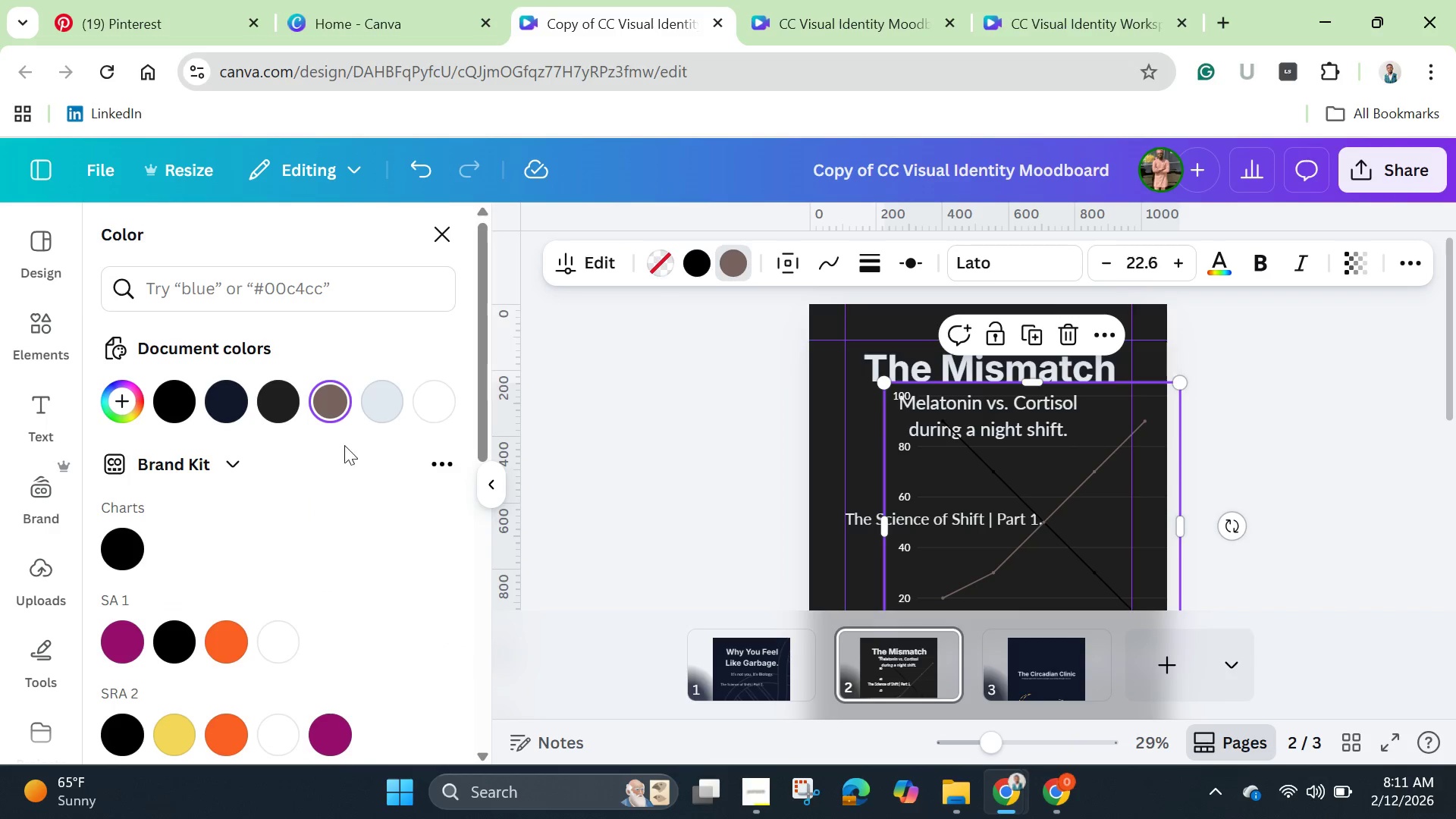 
mouse_move([362, 393])
 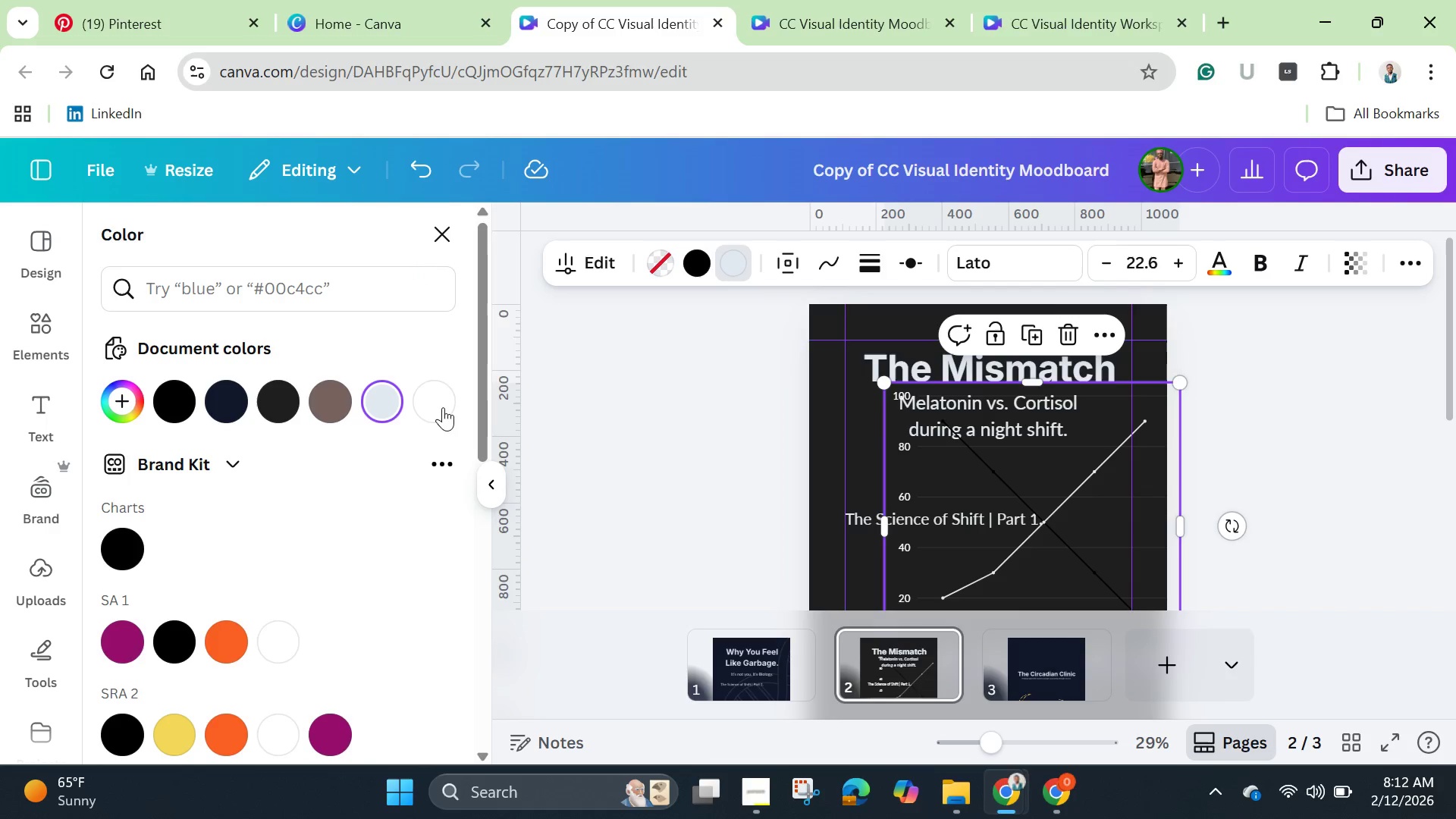 
wait(38.09)
 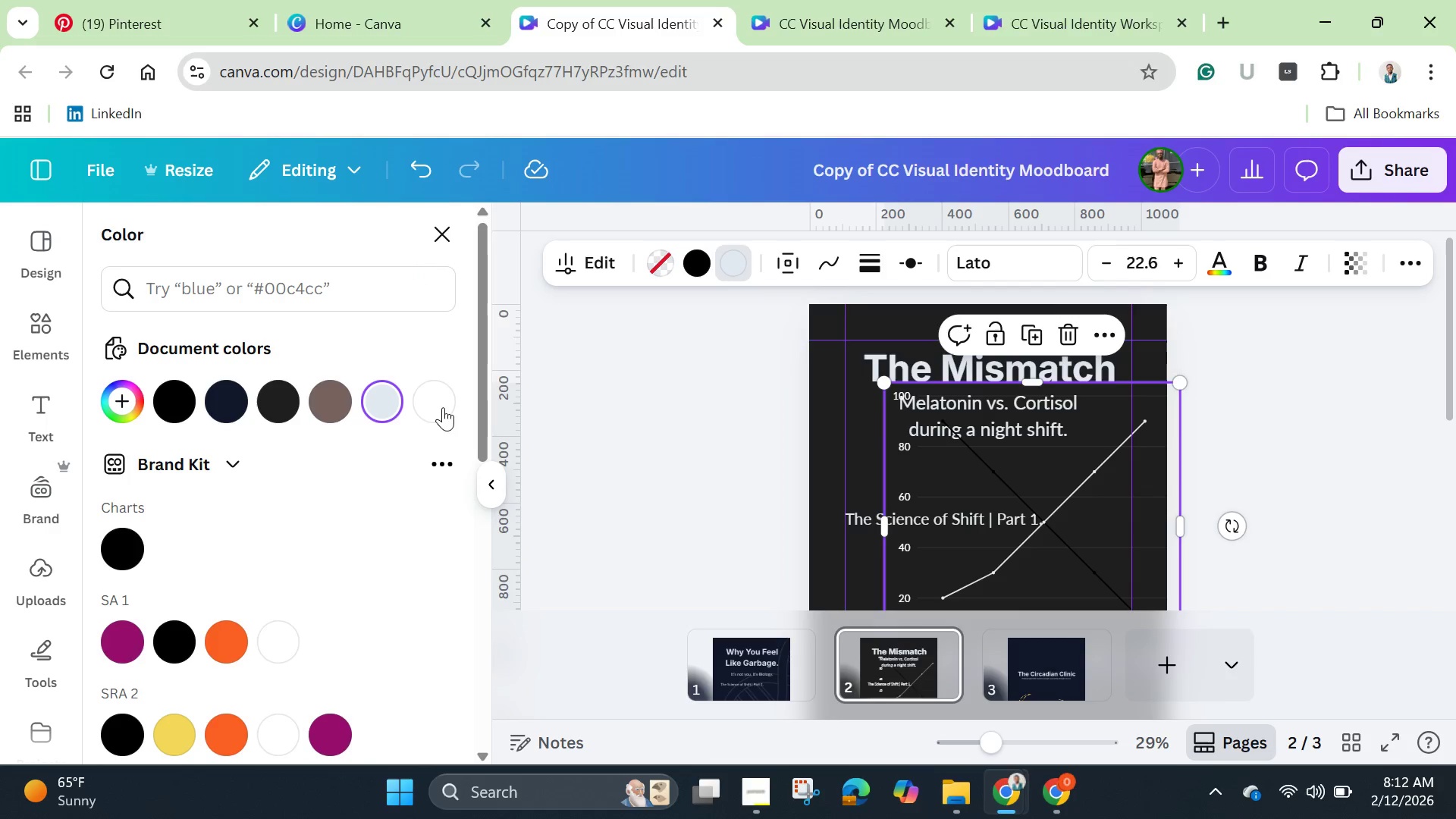 
mouse_move([382, 388])
 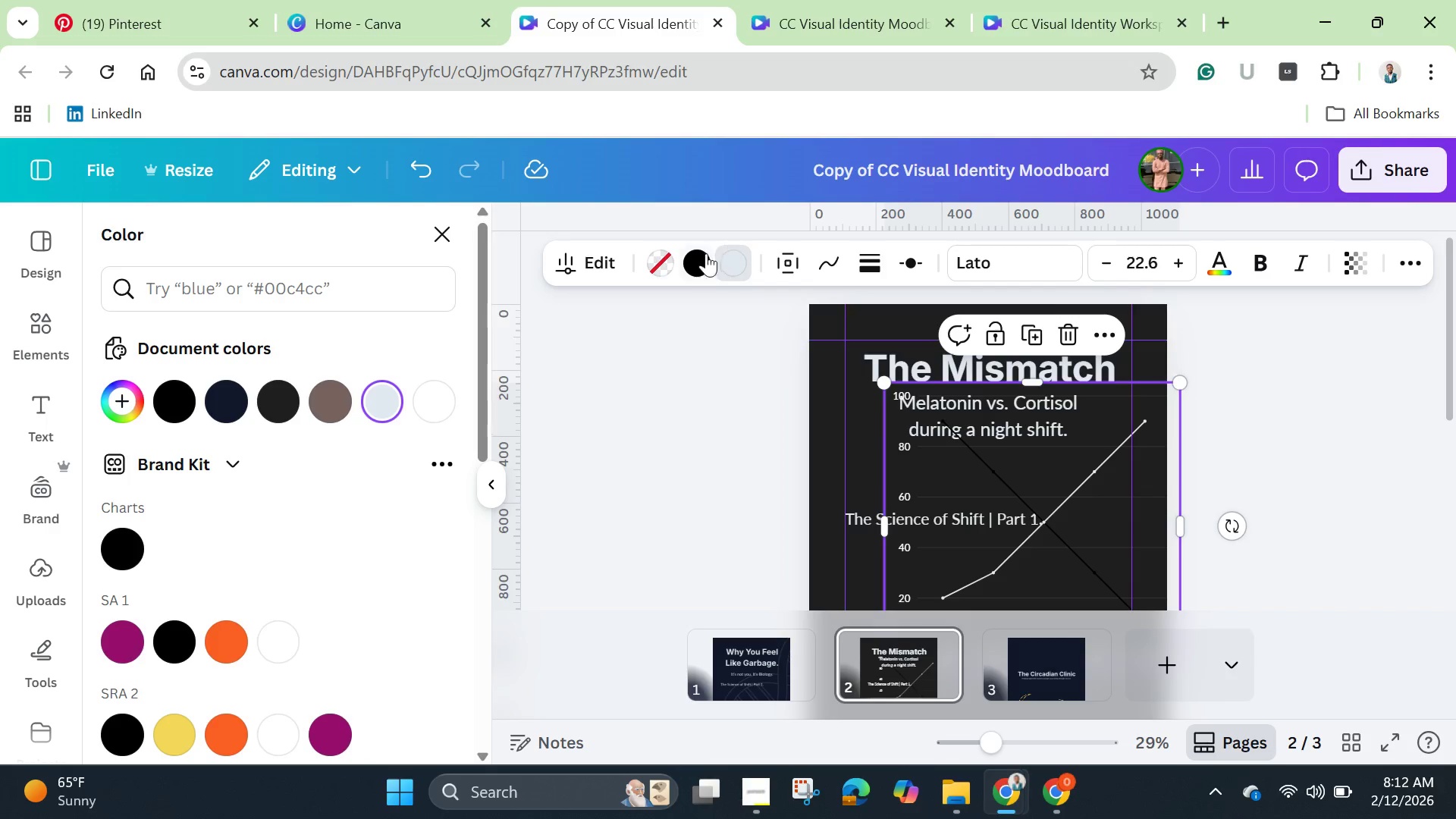 
left_click([705, 263])
 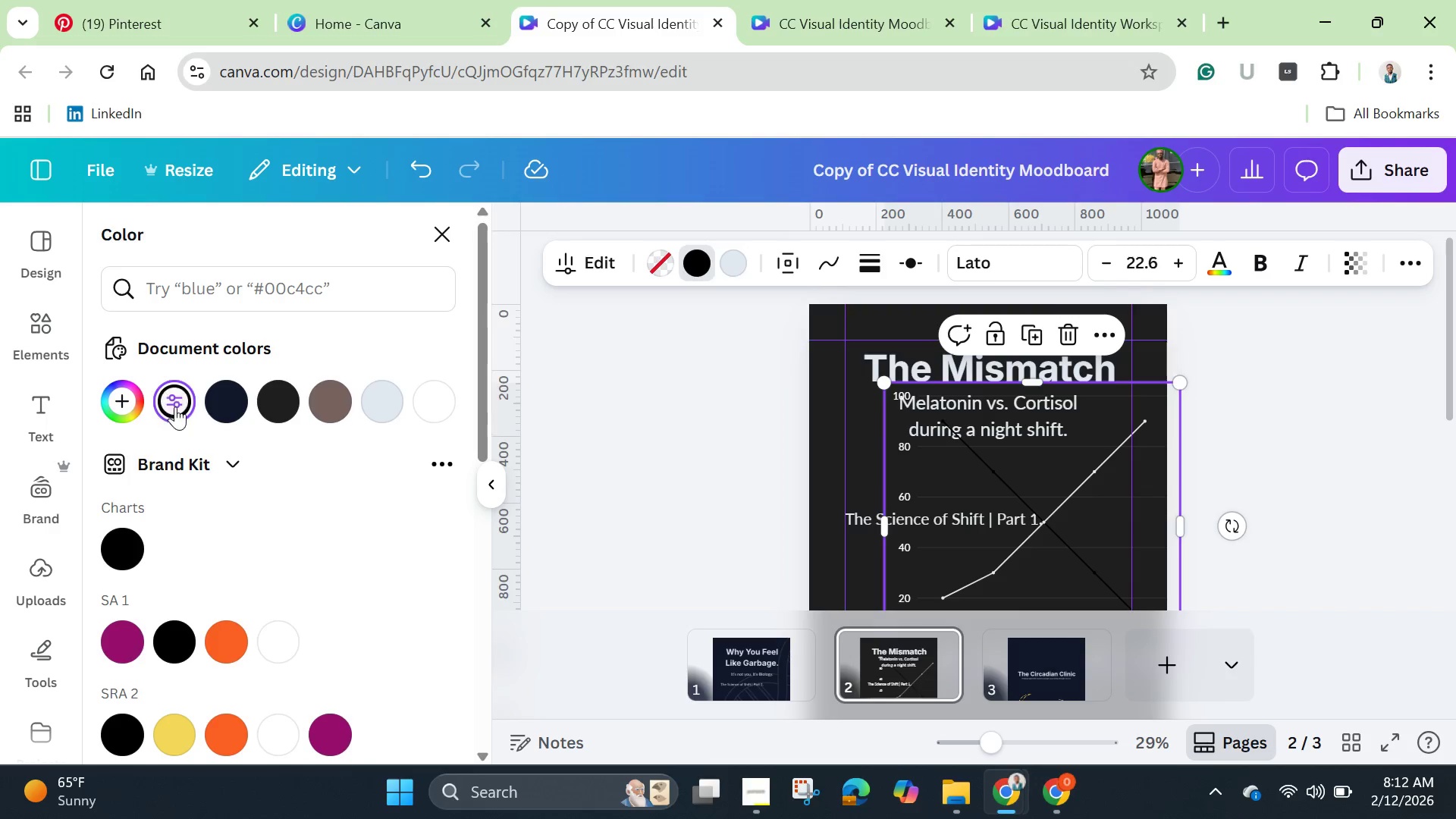 
double_click([180, 406])
 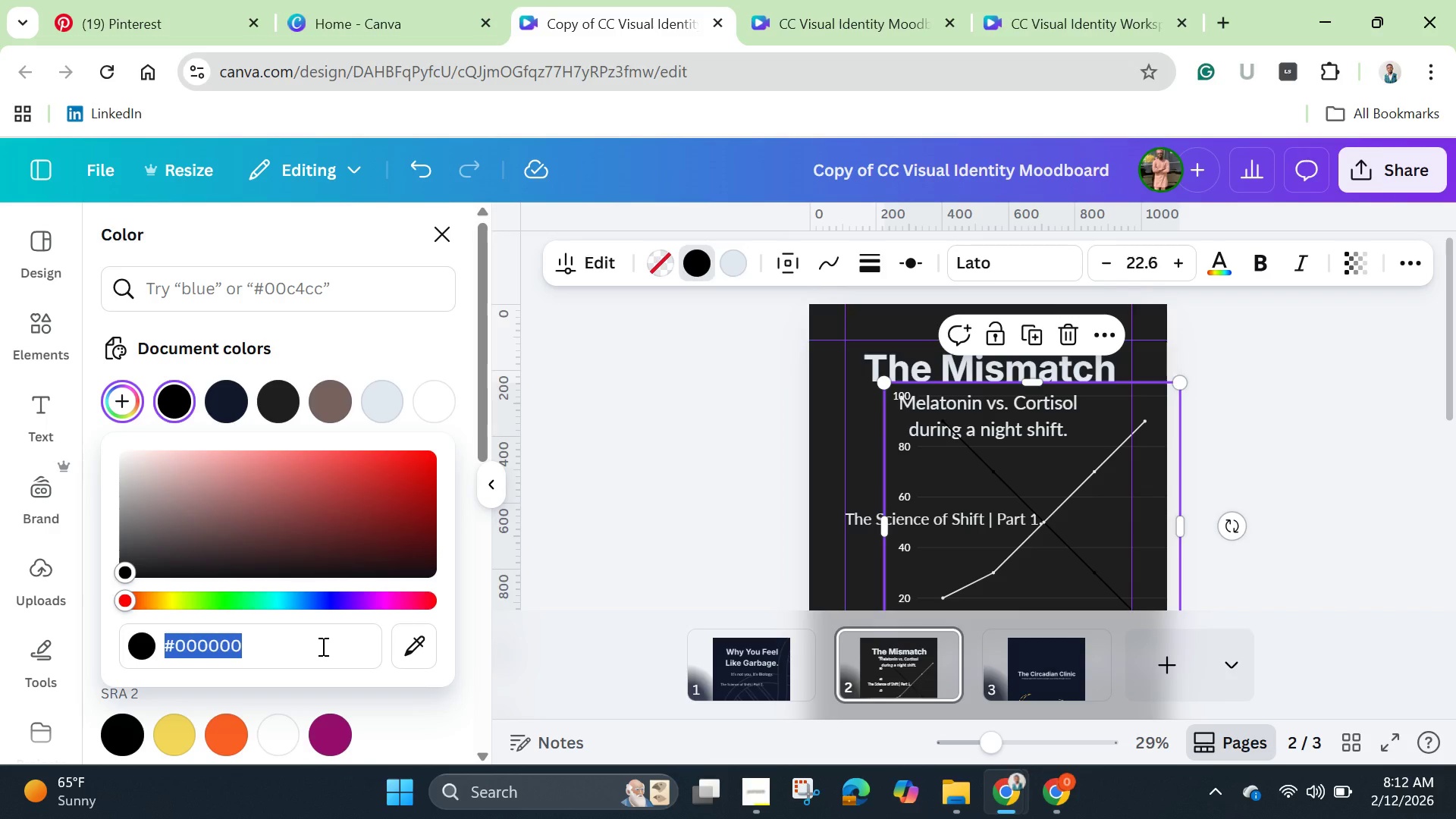 
hold_key(key=Backspace, duration=0.31)
 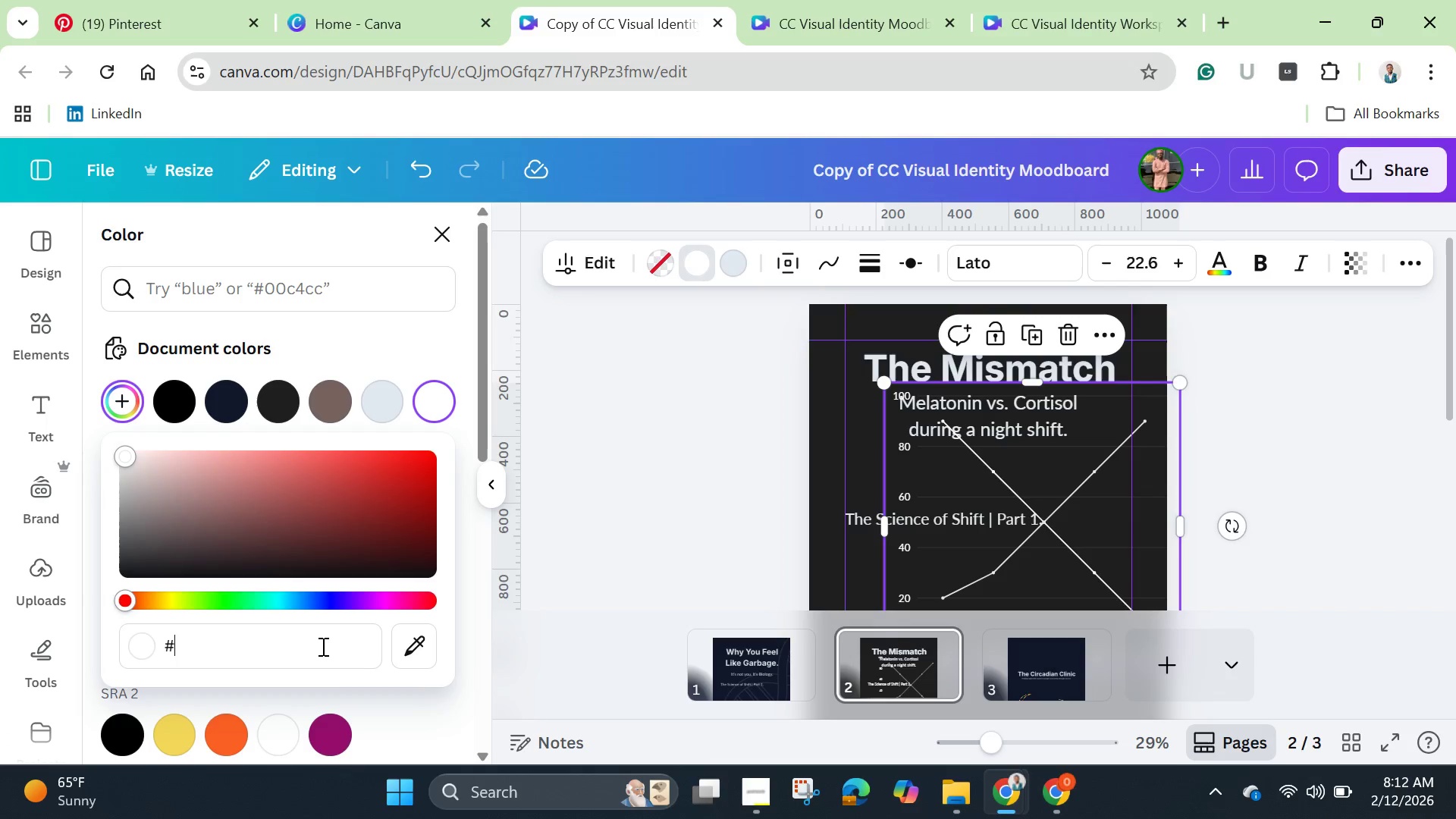 
type(ff)
 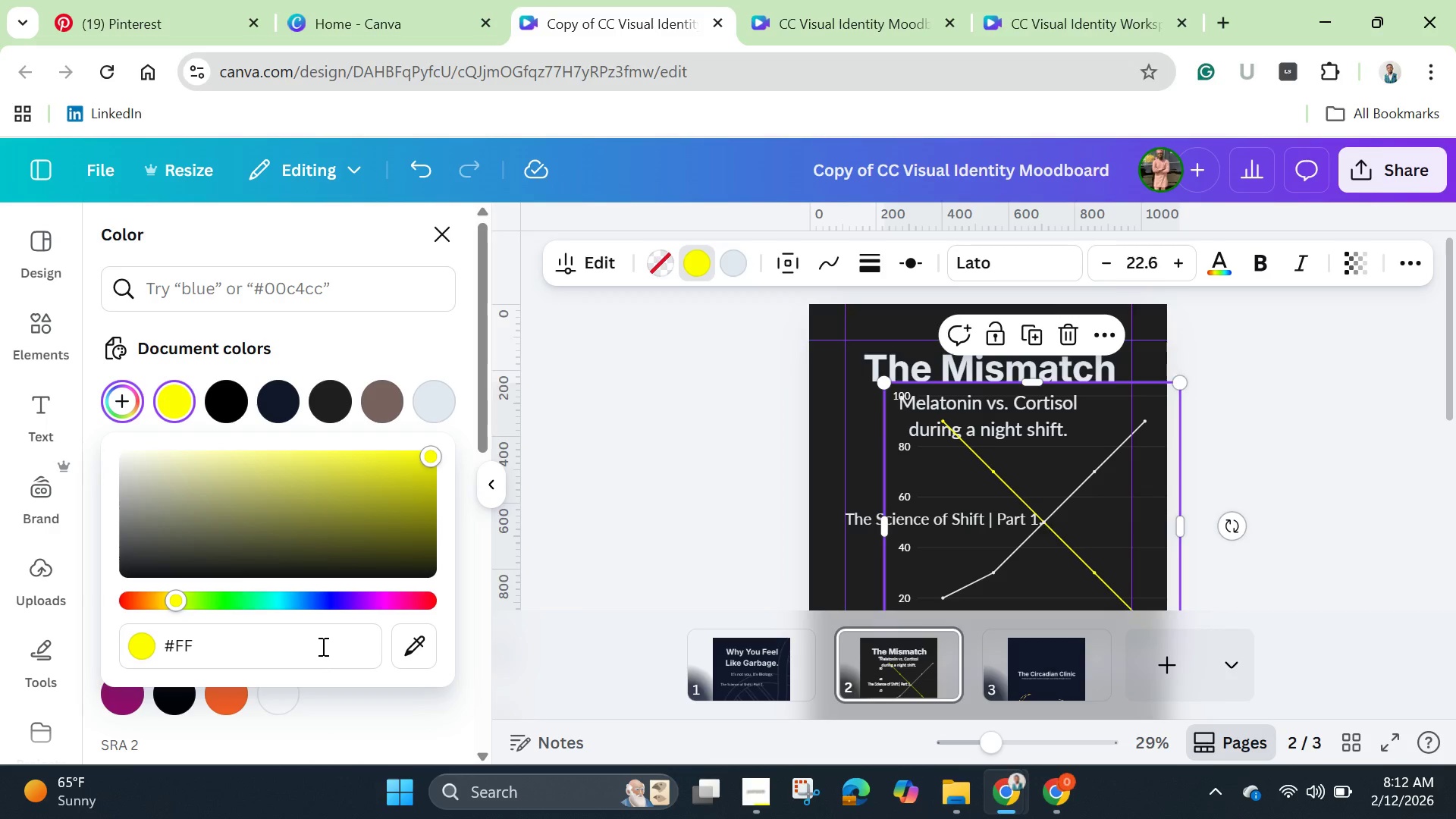 
type(b7)
 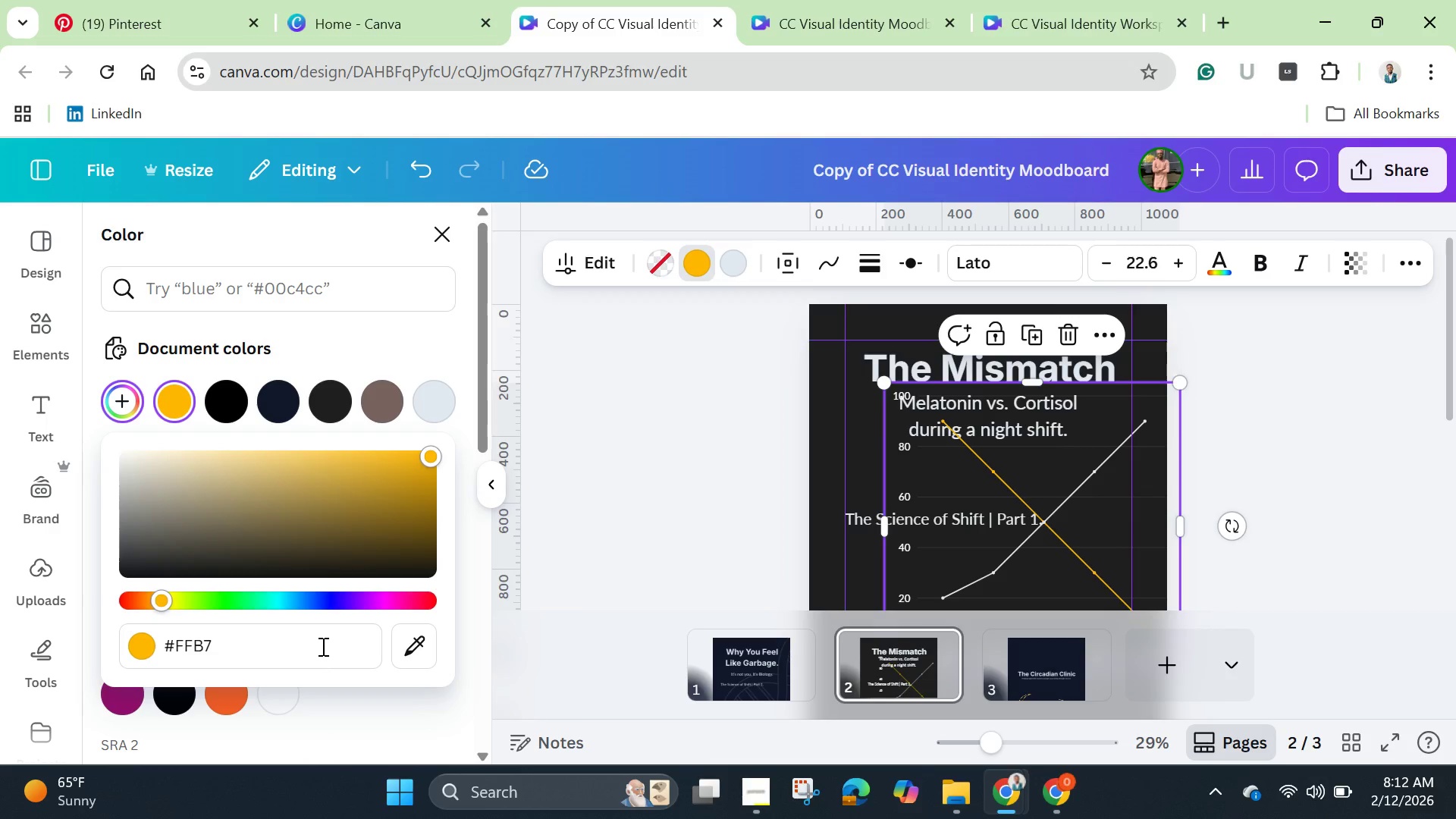 
type(4d)
 